 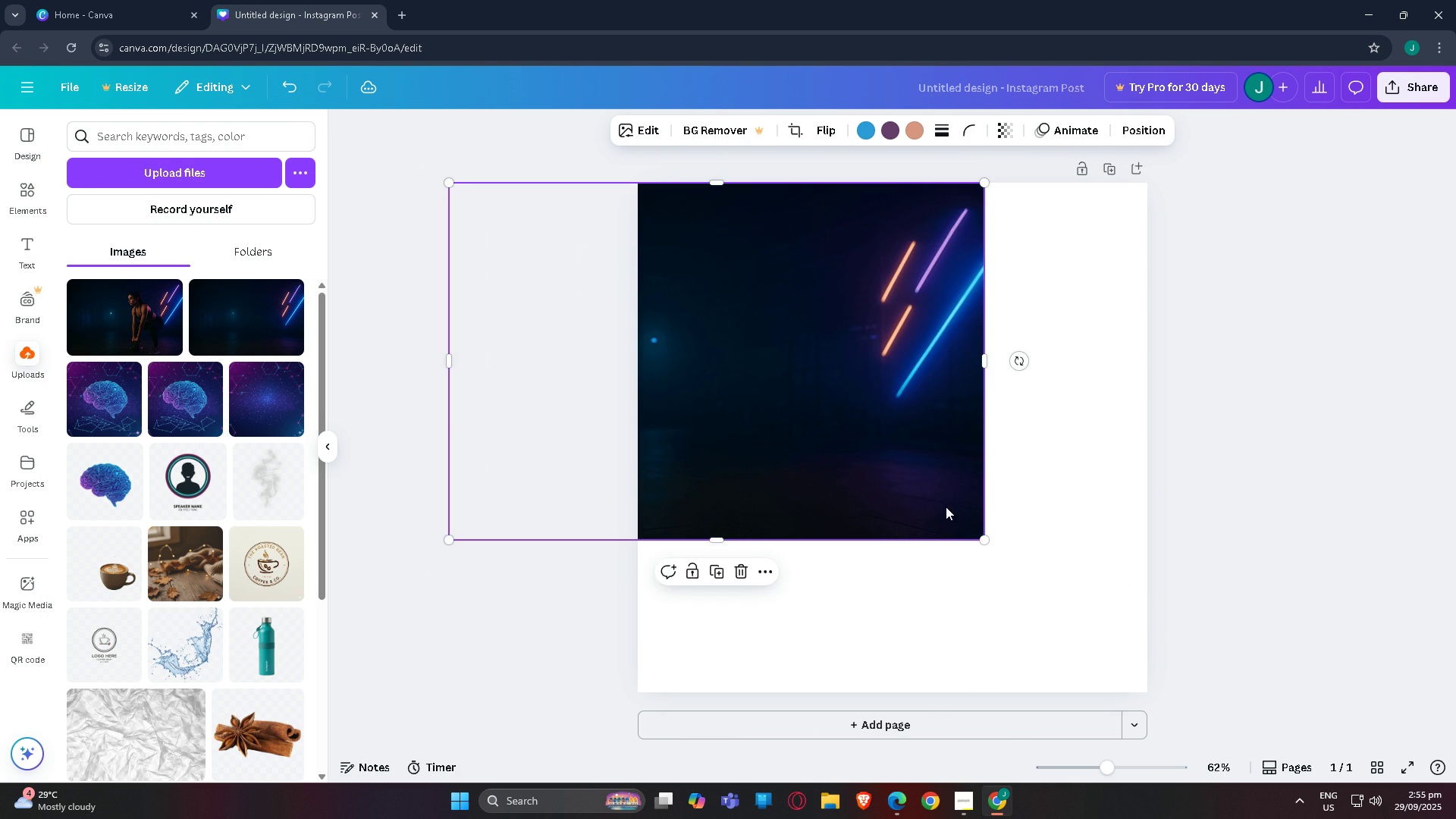 
left_click_drag(start_coordinate=[984, 541], to_coordinate=[1125, 675])
 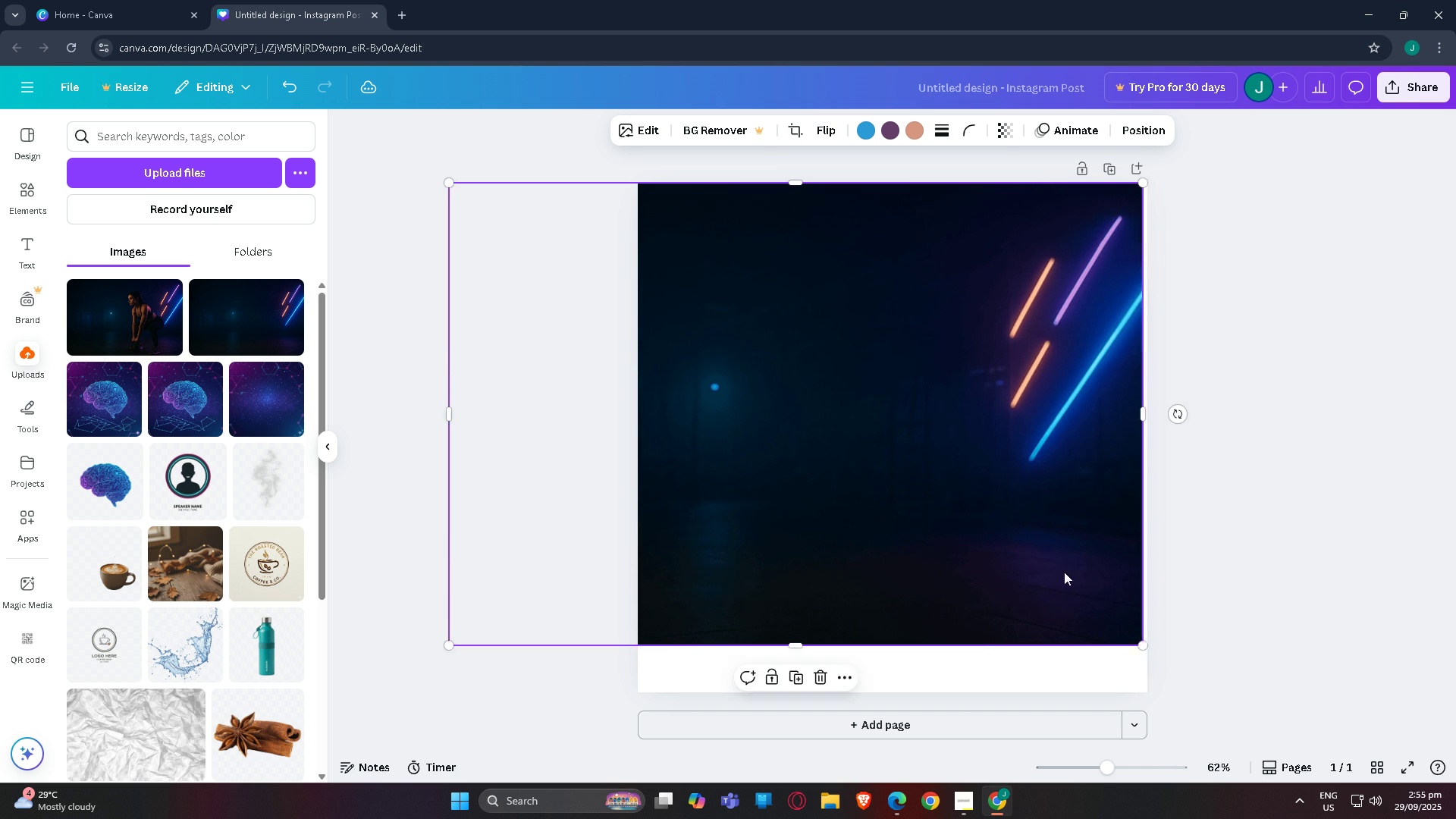 
left_click_drag(start_coordinate=[1064, 571], to_coordinate=[894, 570])
 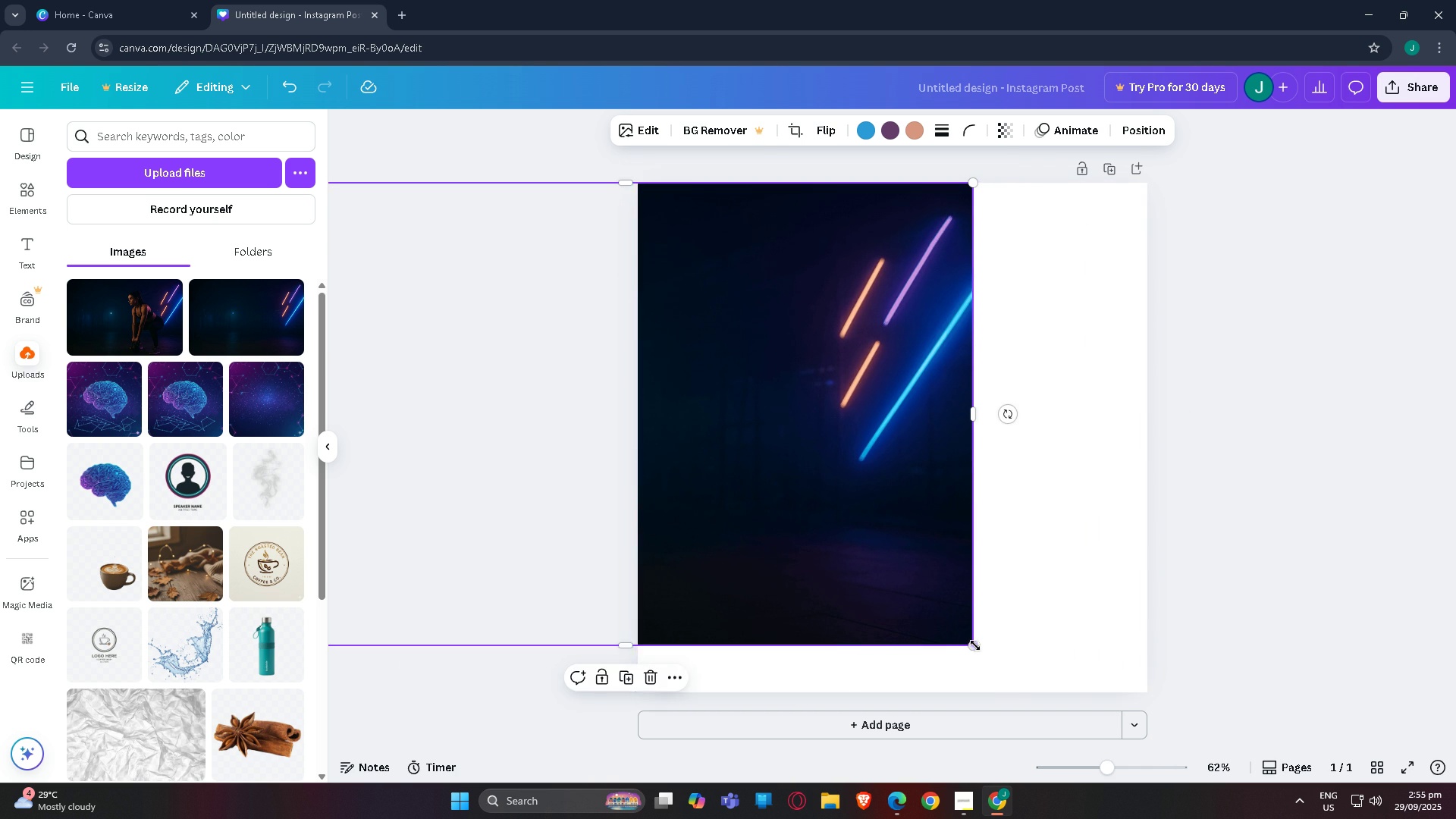 
left_click_drag(start_coordinate=[974, 647], to_coordinate=[1035, 710])
 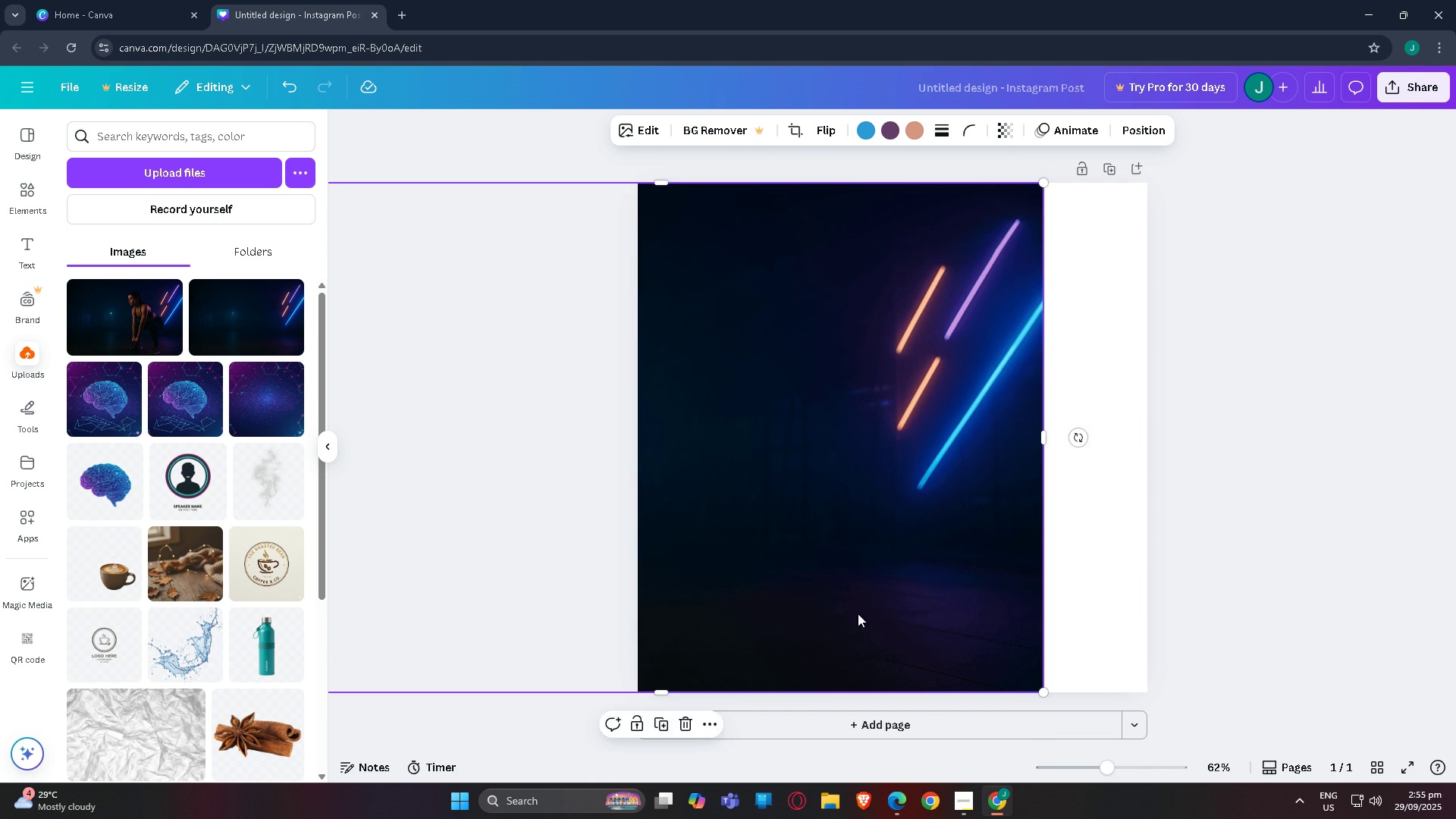 
left_click_drag(start_coordinate=[858, 613], to_coordinate=[962, 616])
 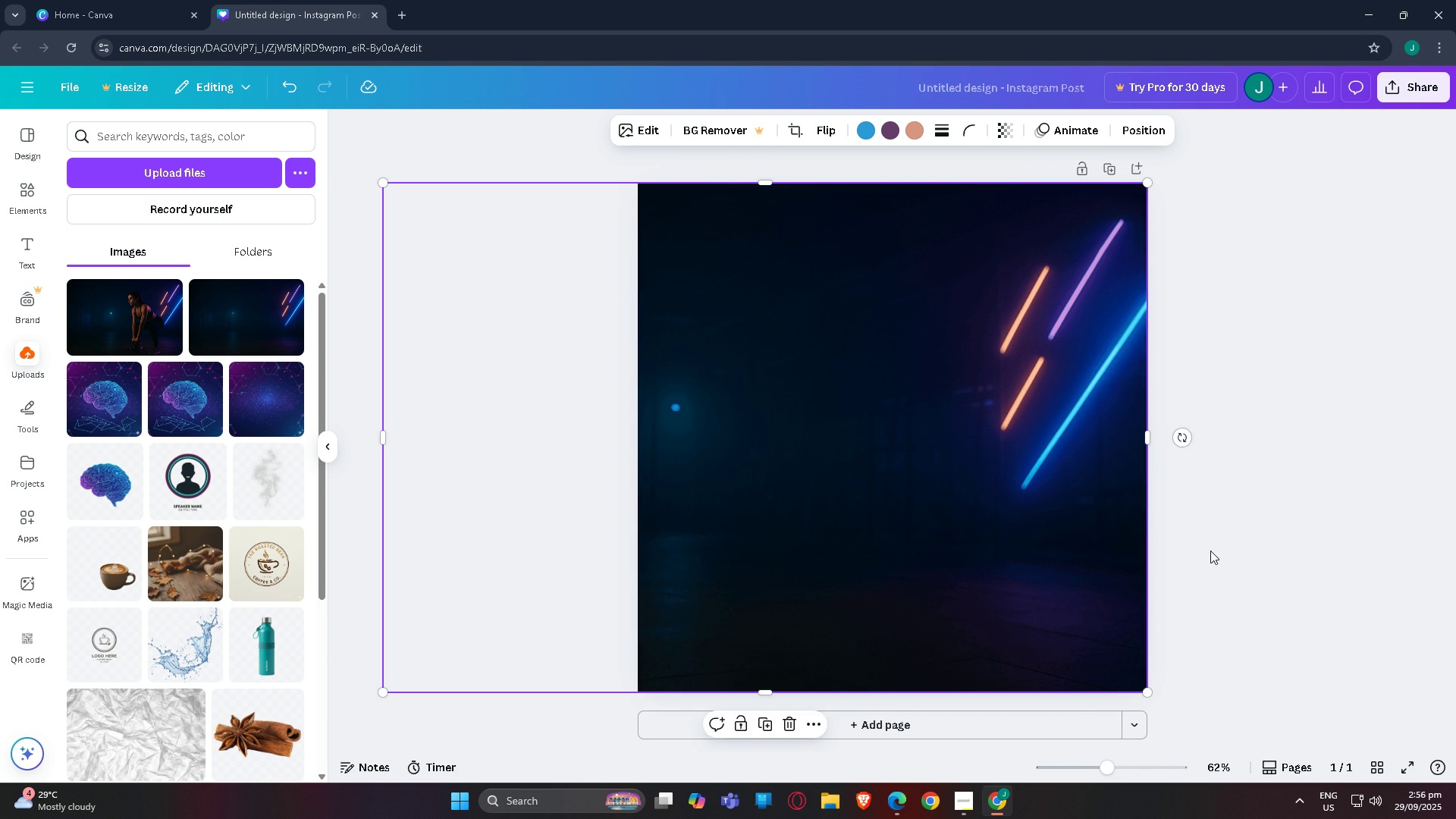 
left_click([1210, 551])
 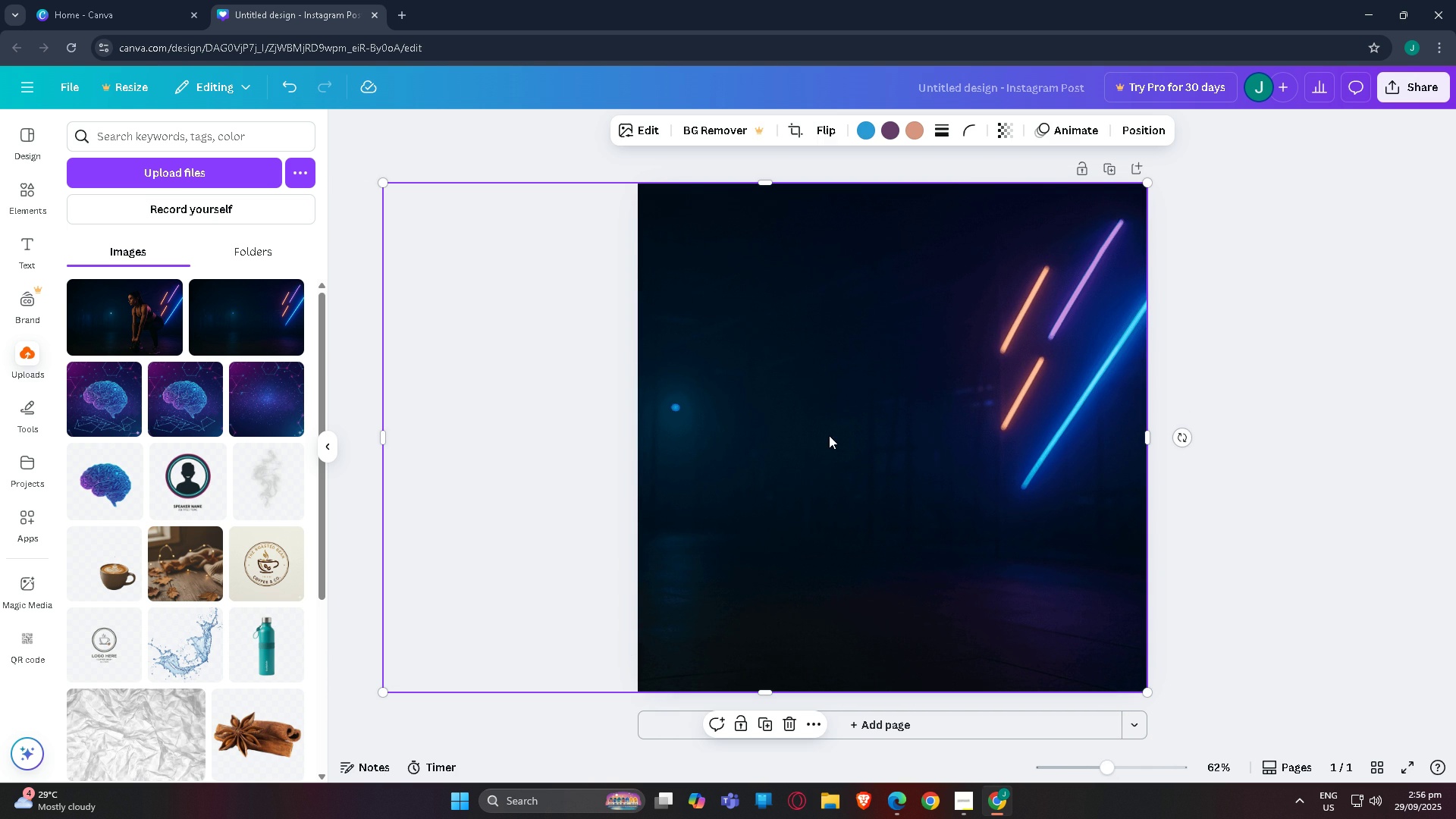 
left_click([829, 435])
 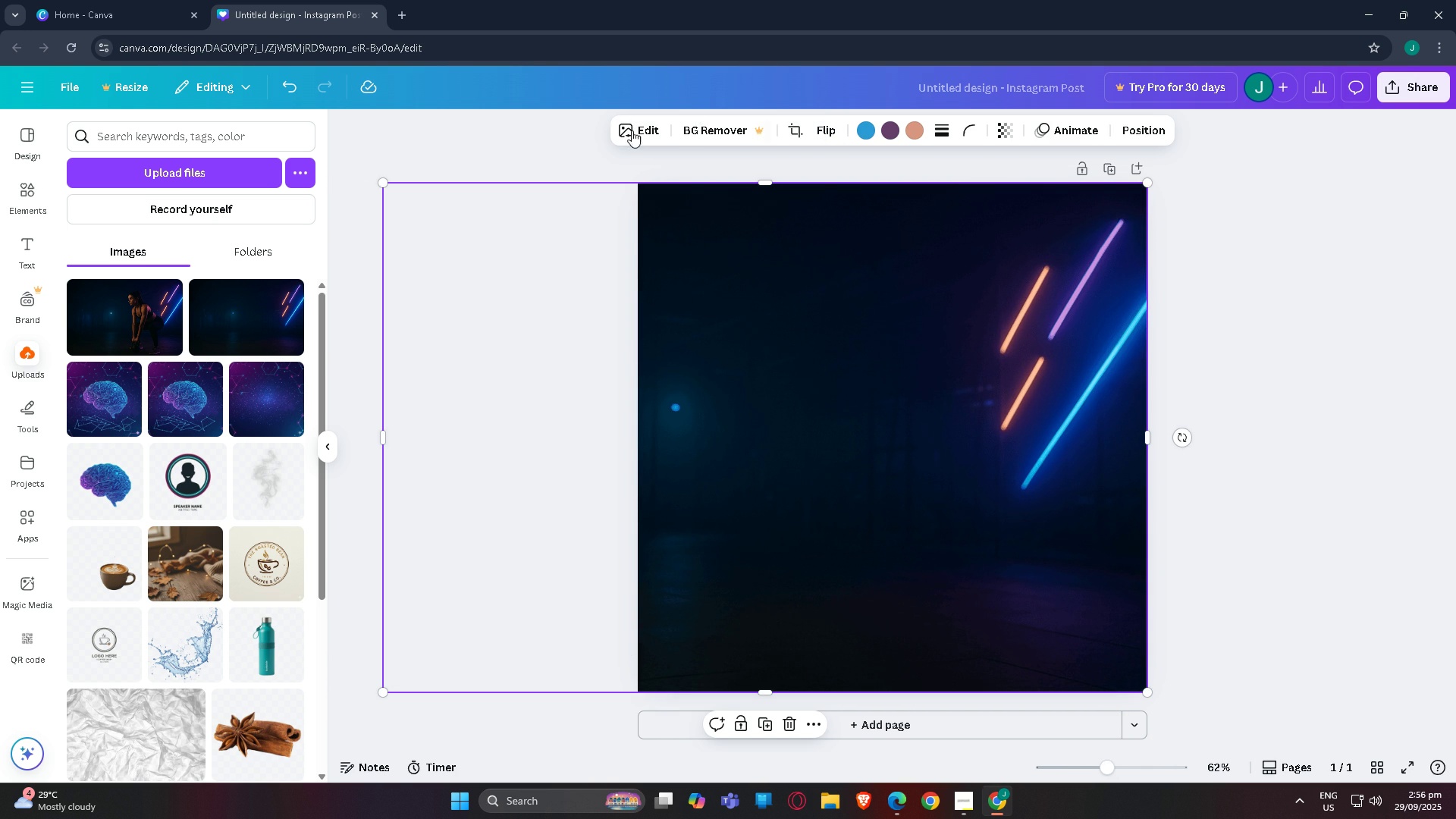 
left_click([629, 131])
 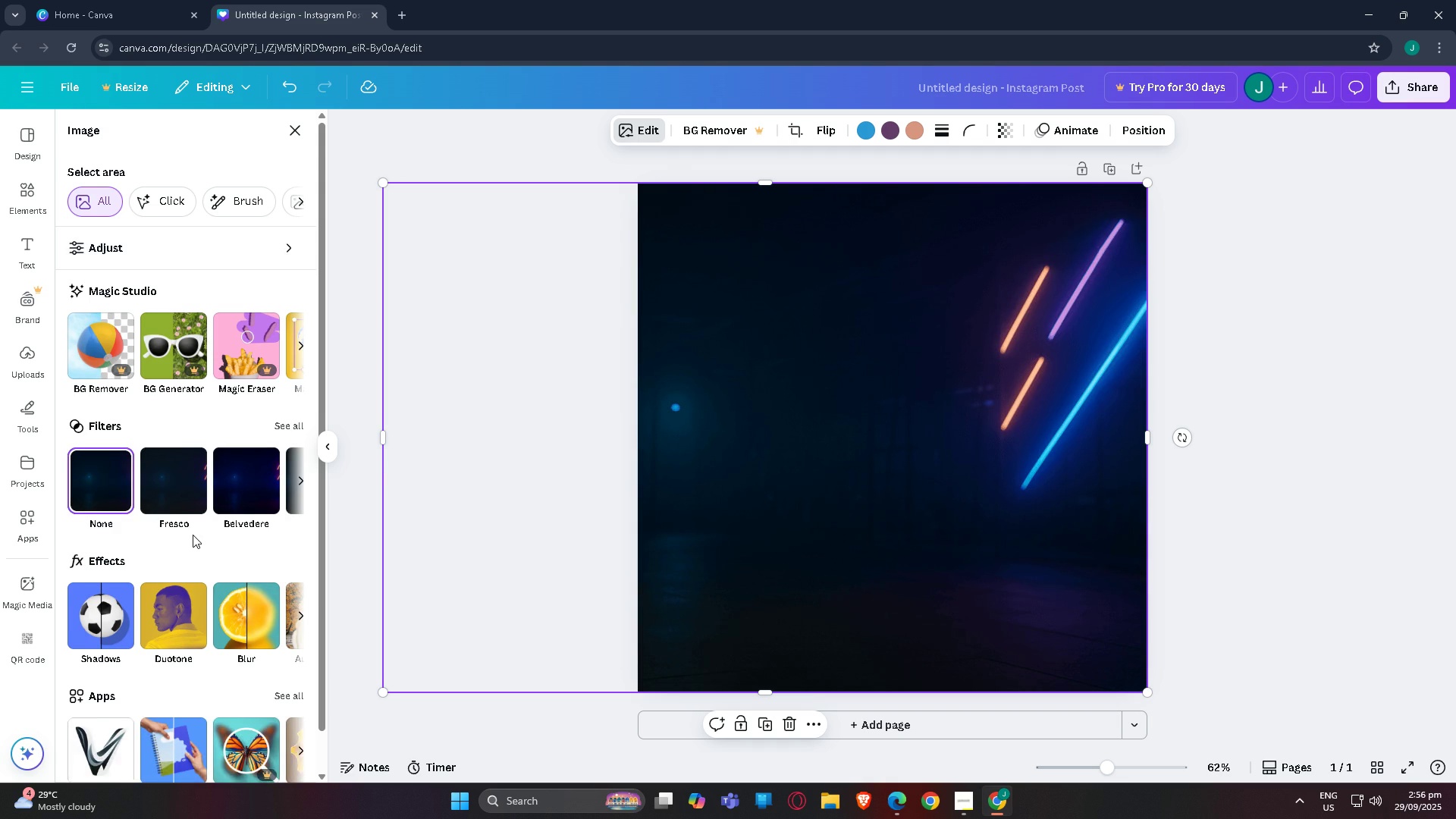 
scroll: coordinate [180, 573], scroll_direction: down, amount: 1.0
 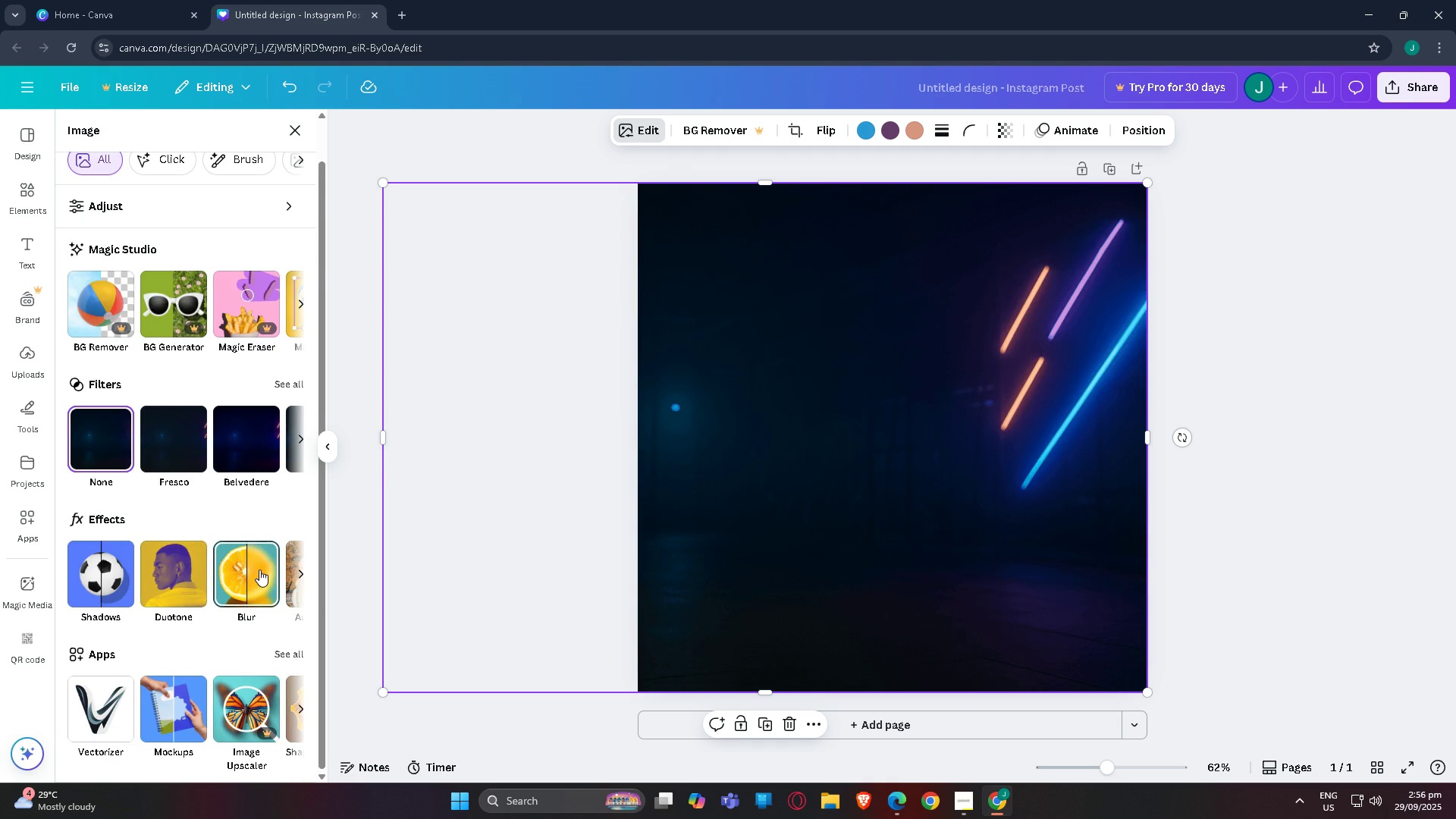 
left_click([259, 570])
 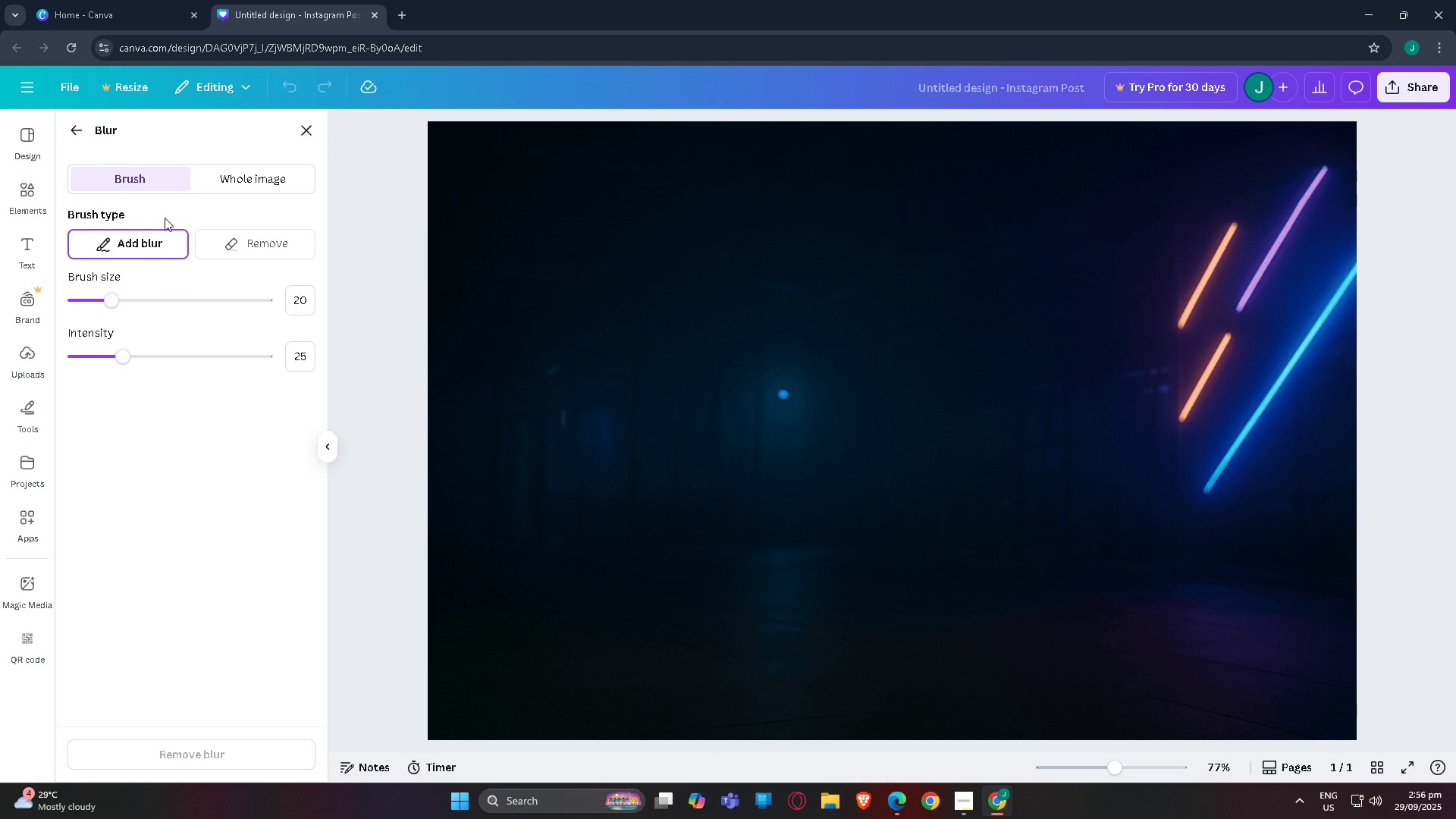 
left_click([261, 180])
 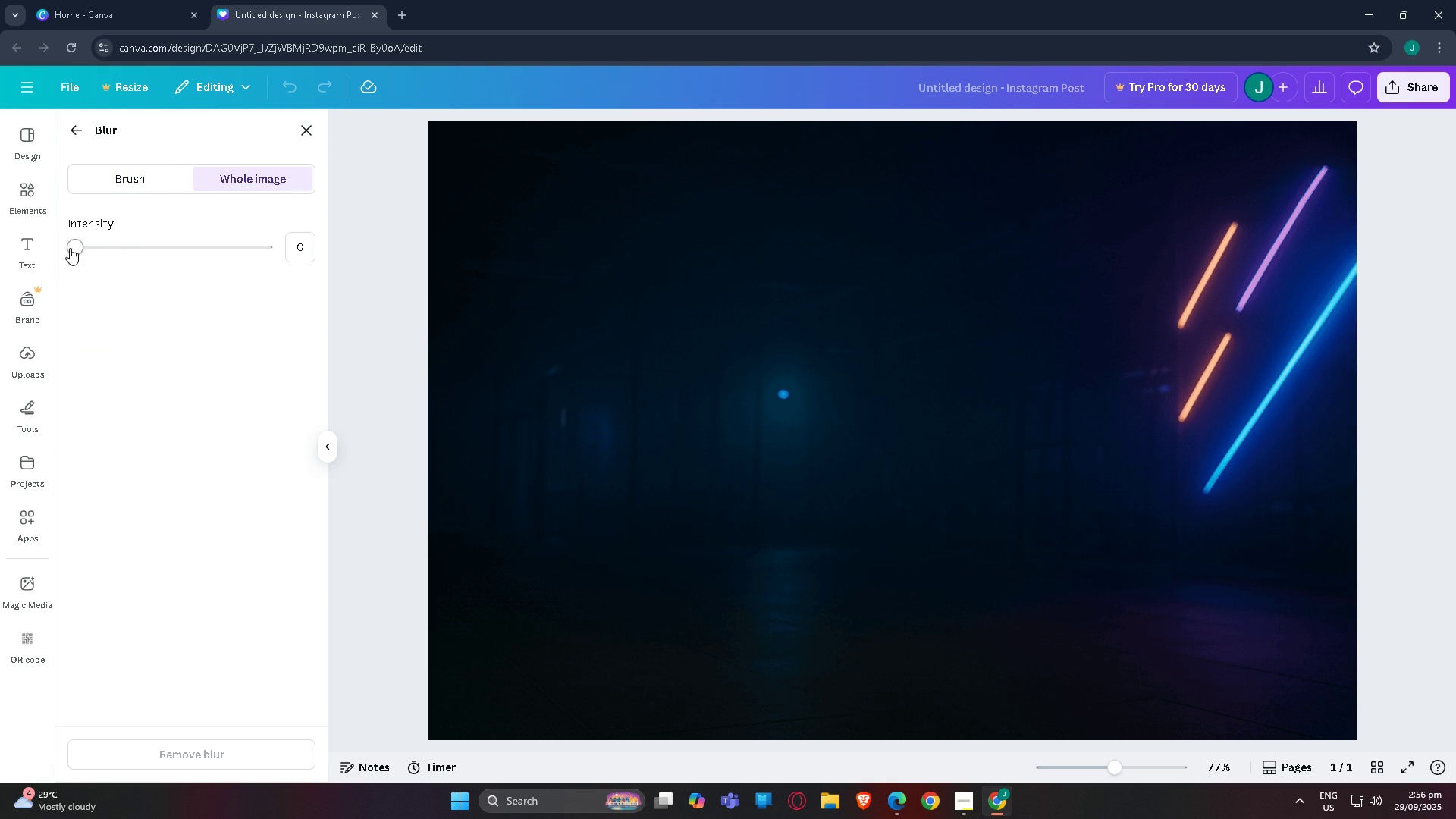 
left_click_drag(start_coordinate=[71, 248], to_coordinate=[168, 243])
 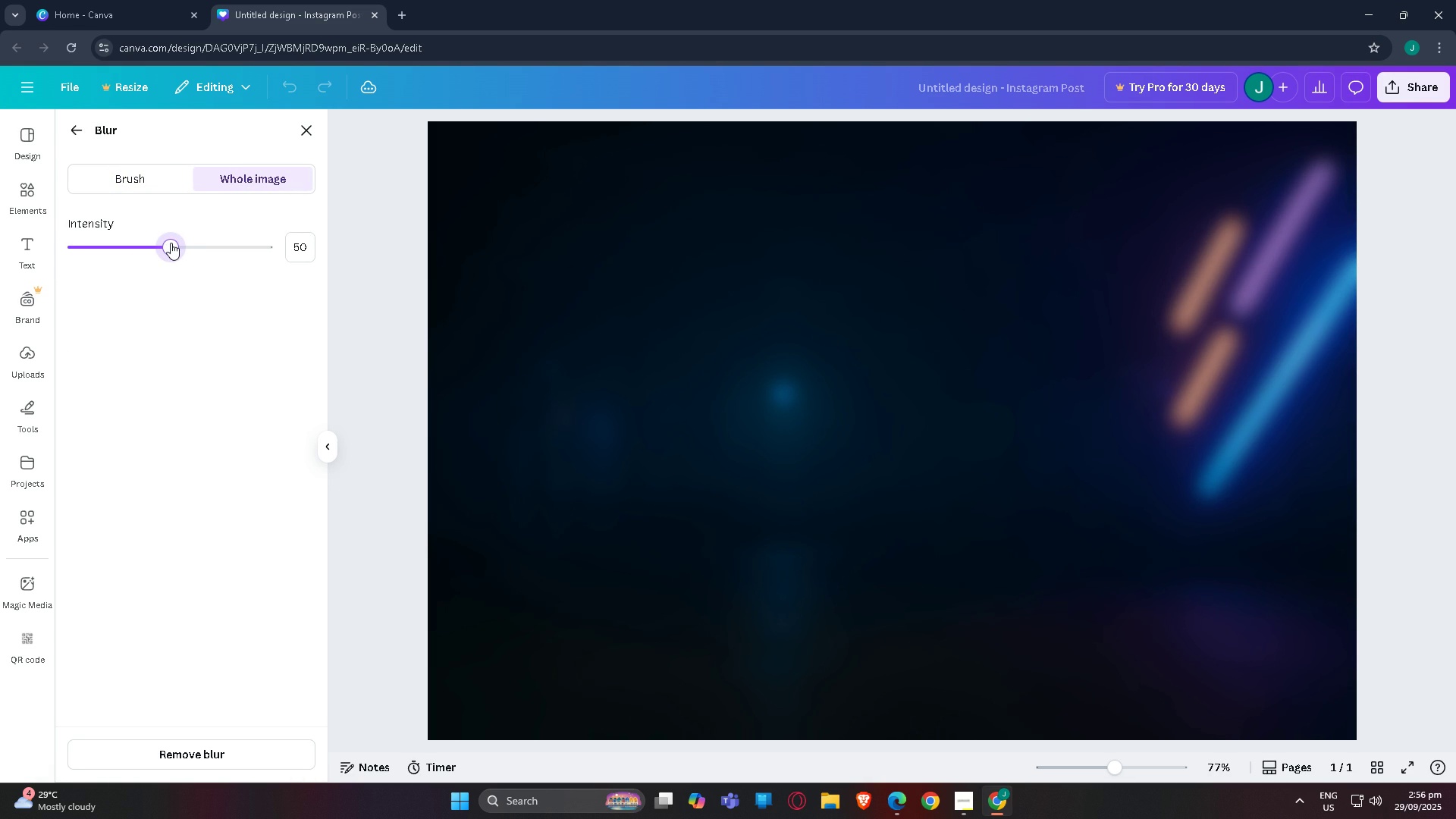 
left_click([396, 190])
 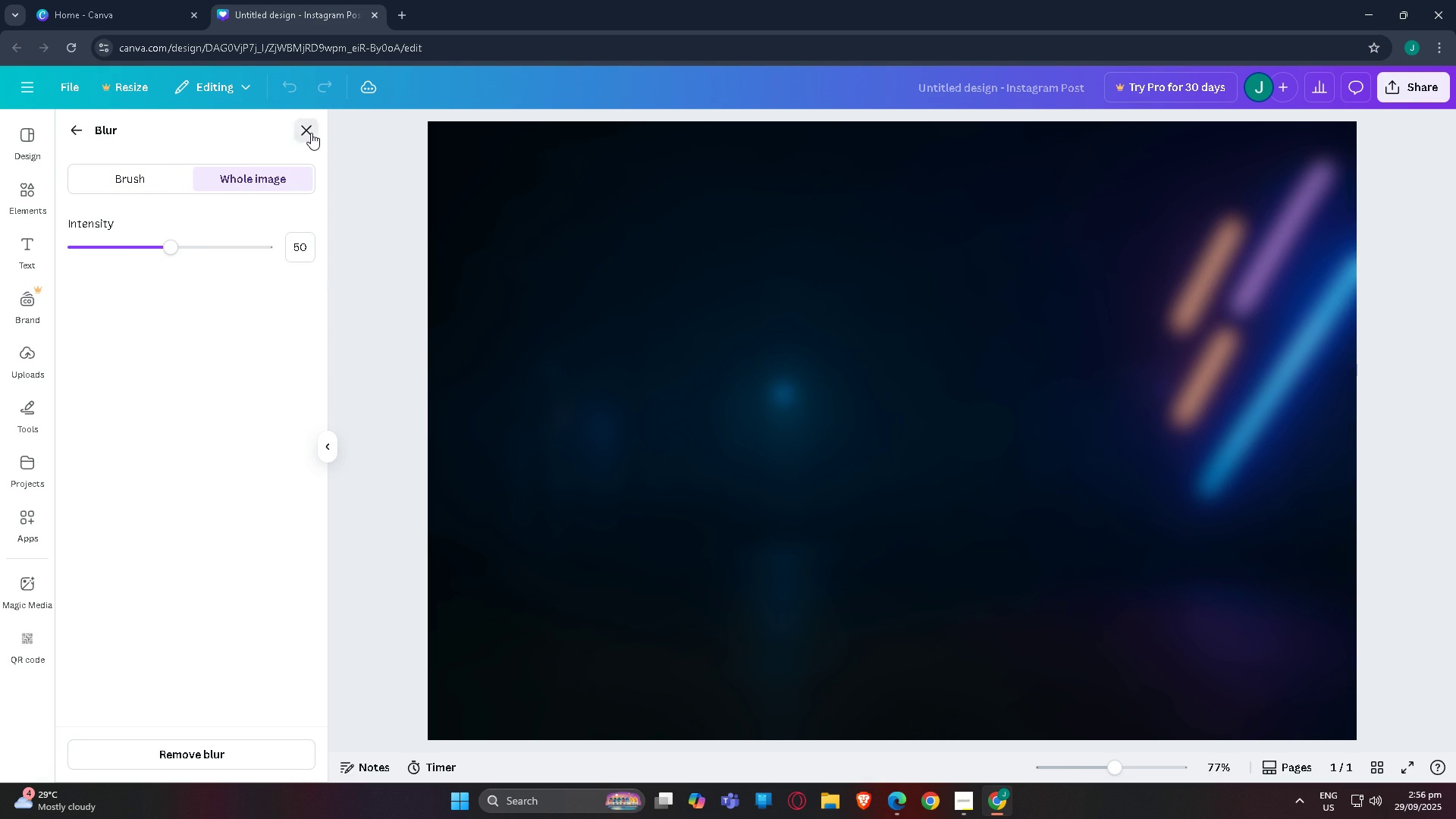 
left_click([311, 133])
 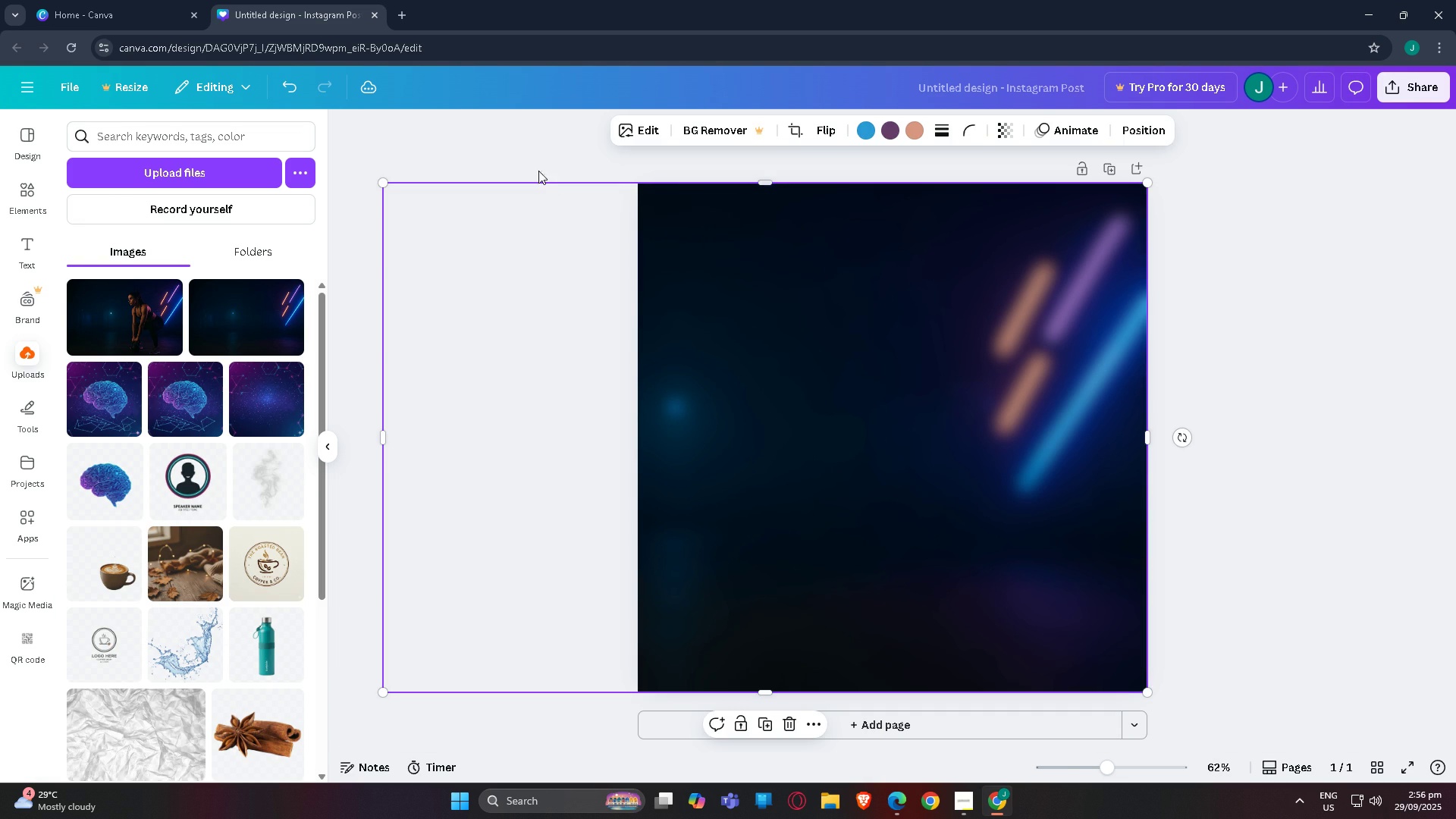 
left_click([533, 165])
 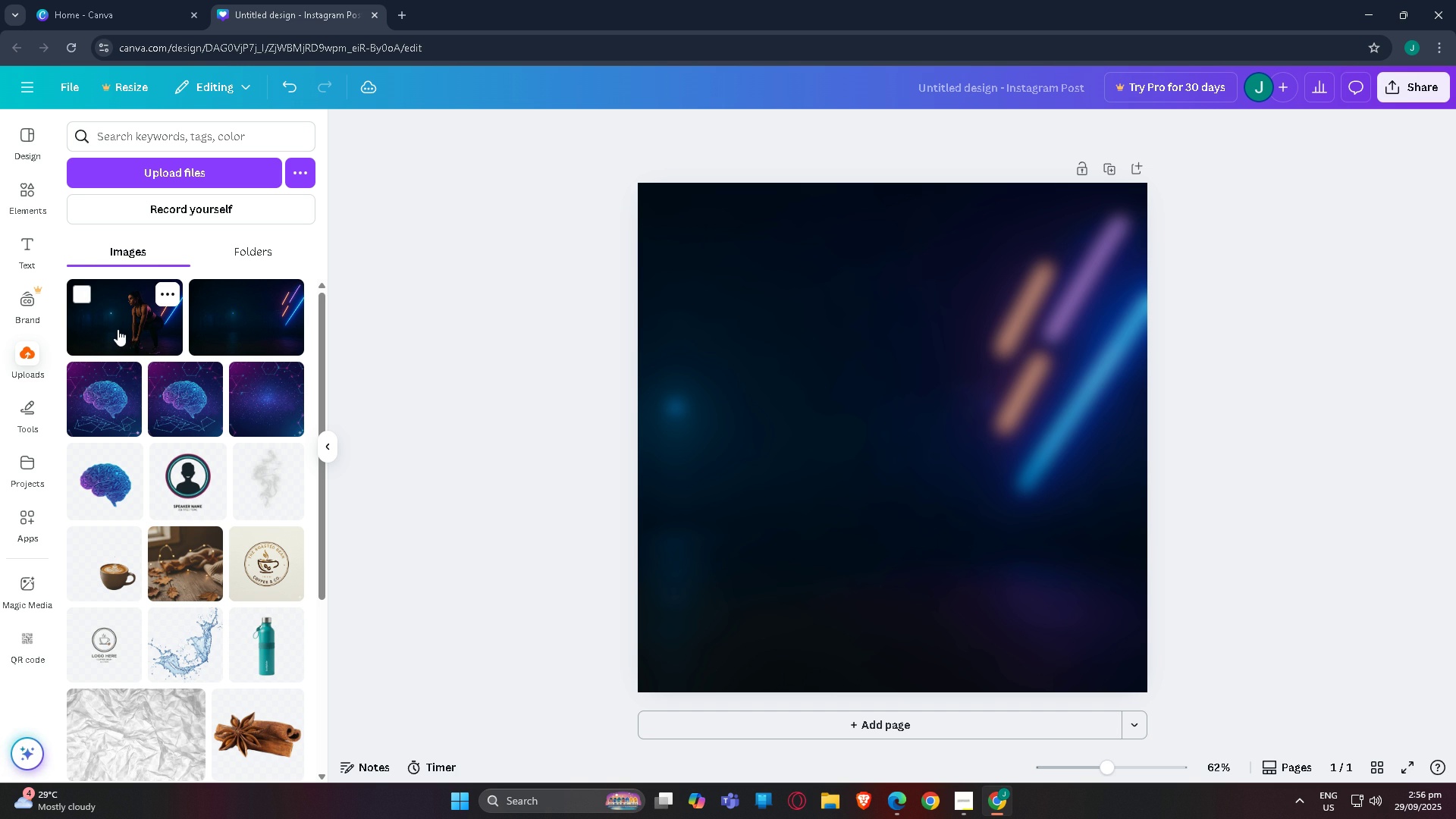 
left_click([118, 329])
 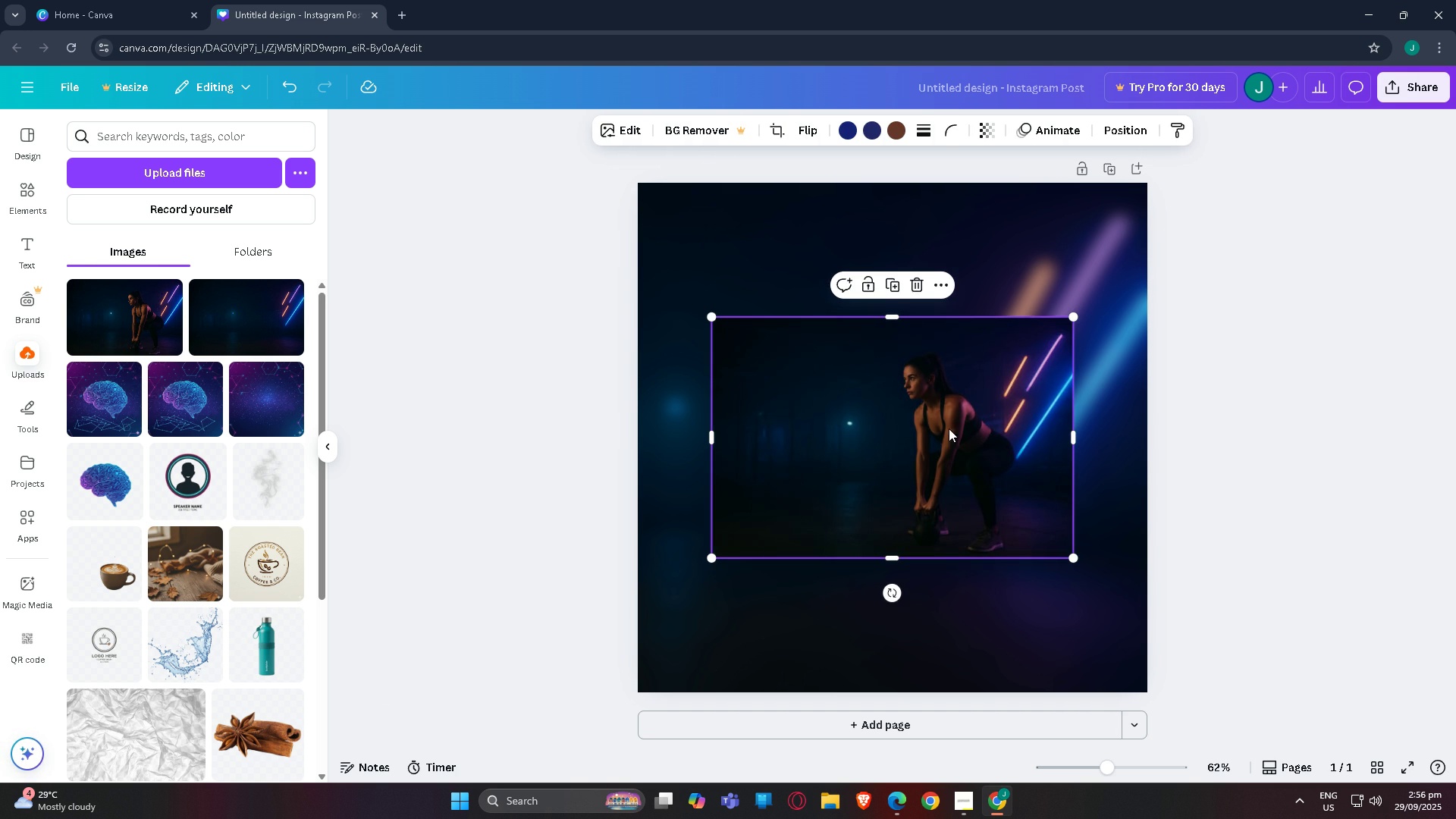 
left_click_drag(start_coordinate=[940, 427], to_coordinate=[865, 344])
 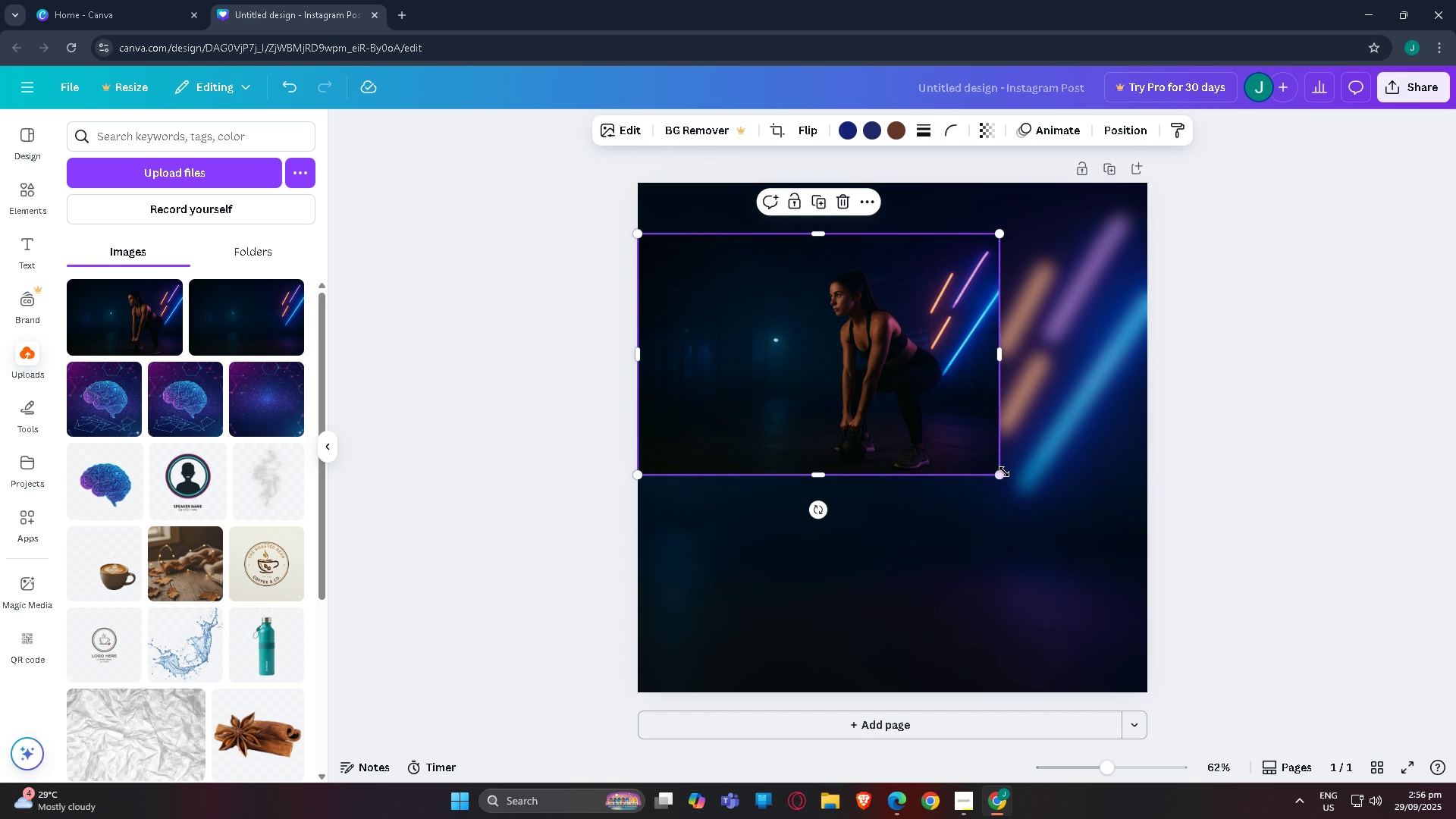 
left_click_drag(start_coordinate=[1004, 472], to_coordinate=[1154, 573])
 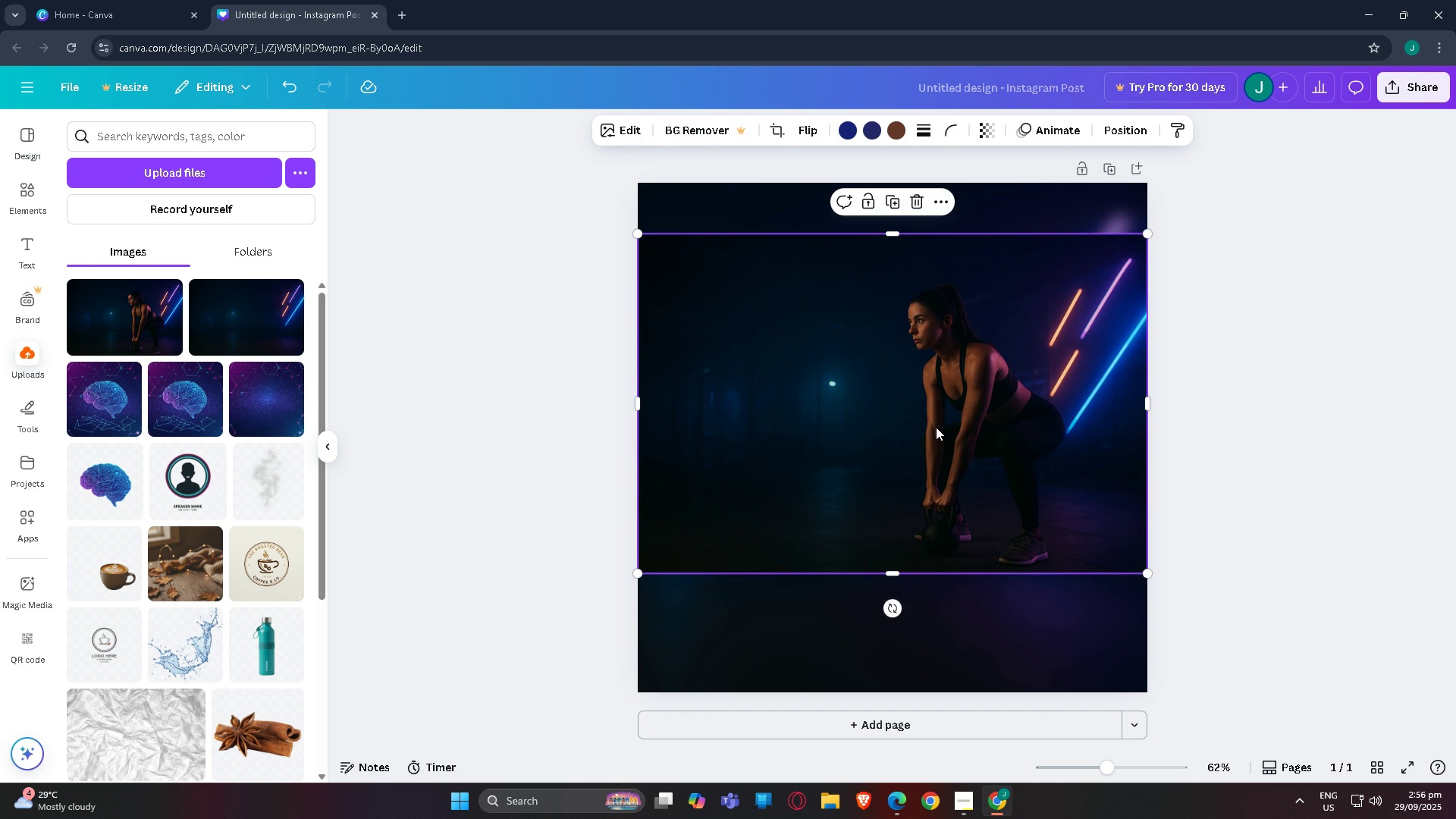 
left_click_drag(start_coordinate=[937, 426], to_coordinate=[939, 454])
 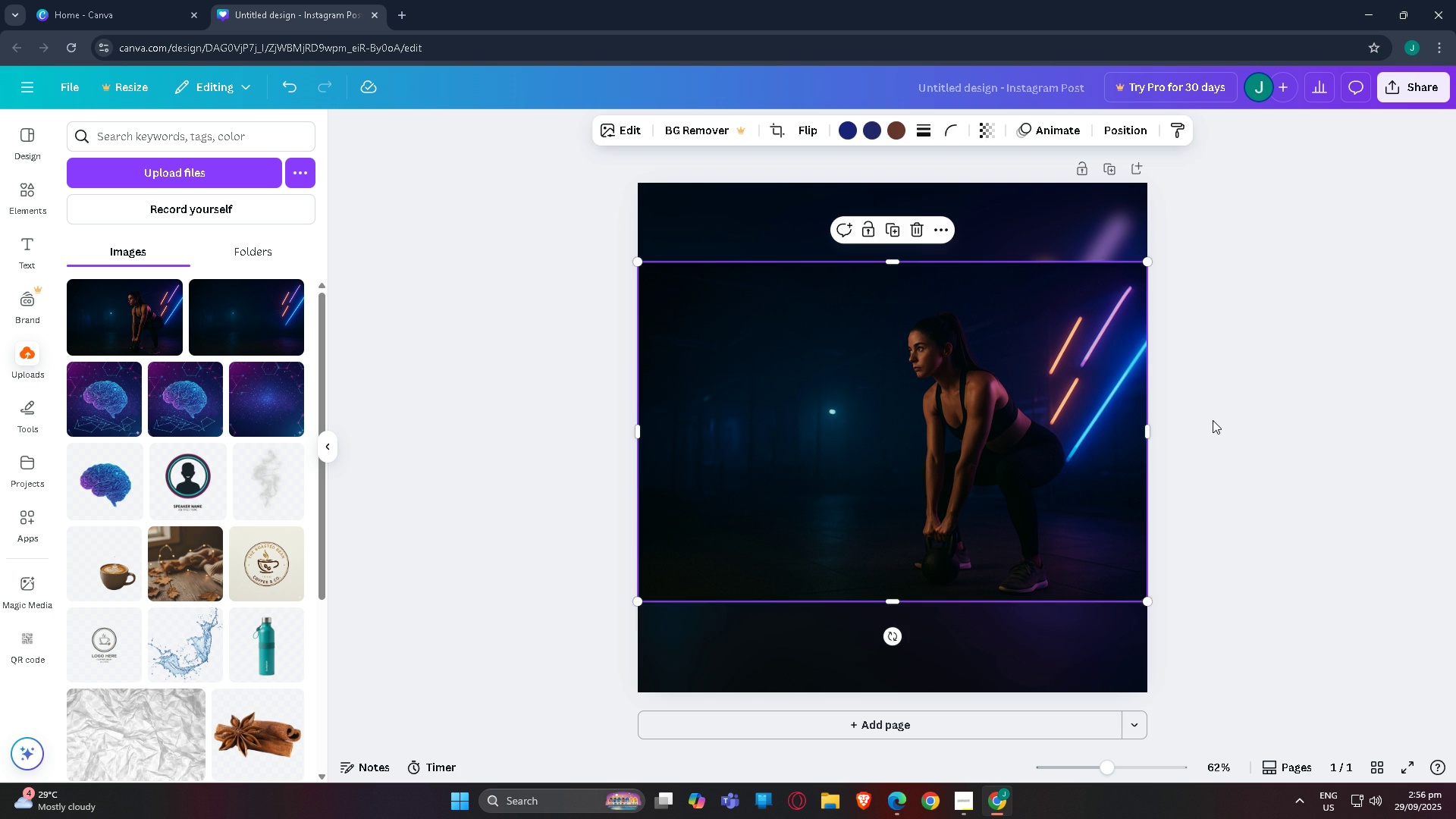 
left_click([1213, 420])
 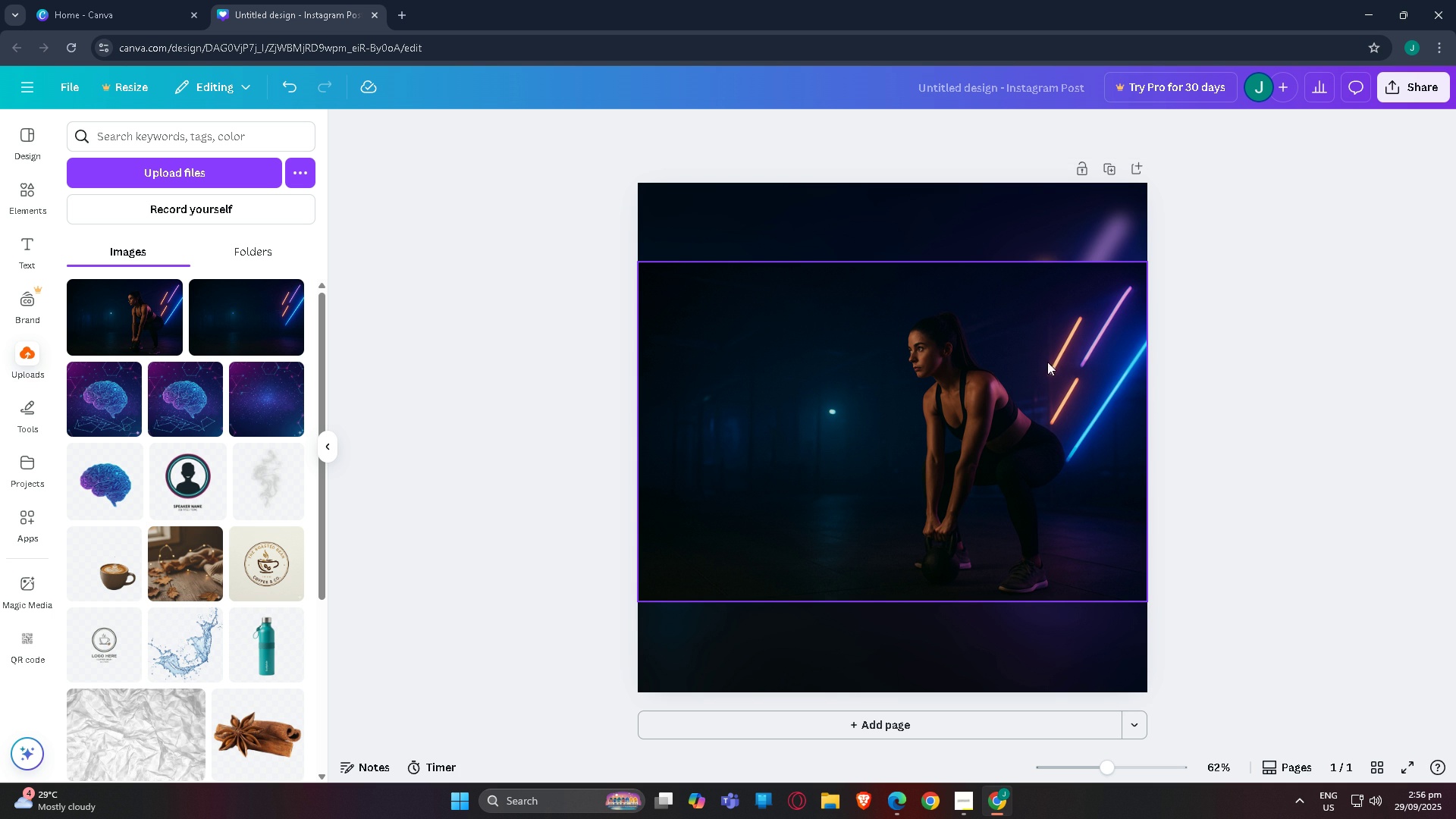 
left_click([1322, 410])
 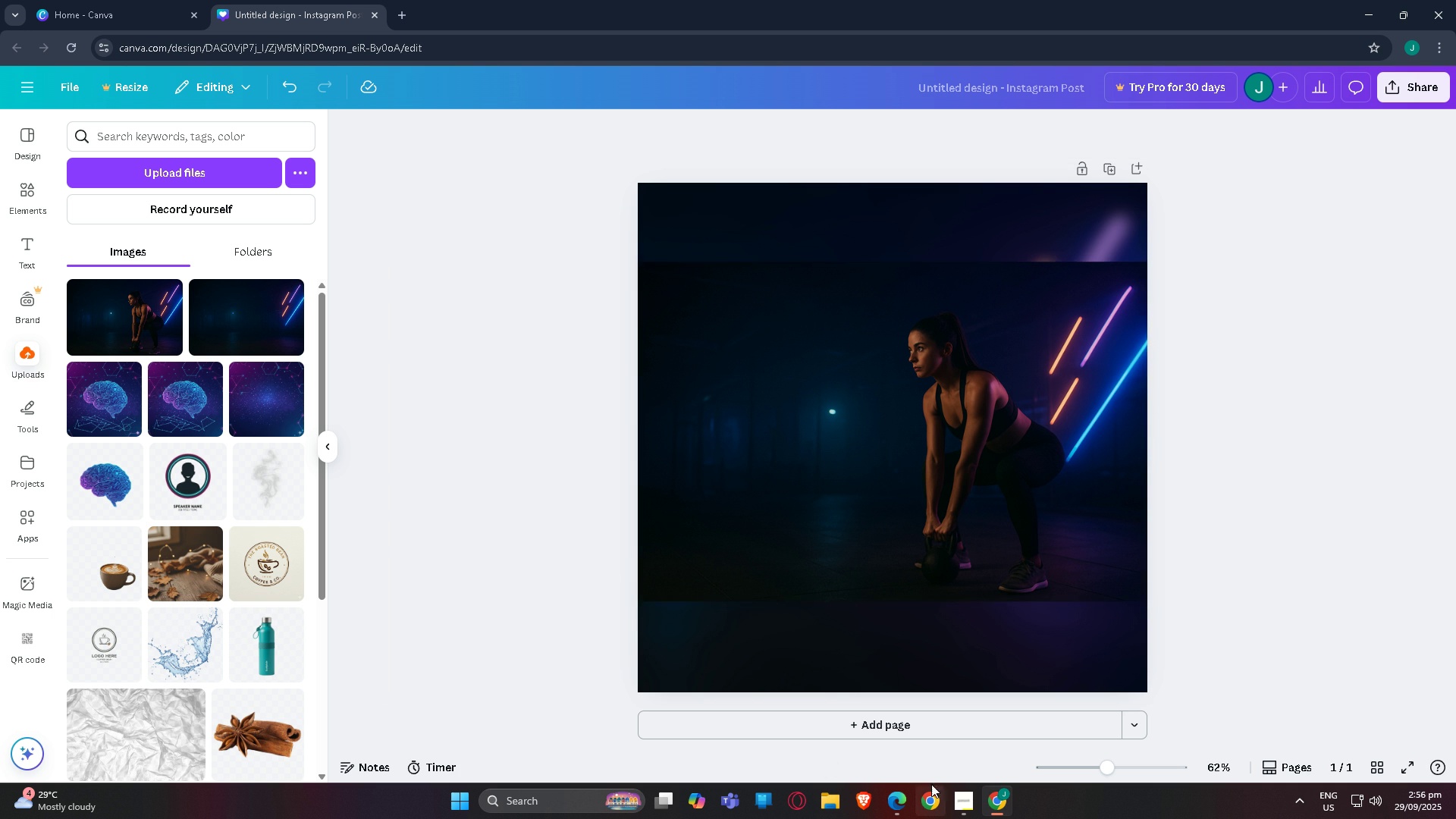 
left_click([965, 795])
 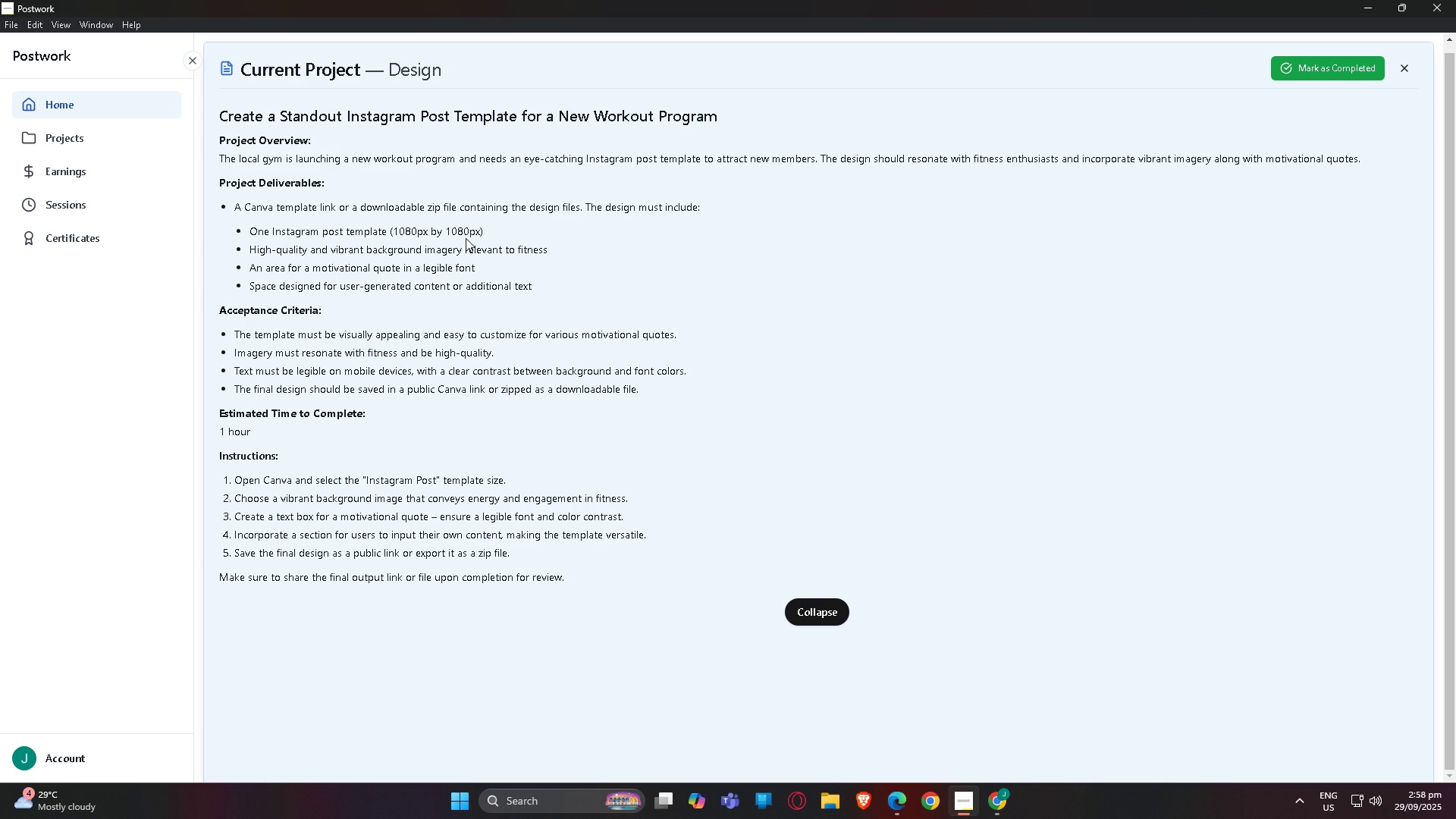 
wait(91.84)
 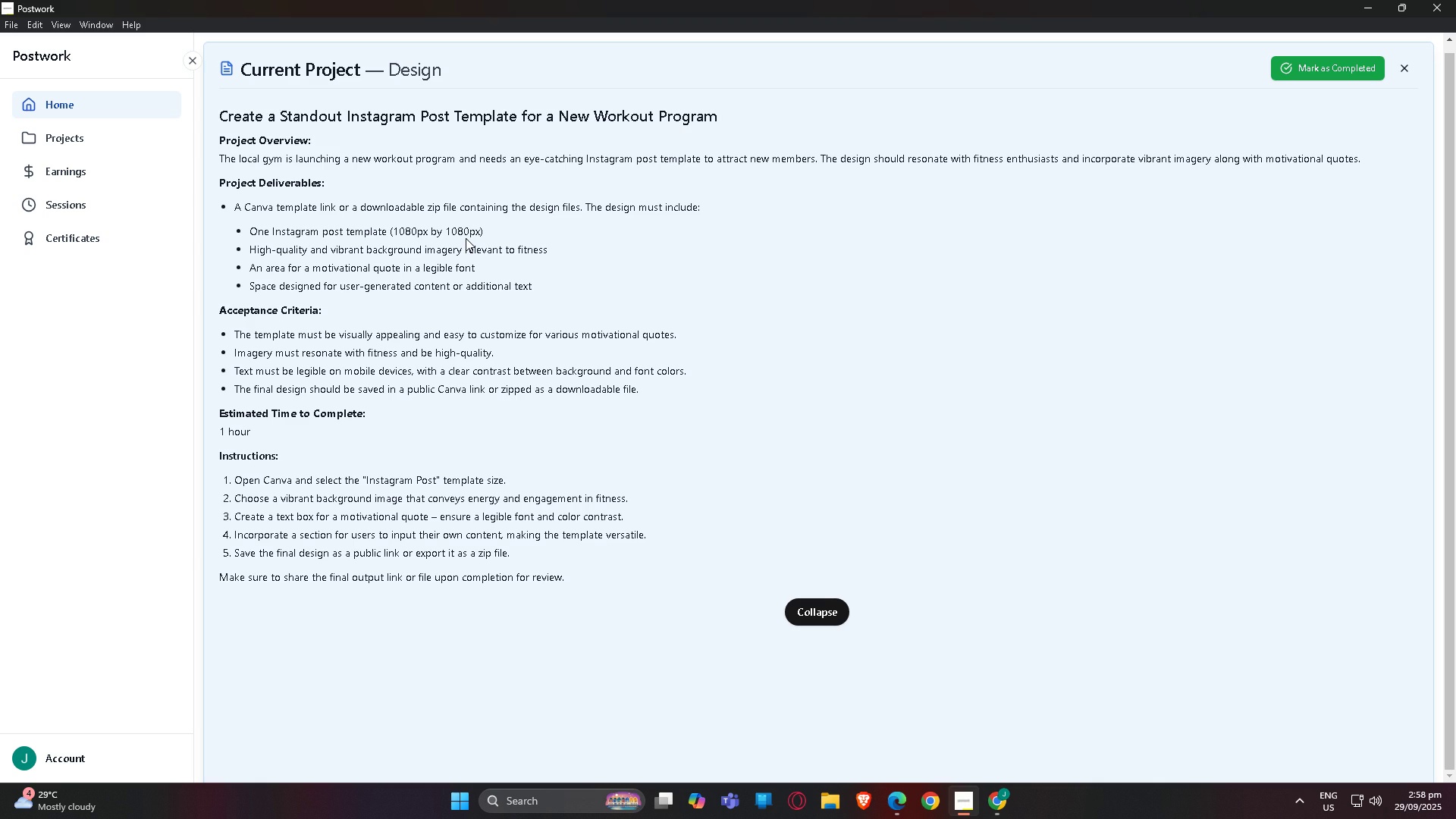 
left_click([1373, 2])
 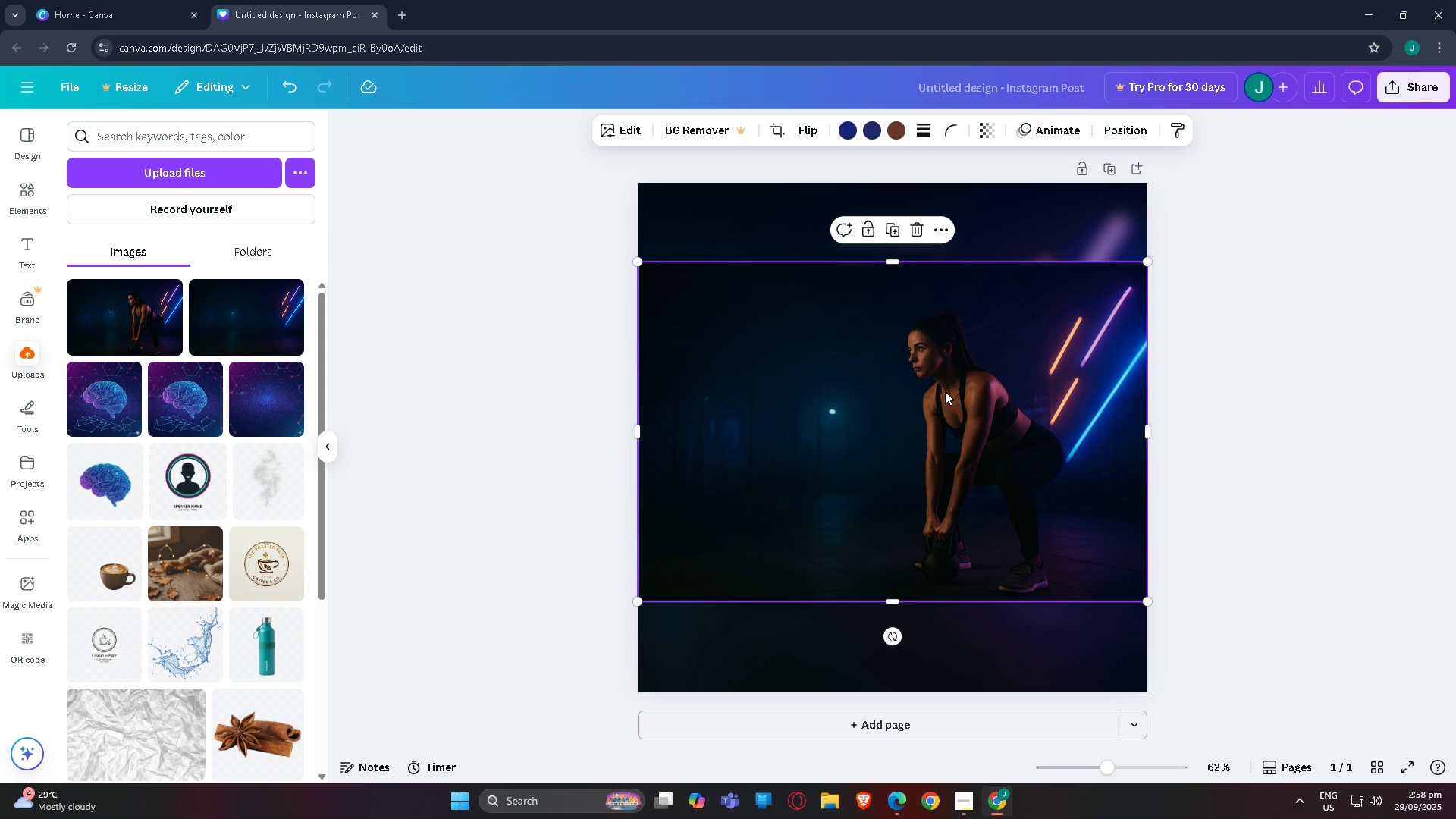 
left_click([945, 391])
 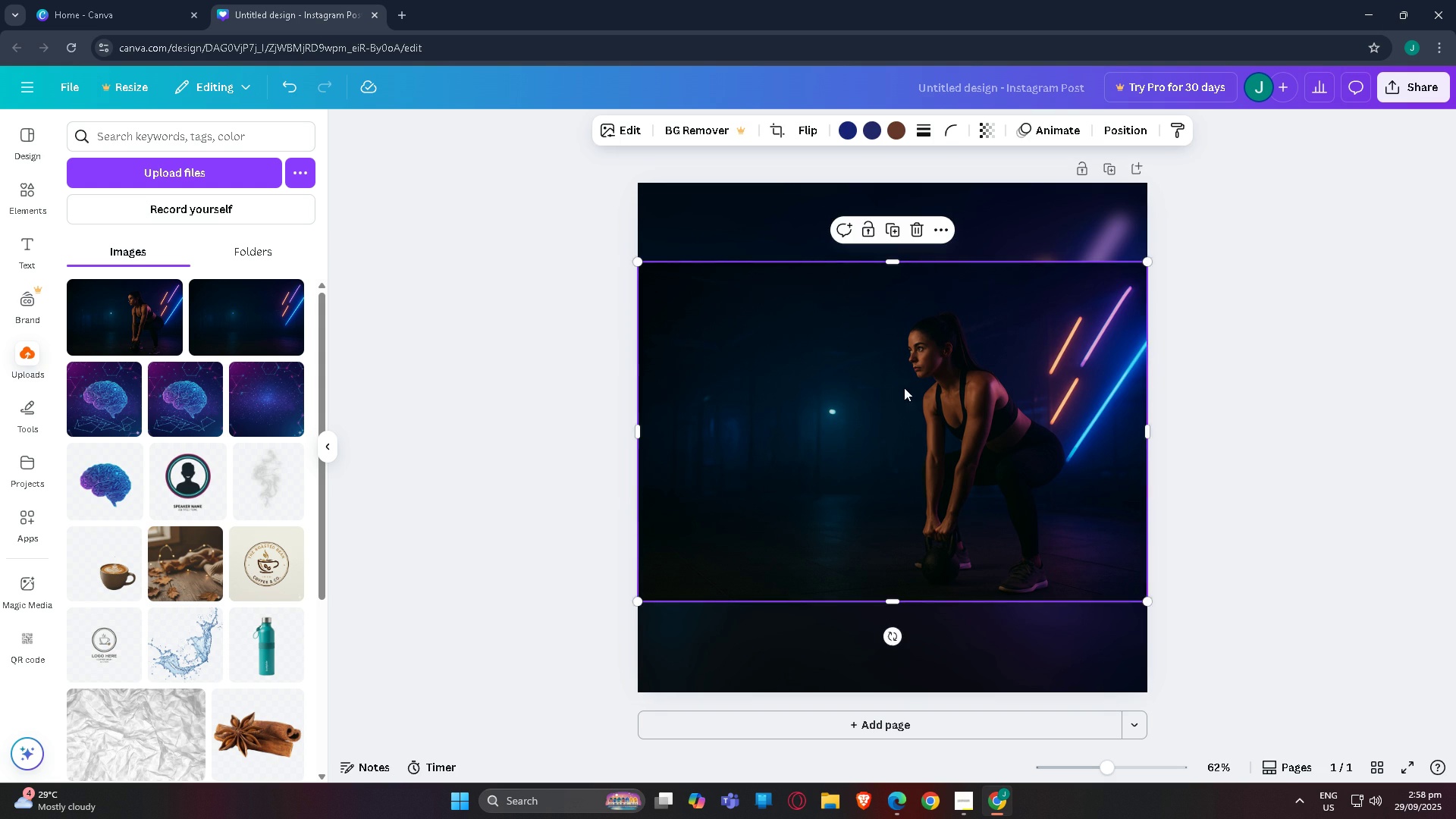 
left_click_drag(start_coordinate=[904, 388], to_coordinate=[932, 387])
 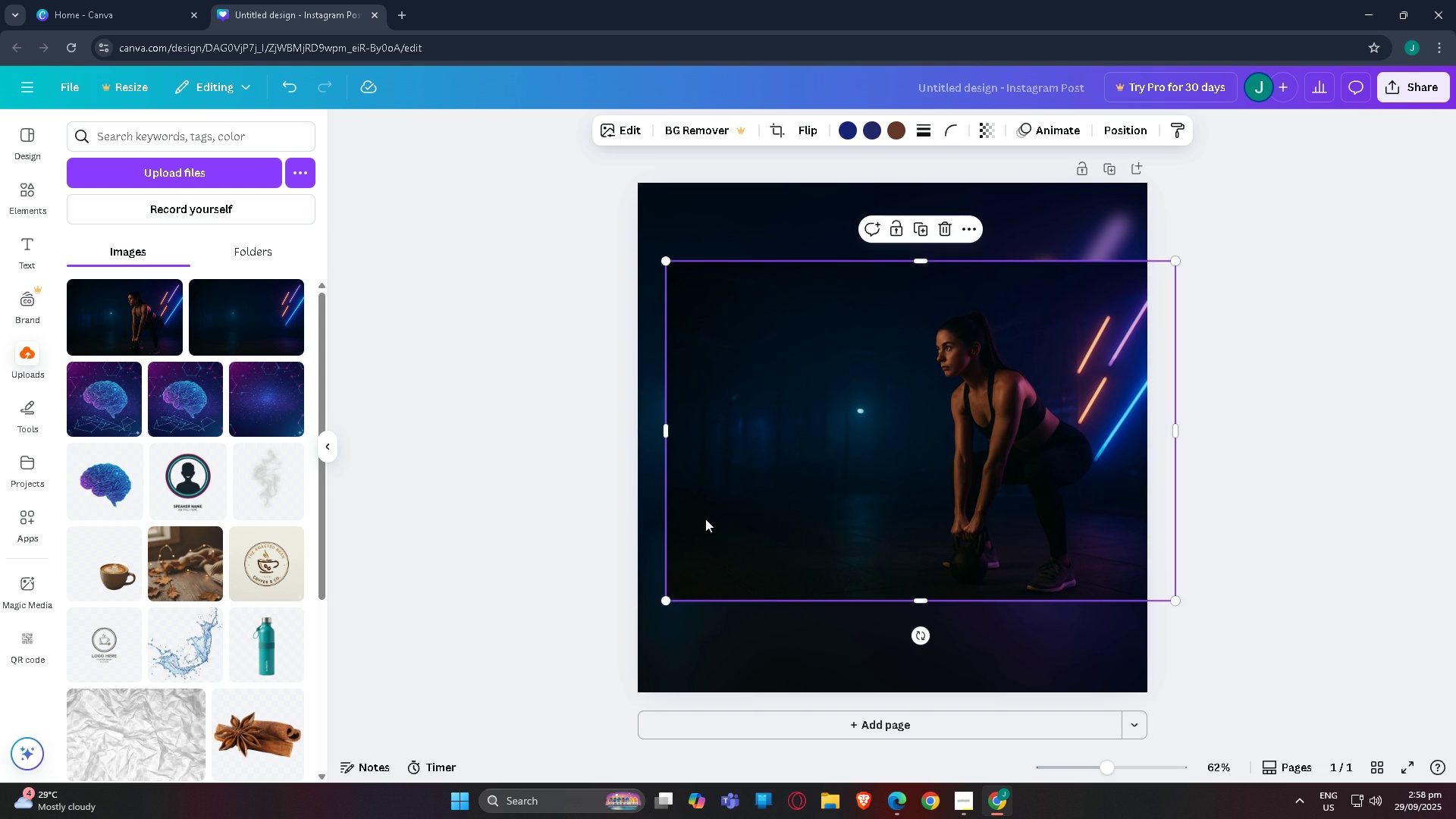 
left_click_drag(start_coordinate=[705, 519], to_coordinate=[742, 521])
 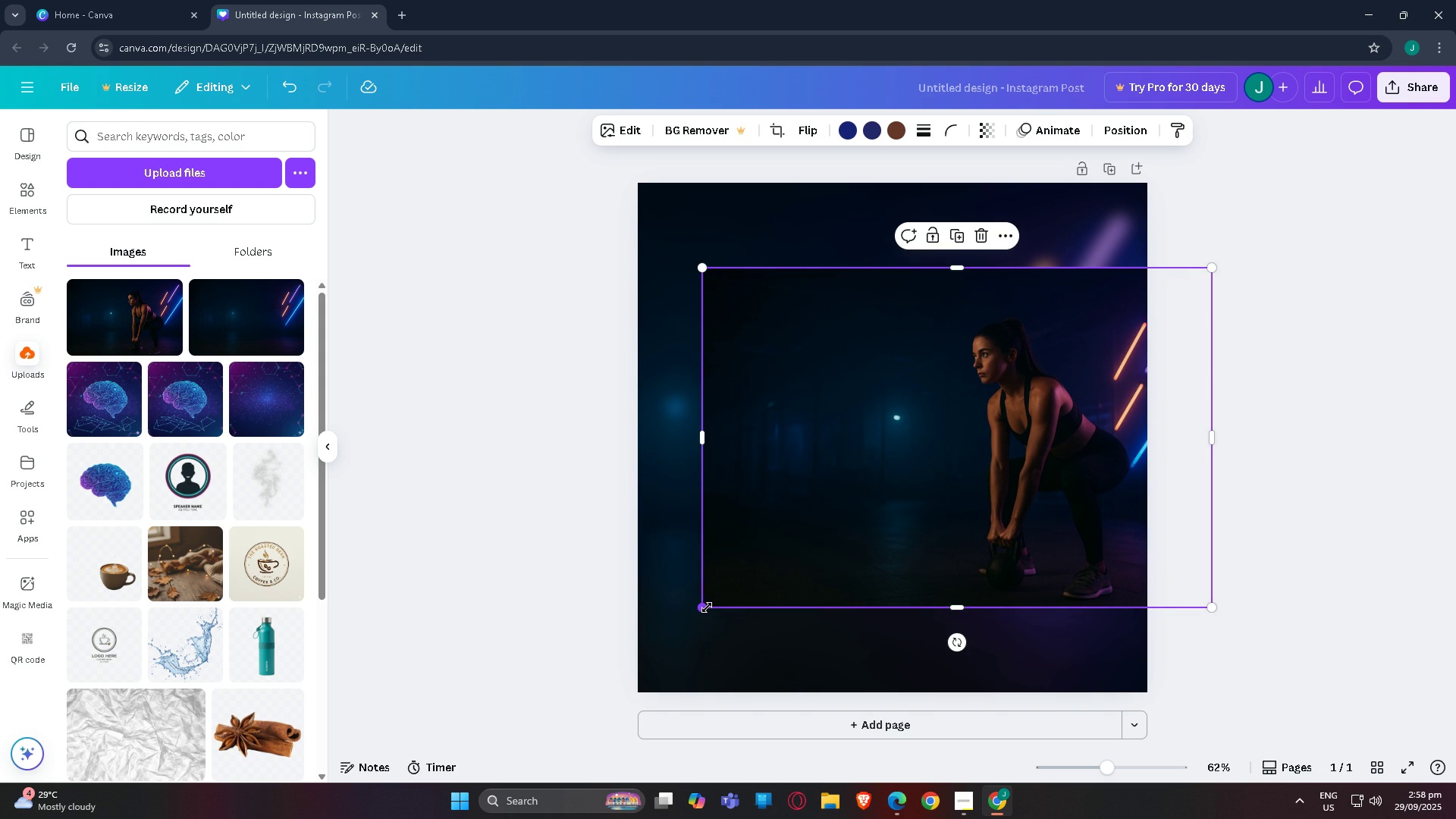 
left_click_drag(start_coordinate=[706, 607], to_coordinate=[620, 621])
 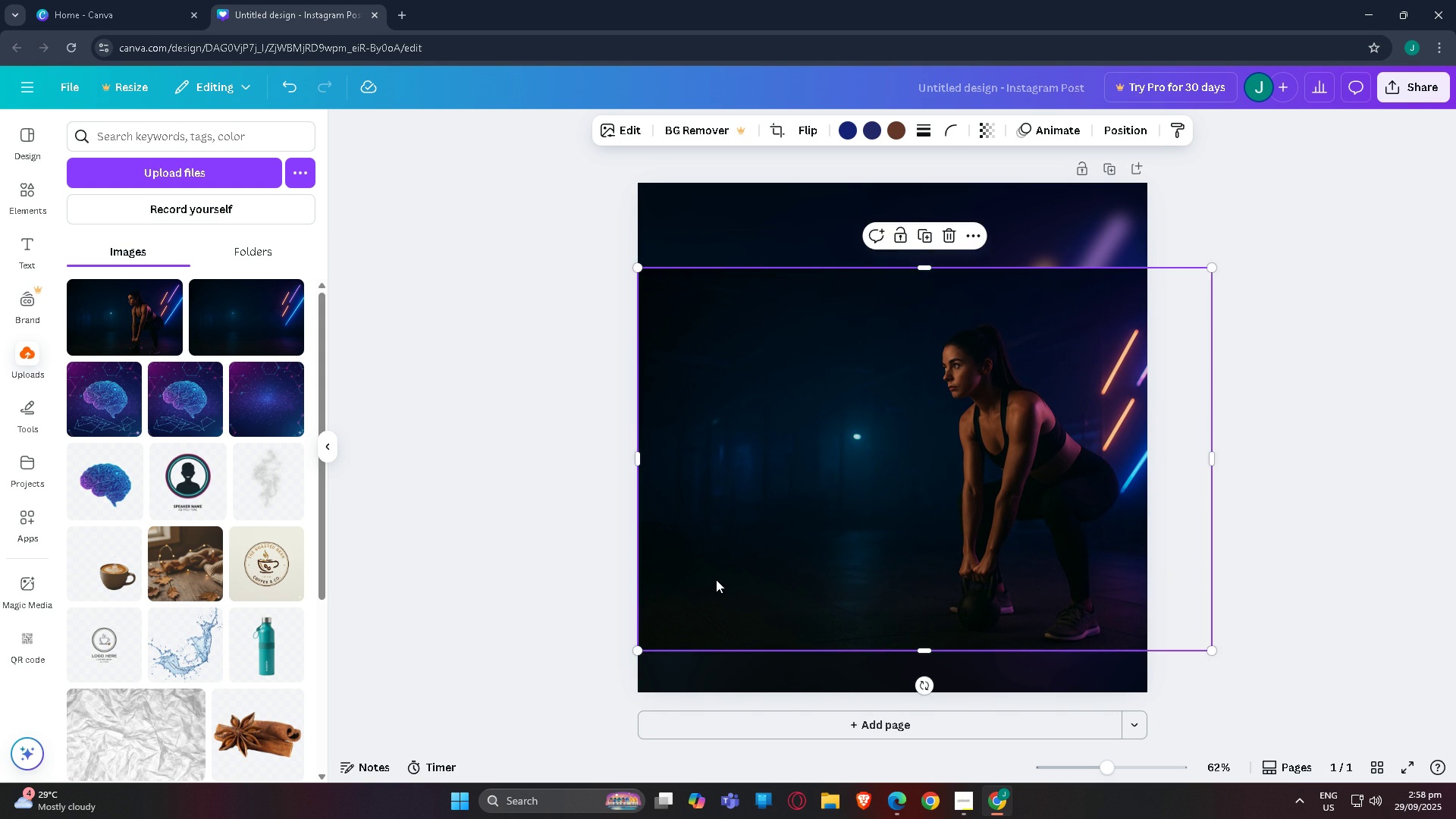 
left_click_drag(start_coordinate=[717, 579], to_coordinate=[717, 557])
 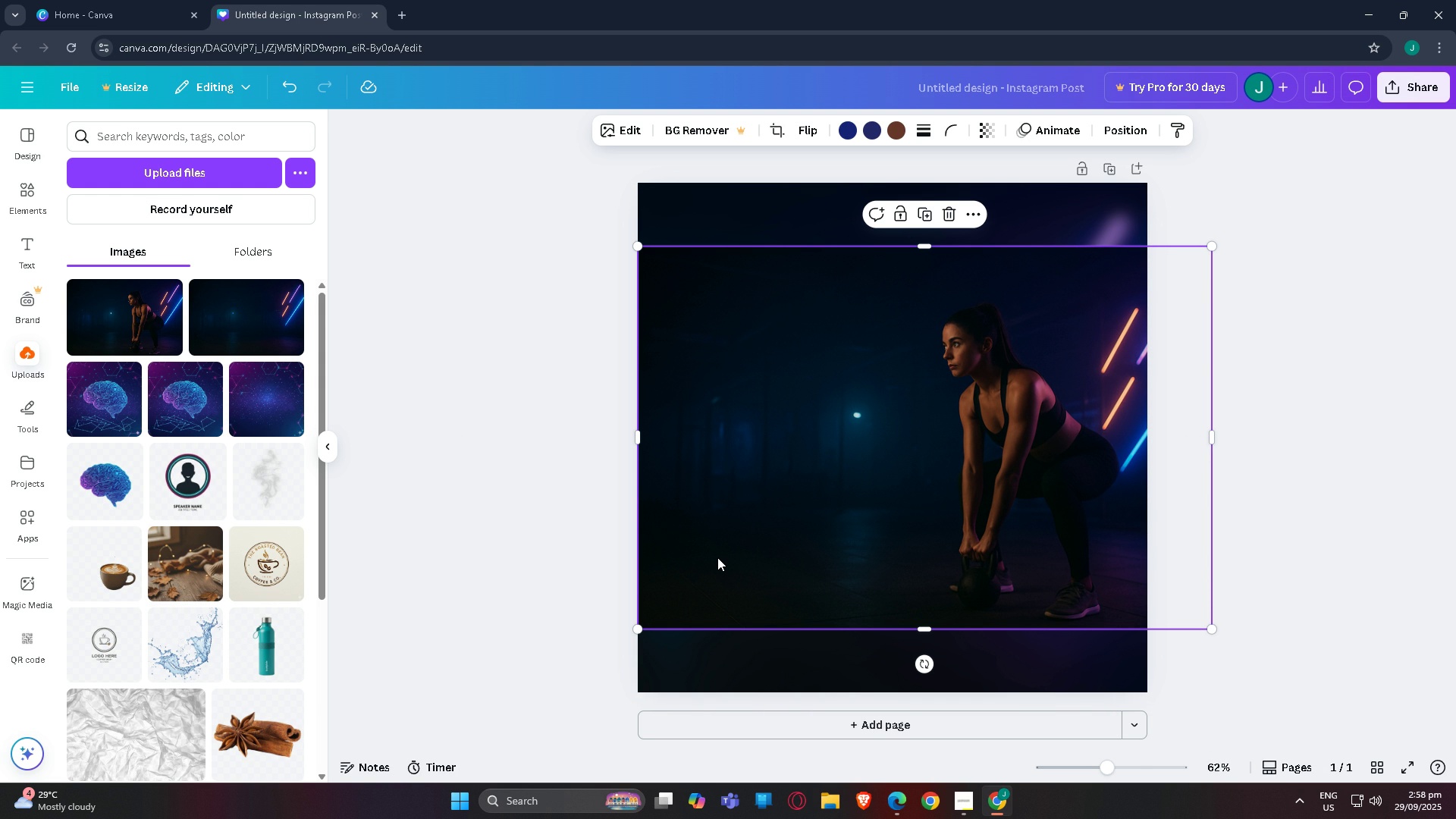 
wait(8.7)
 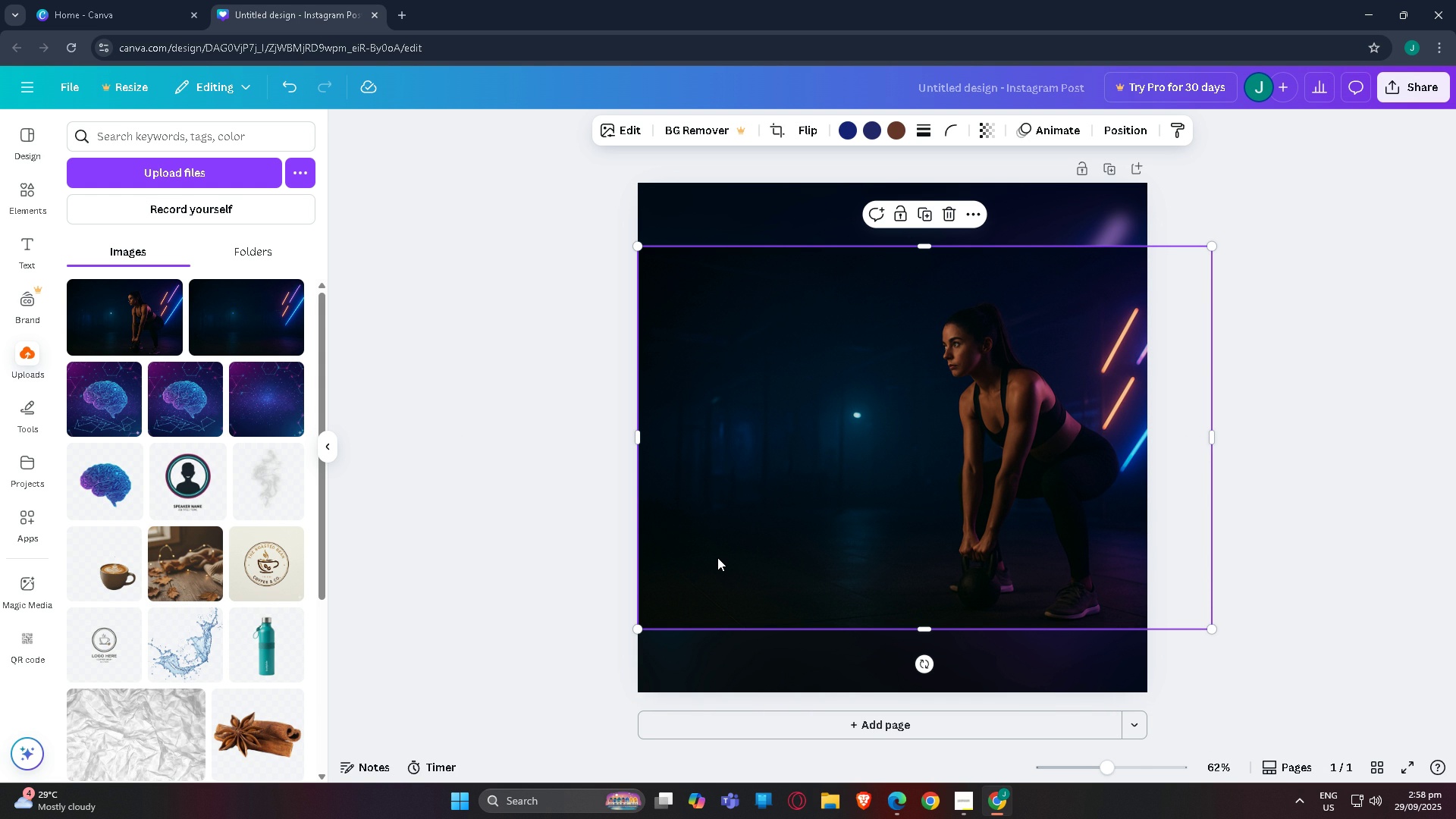 
left_click([984, 563])
 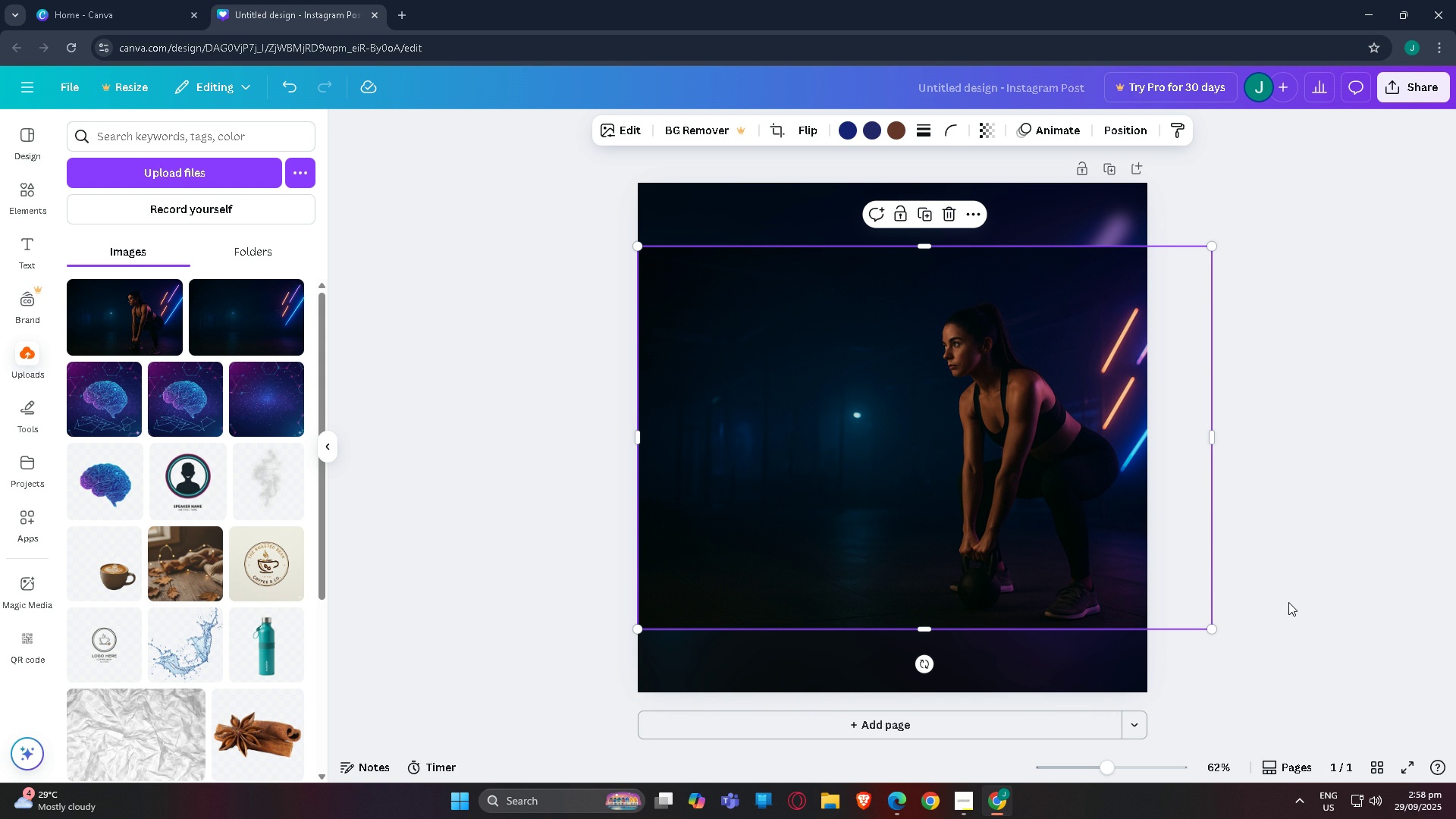 
left_click([1288, 602])
 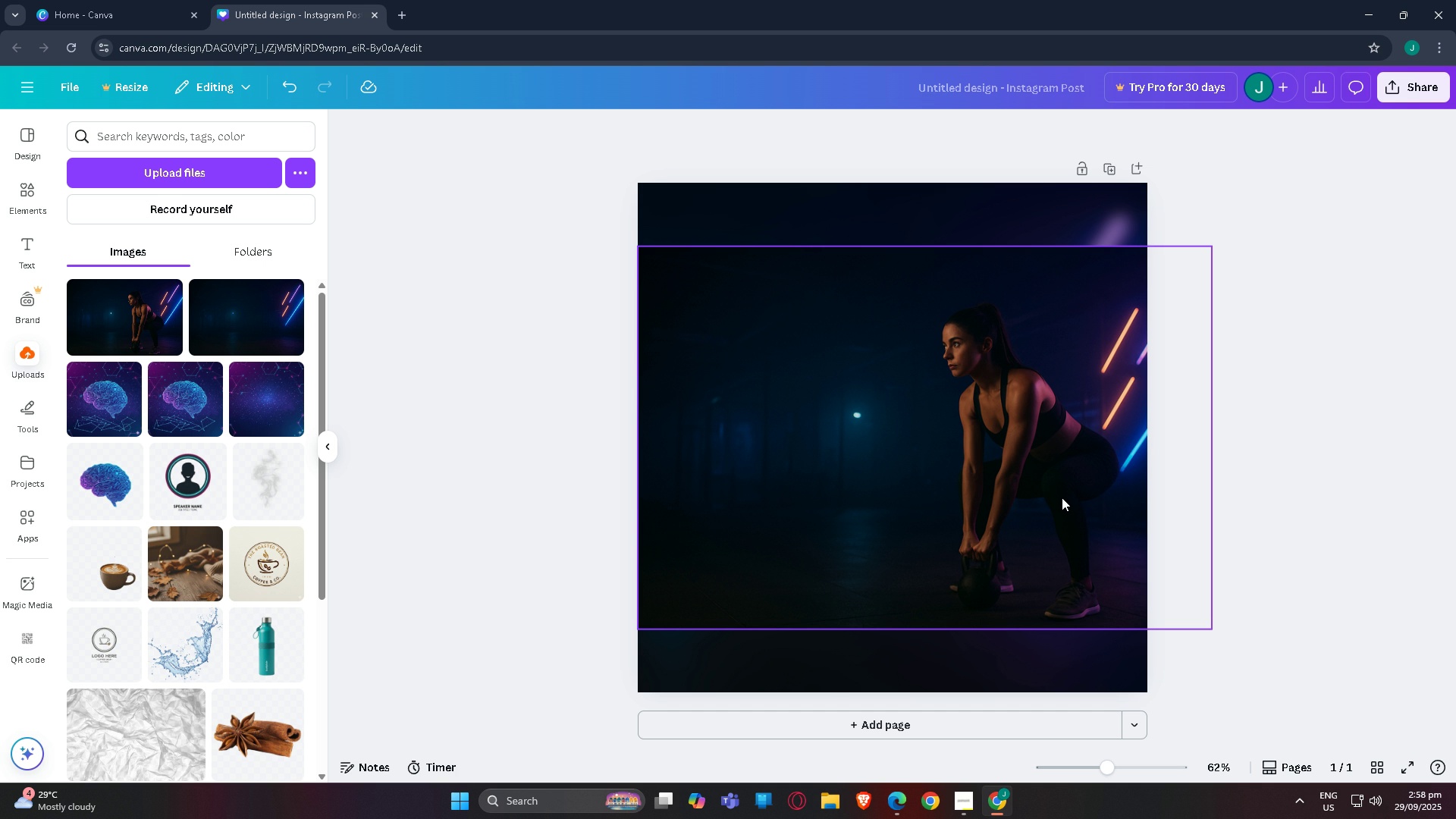 
wait(15.21)
 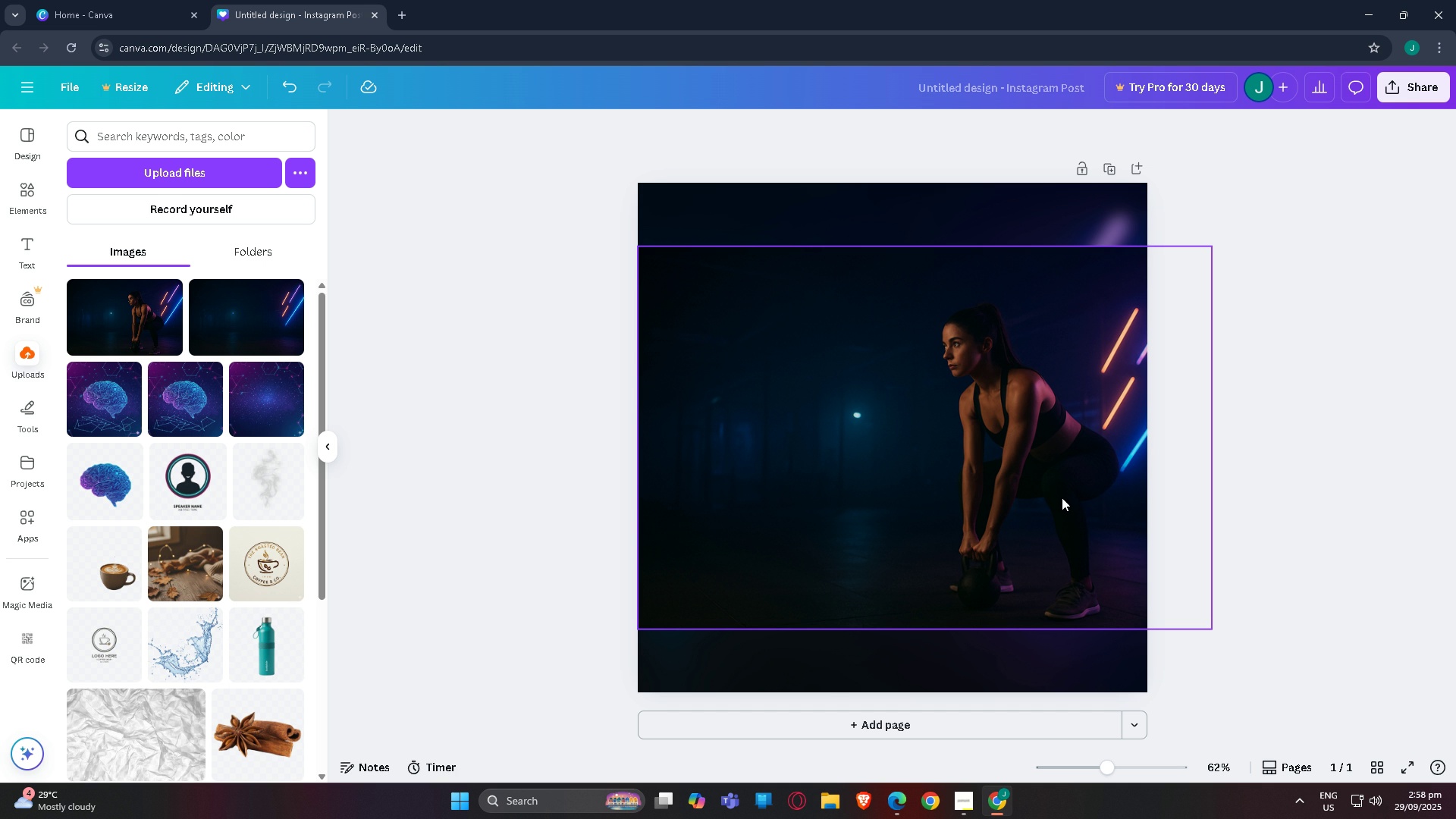 
left_click([896, 426])
 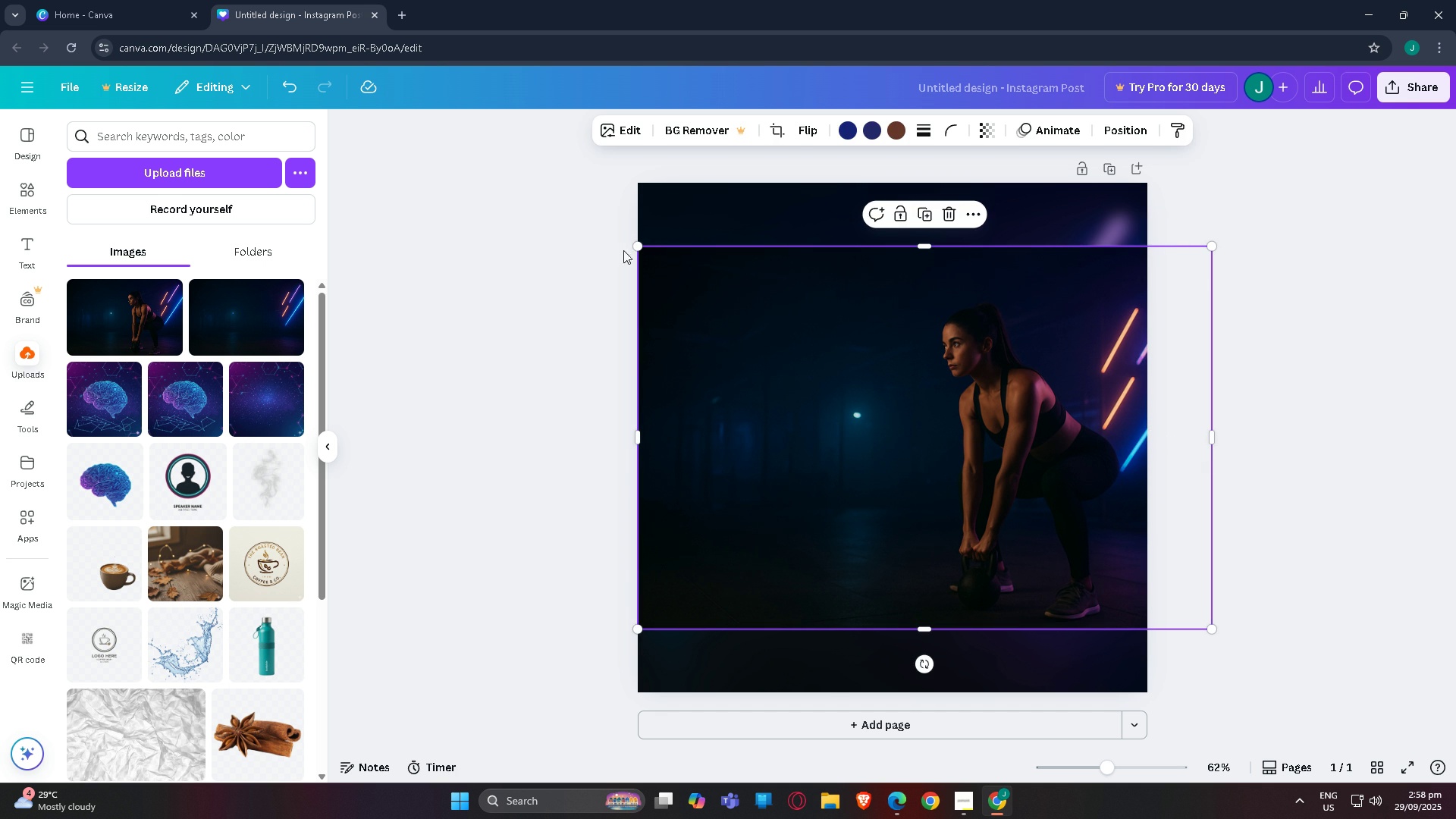 
left_click_drag(start_coordinate=[973, 341], to_coordinate=[982, 341])
 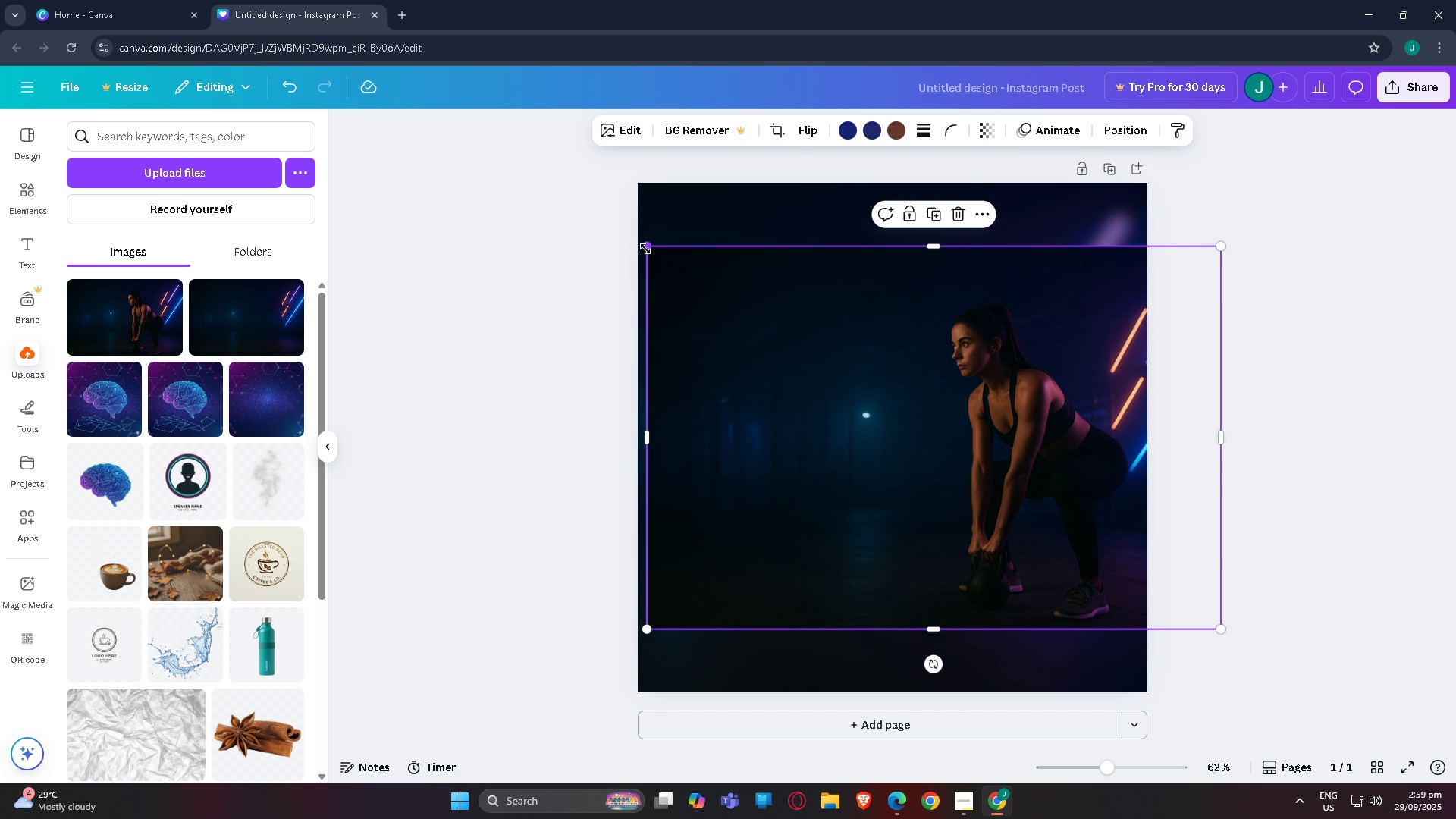 
left_click_drag(start_coordinate=[645, 249], to_coordinate=[630, 247])
 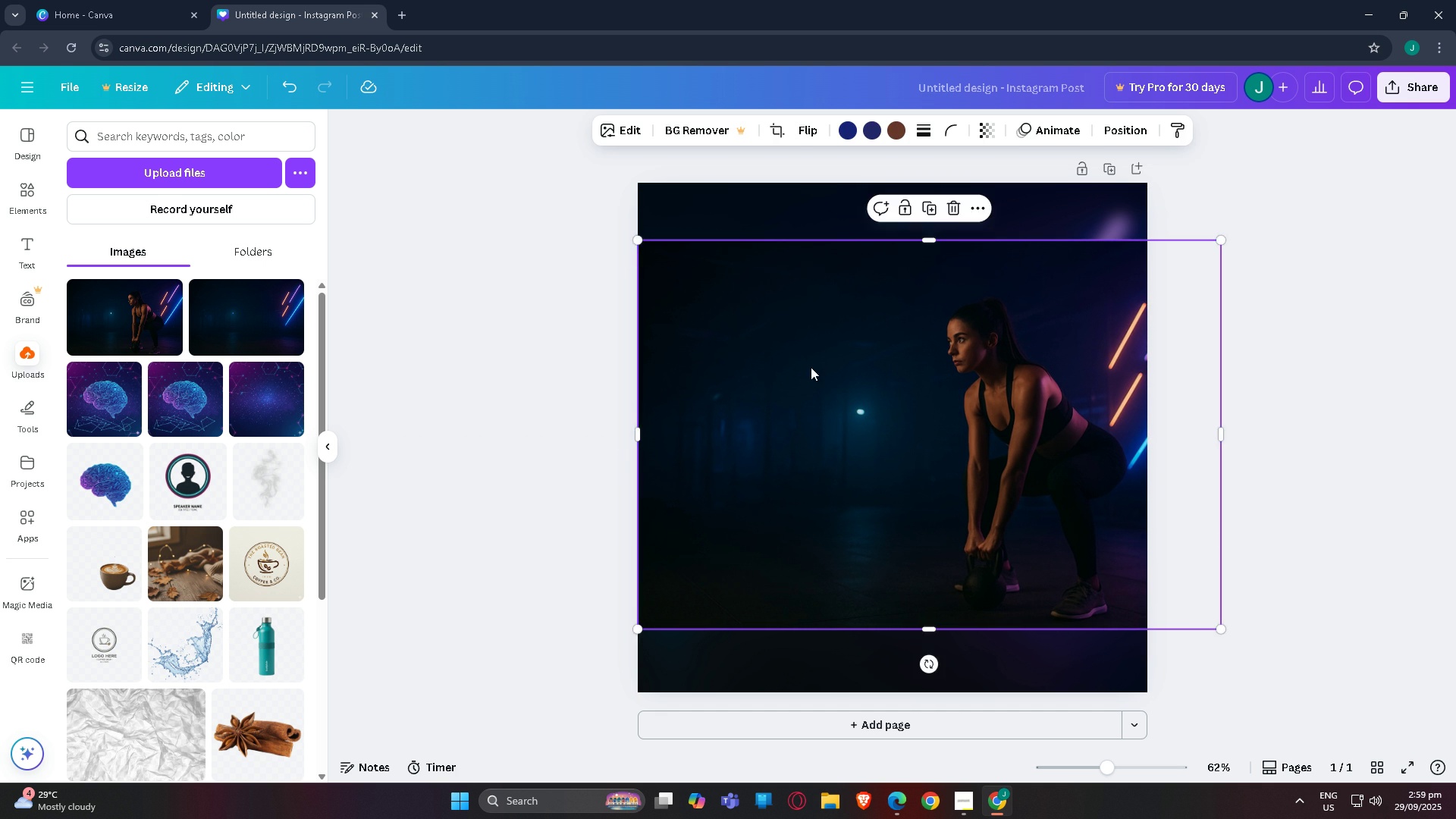 
left_click_drag(start_coordinate=[811, 367], to_coordinate=[810, 373])
 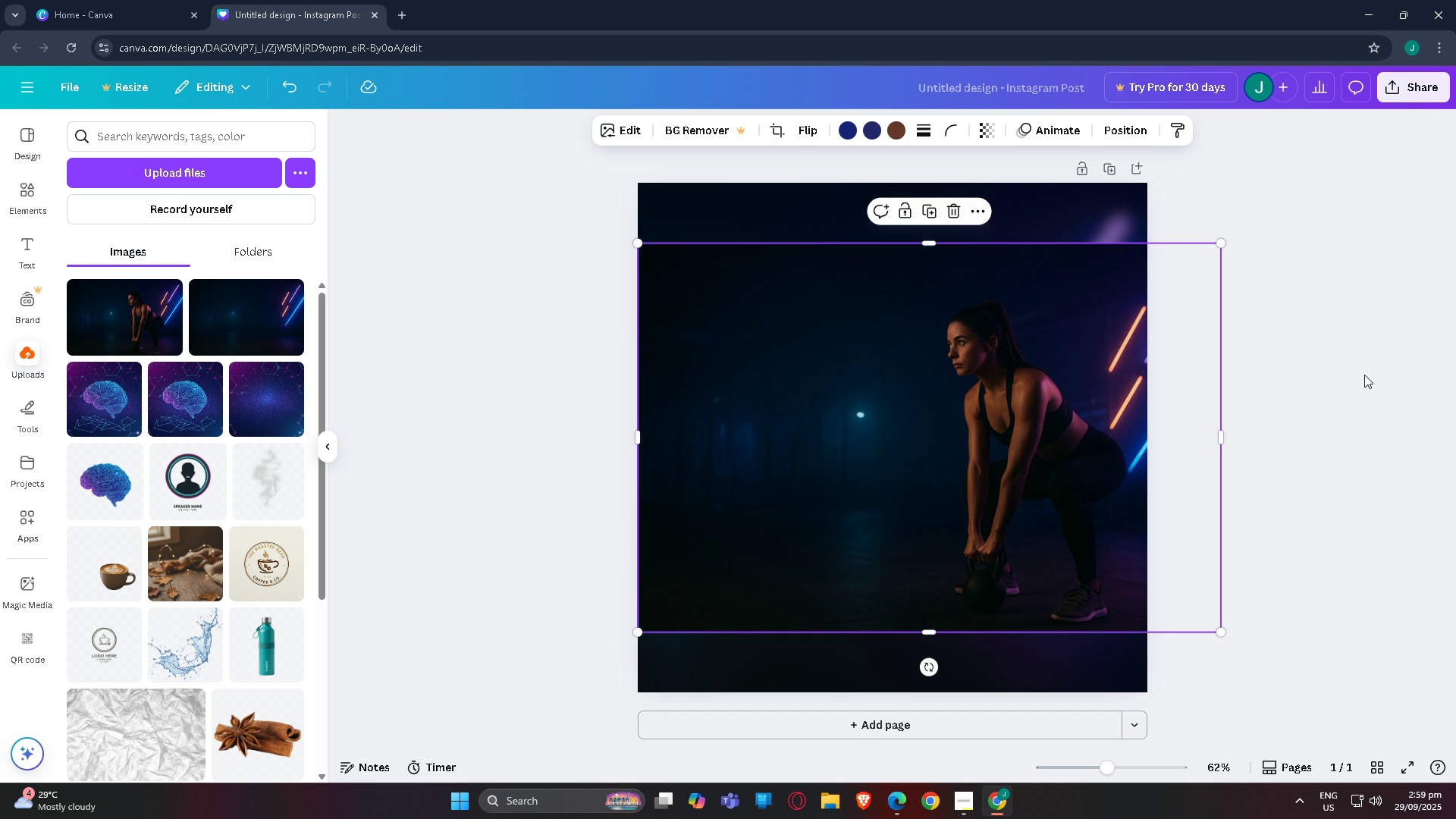 
left_click([1364, 375])
 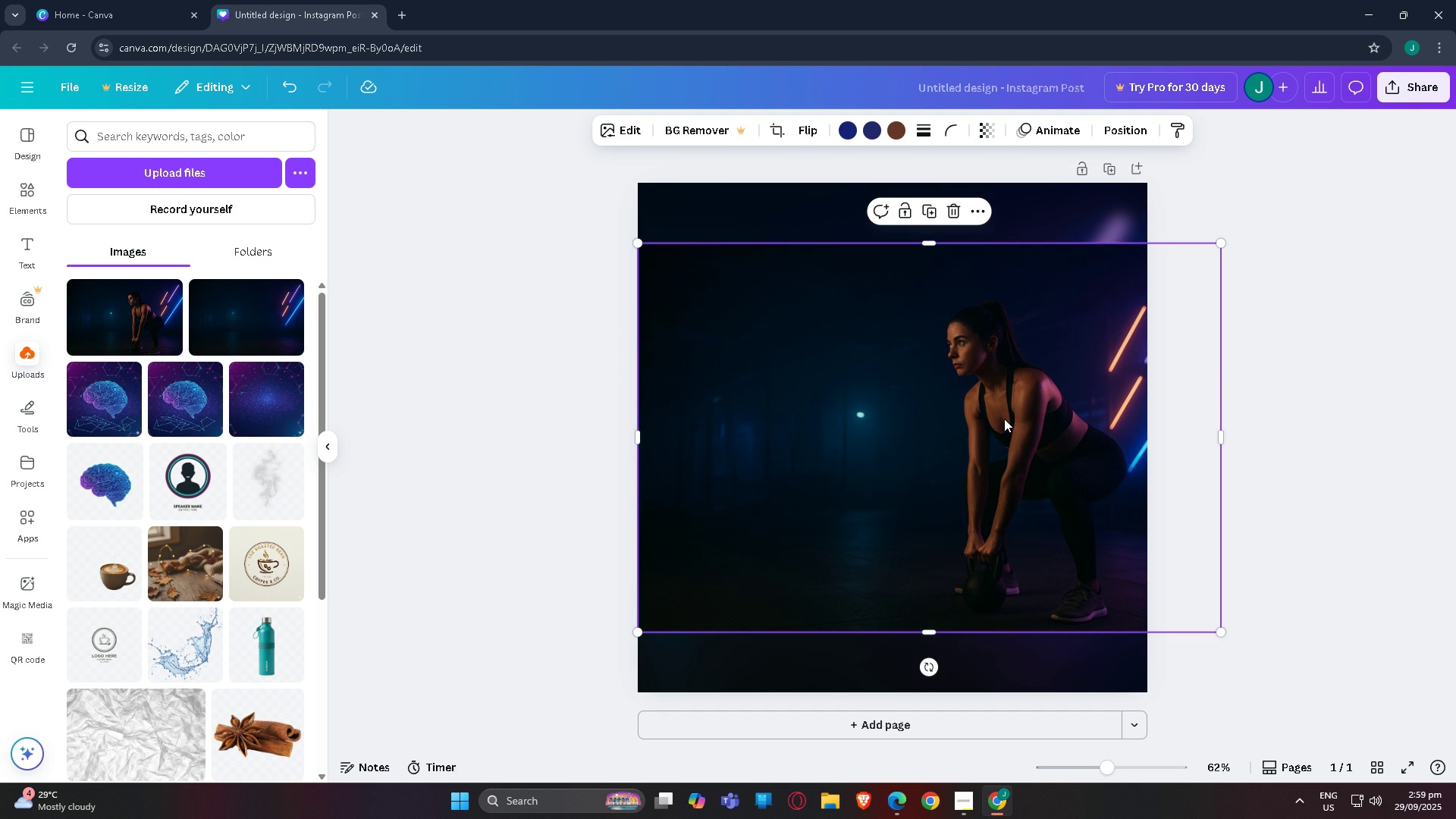 
left_click_drag(start_coordinate=[995, 419], to_coordinate=[990, 418])
 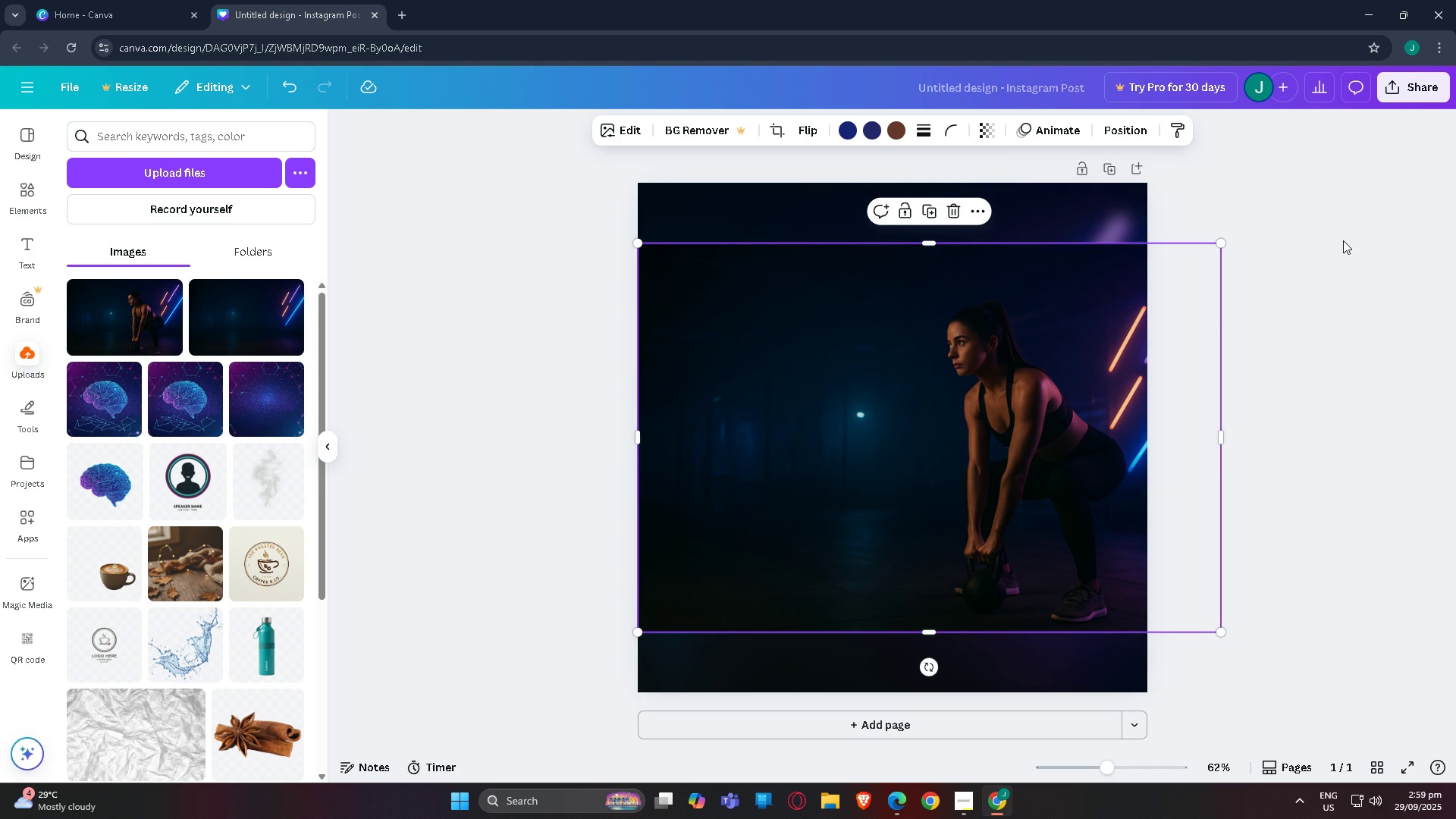 
left_click([1343, 240])
 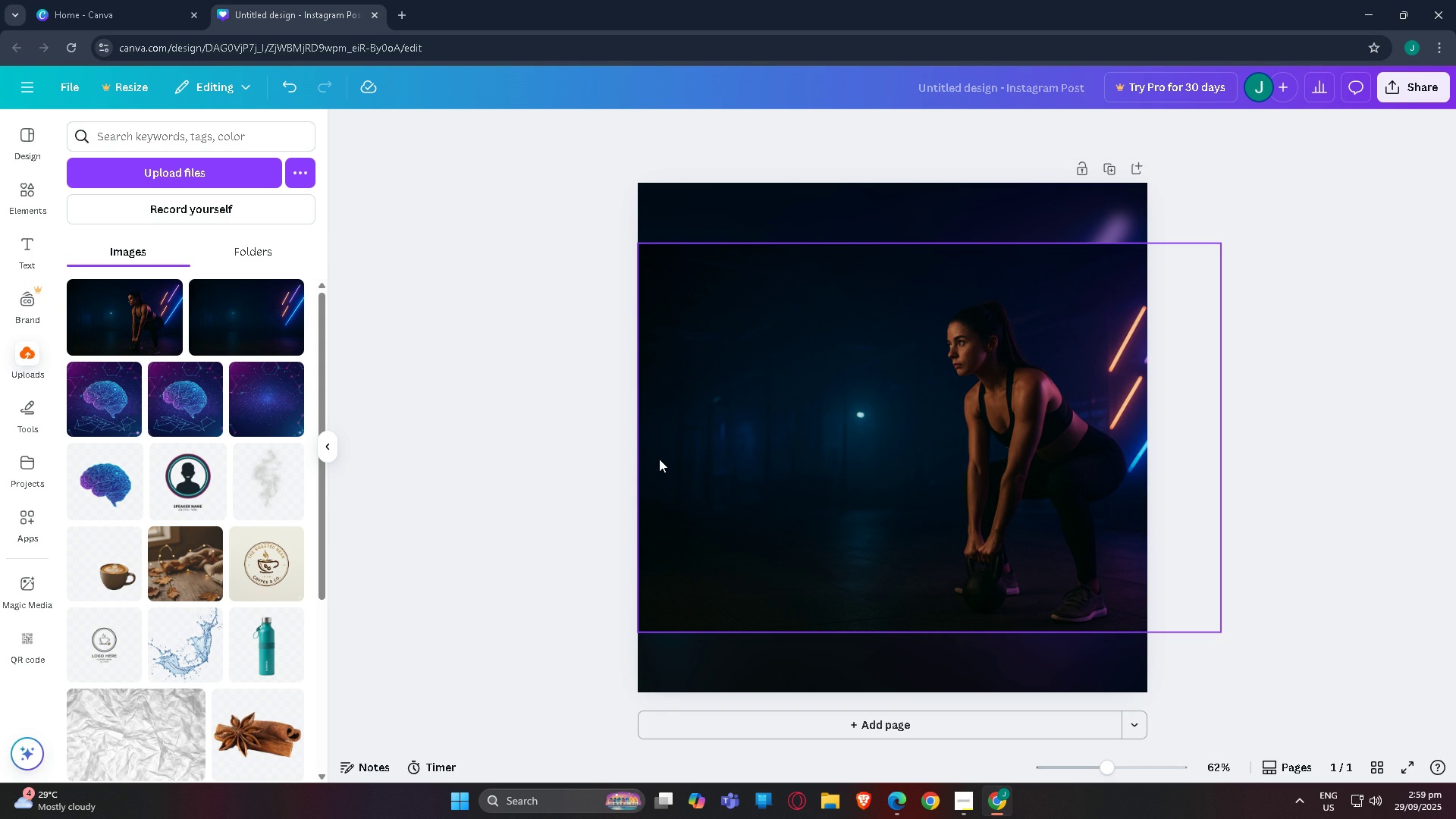 
wait(9.85)
 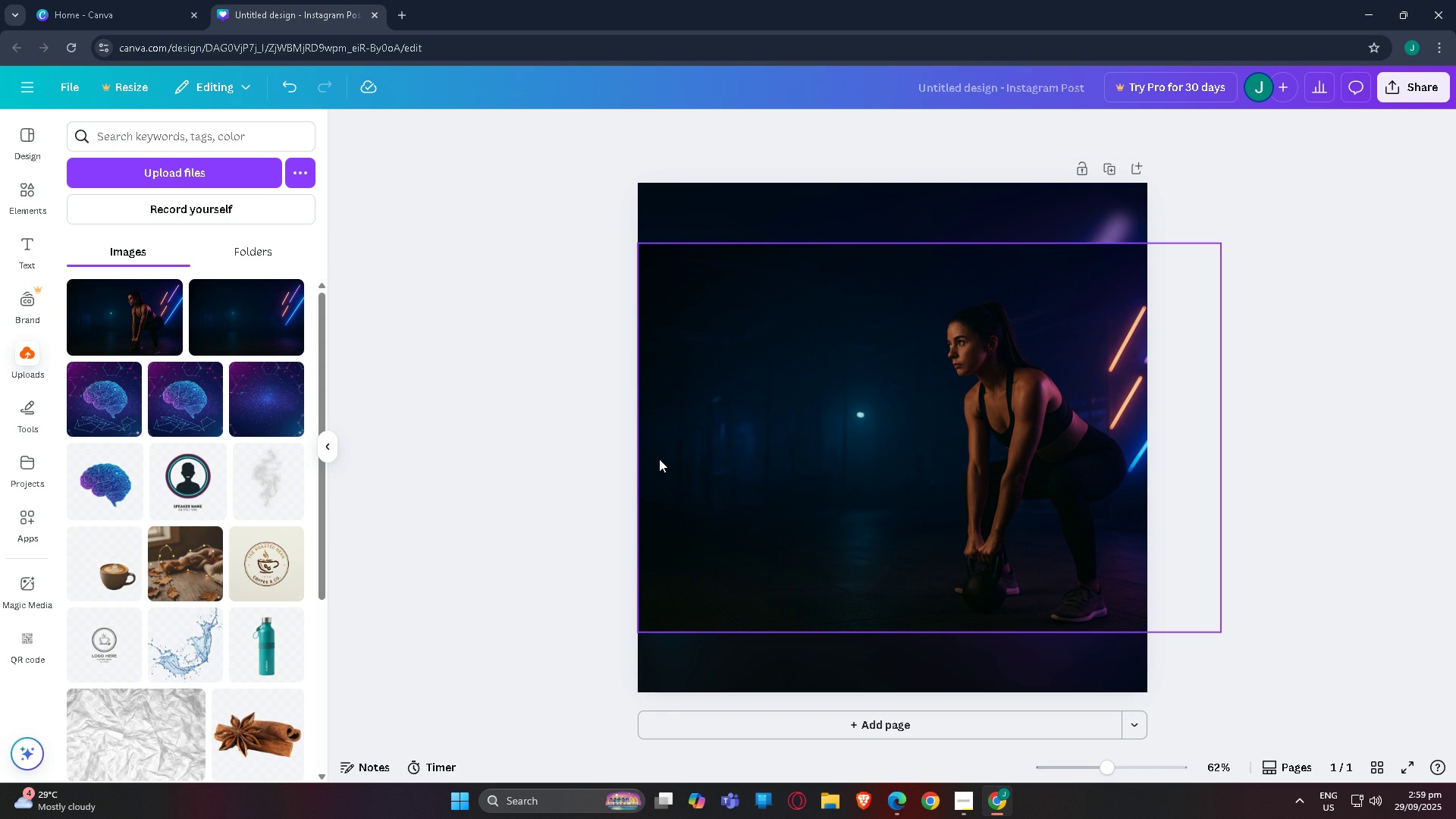 
mouse_move([13, 271])
 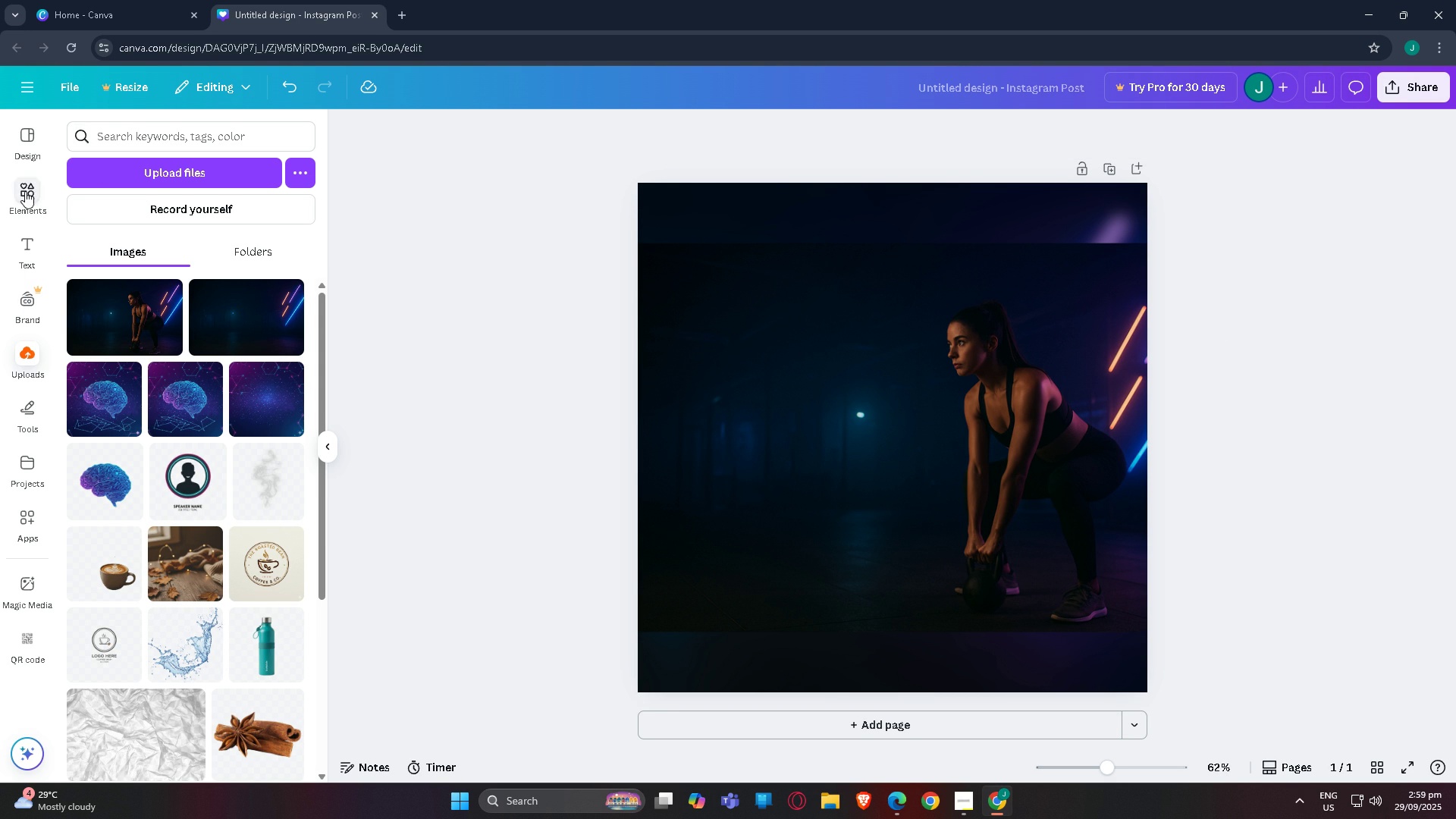 
left_click([25, 191])
 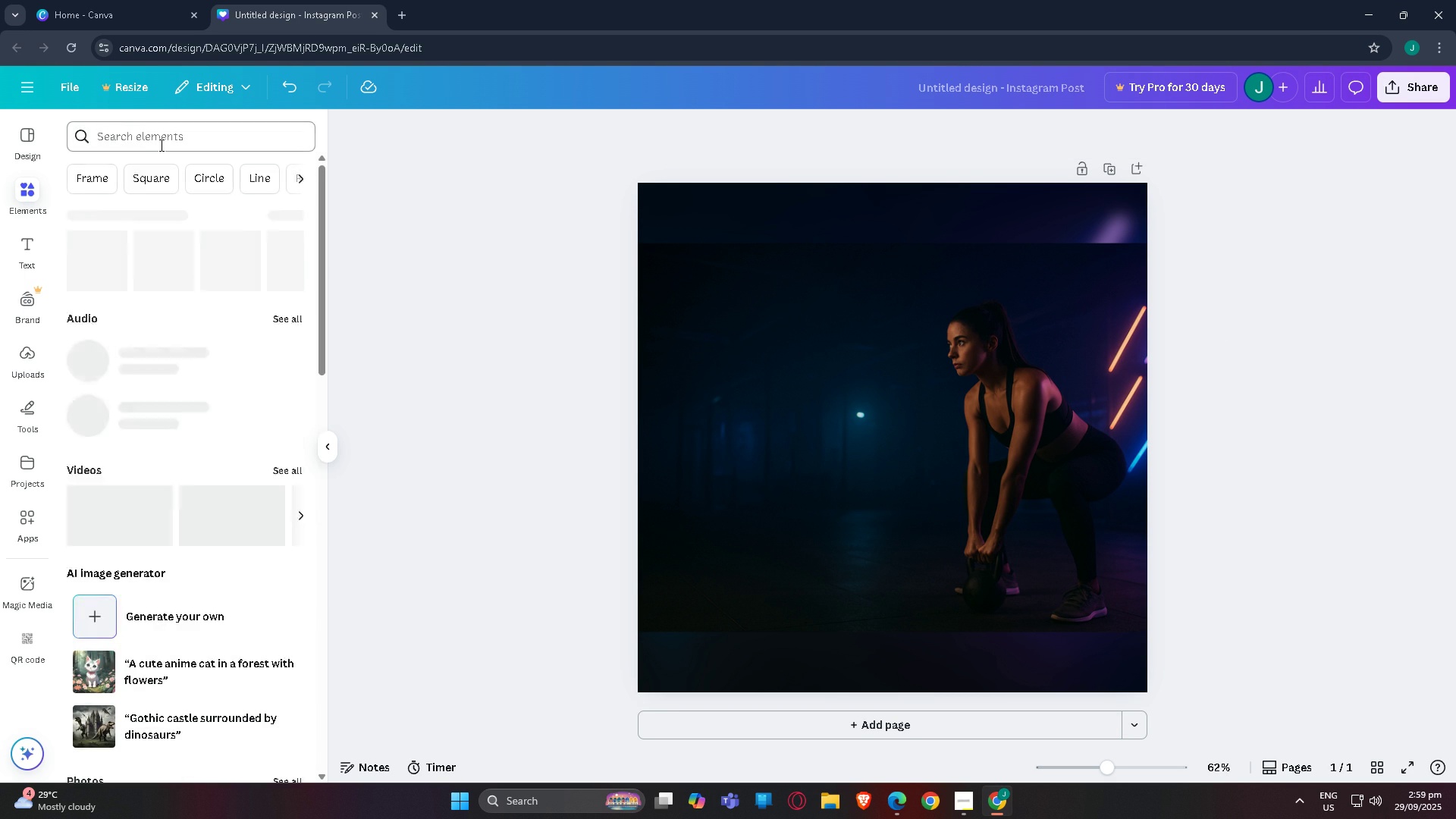 
left_click([160, 145])
 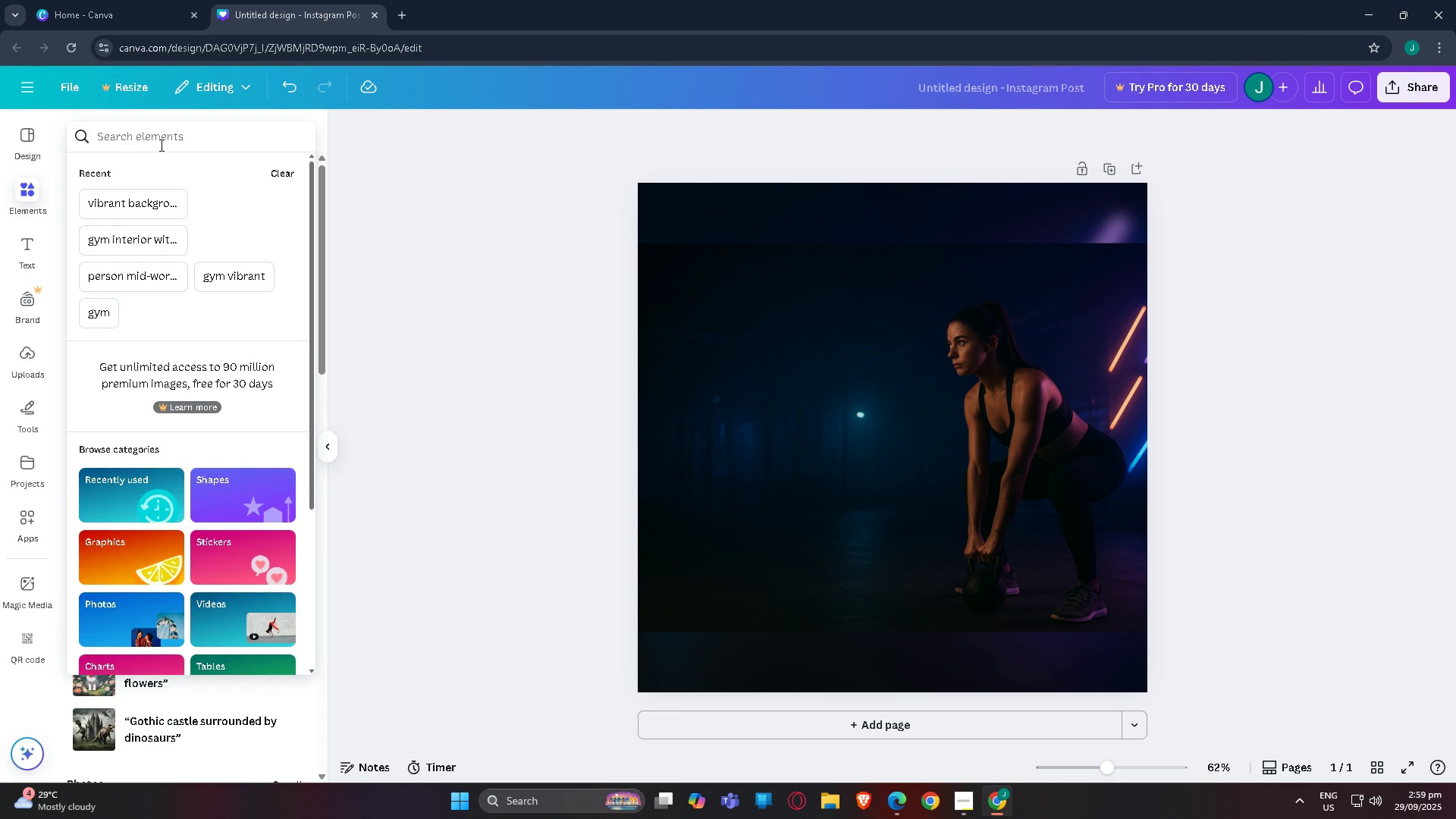 
type(l)
key(Backspace)
key(Backspace)
key(Backspace)
type(line)
 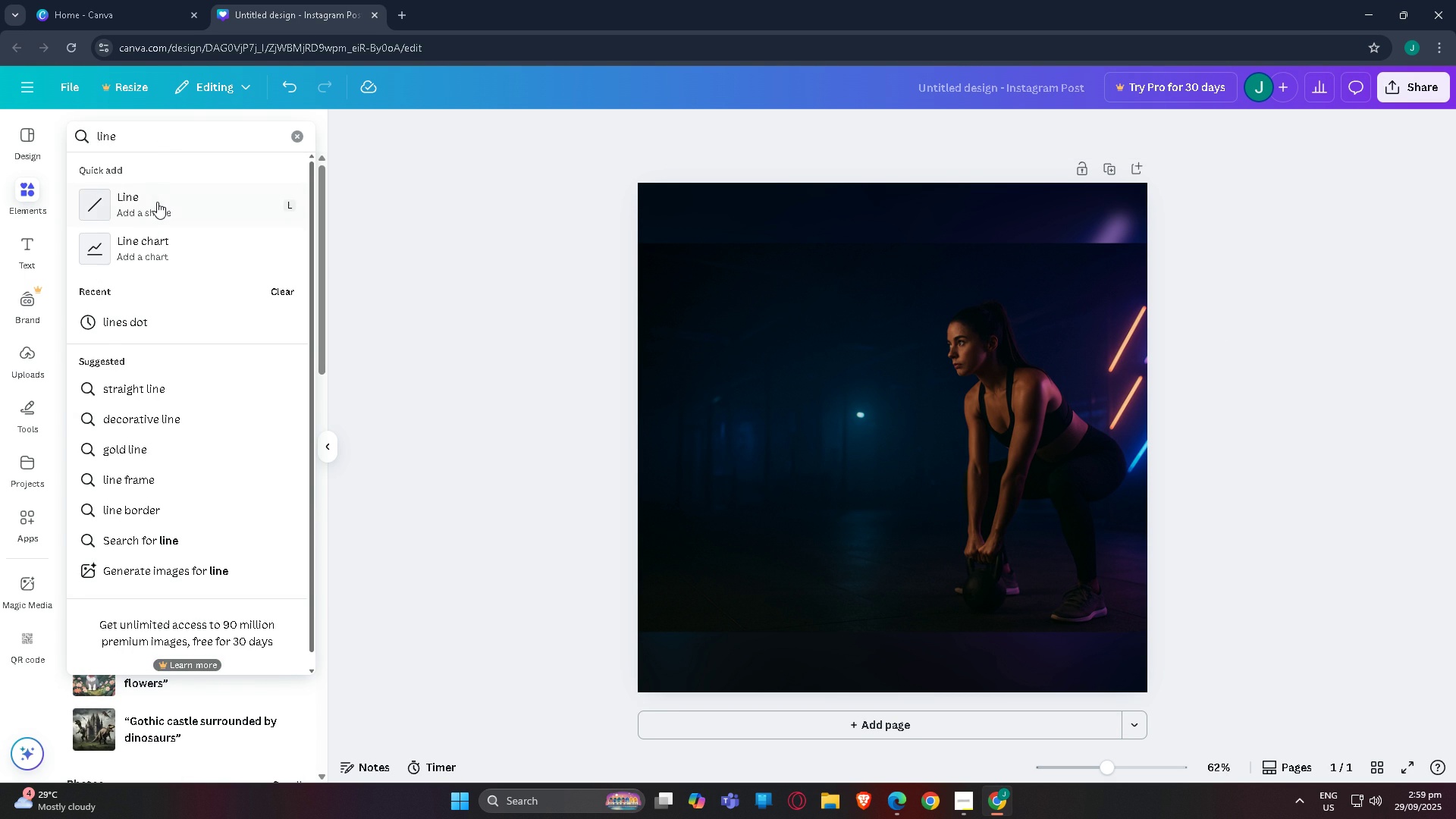 
left_click([157, 202])
 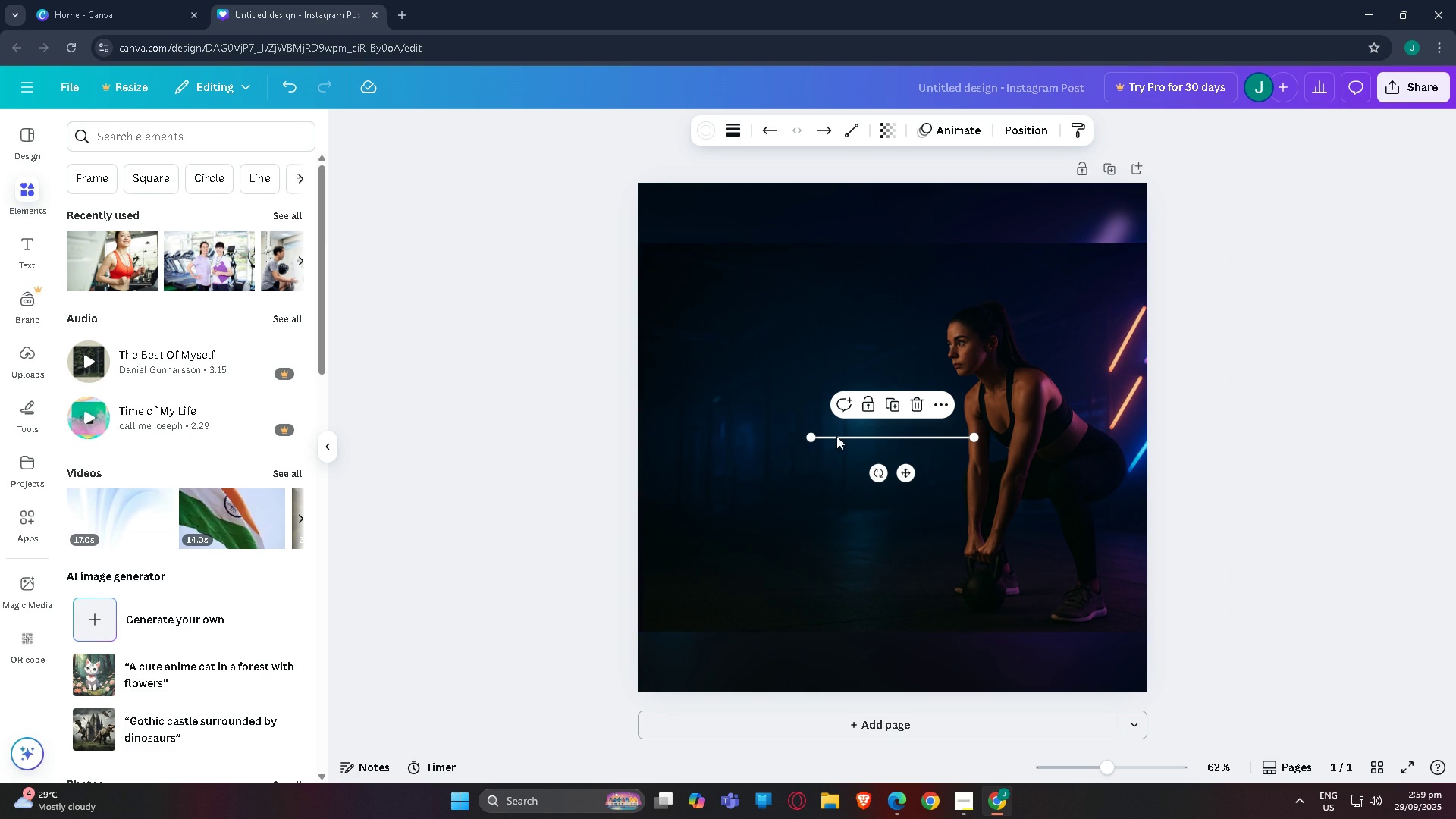 
left_click_drag(start_coordinate=[808, 435], to_coordinate=[632, 579])
 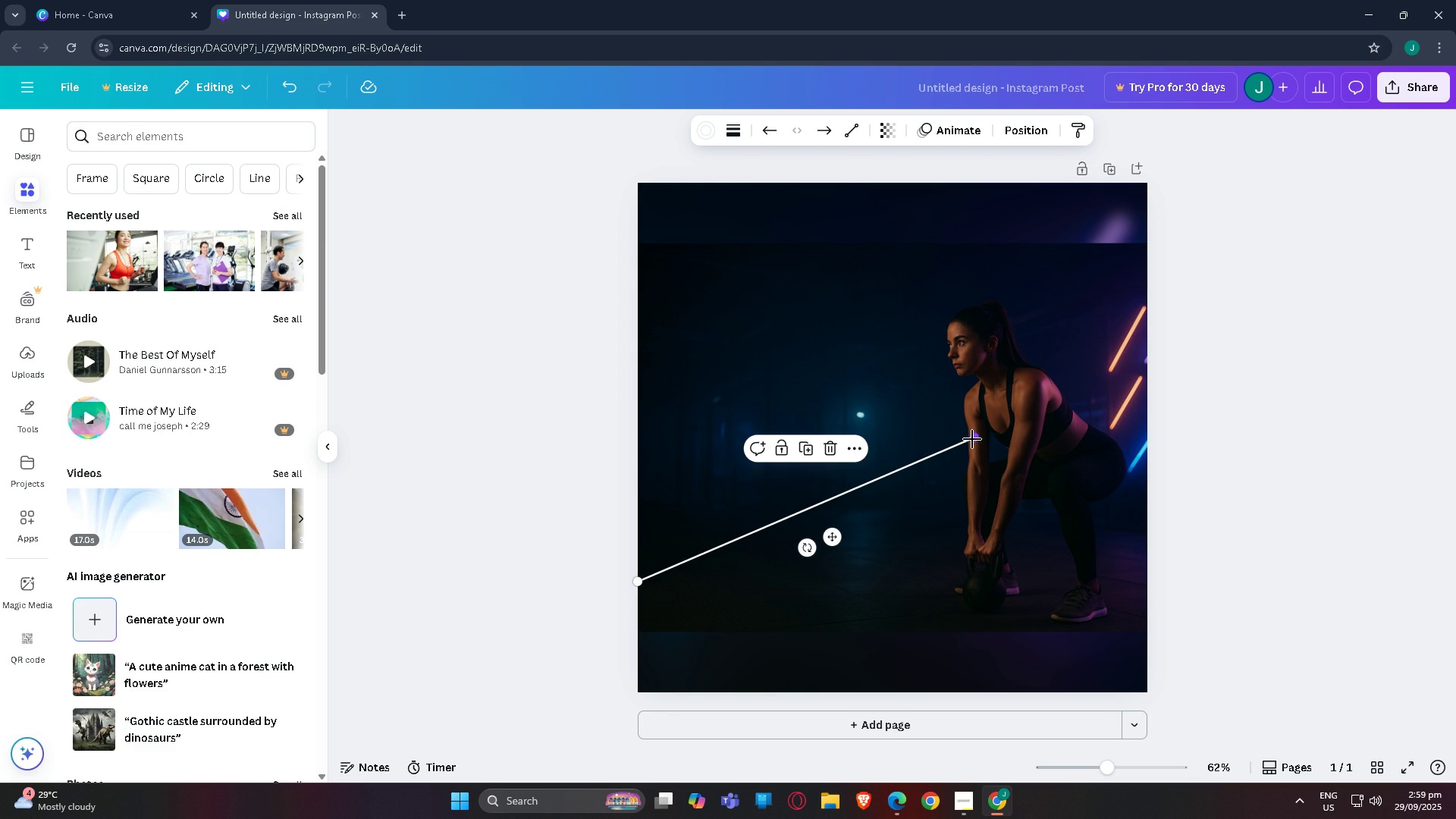 
left_click_drag(start_coordinate=[972, 438], to_coordinate=[654, 565])
 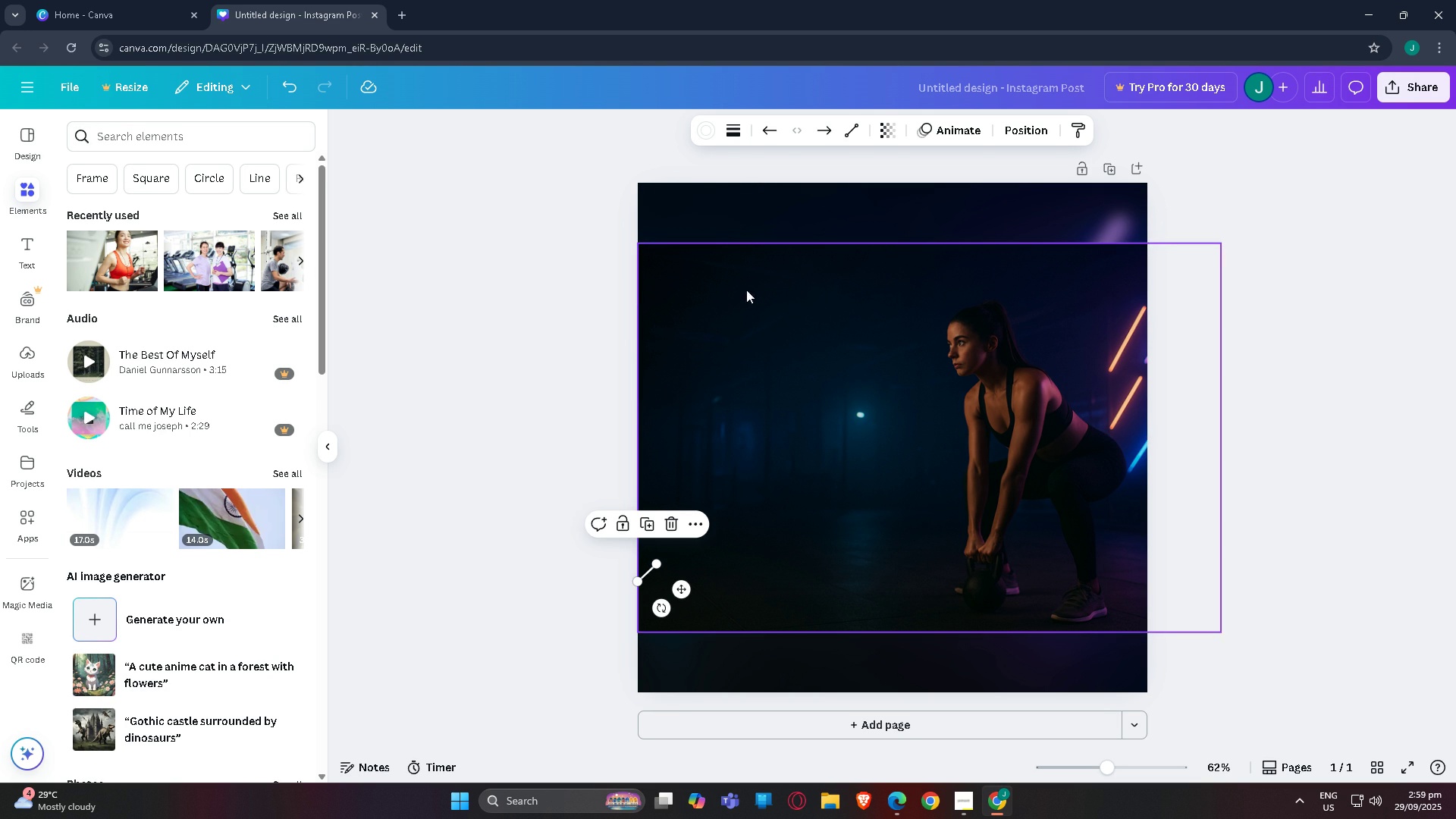 
key(Control+C)
 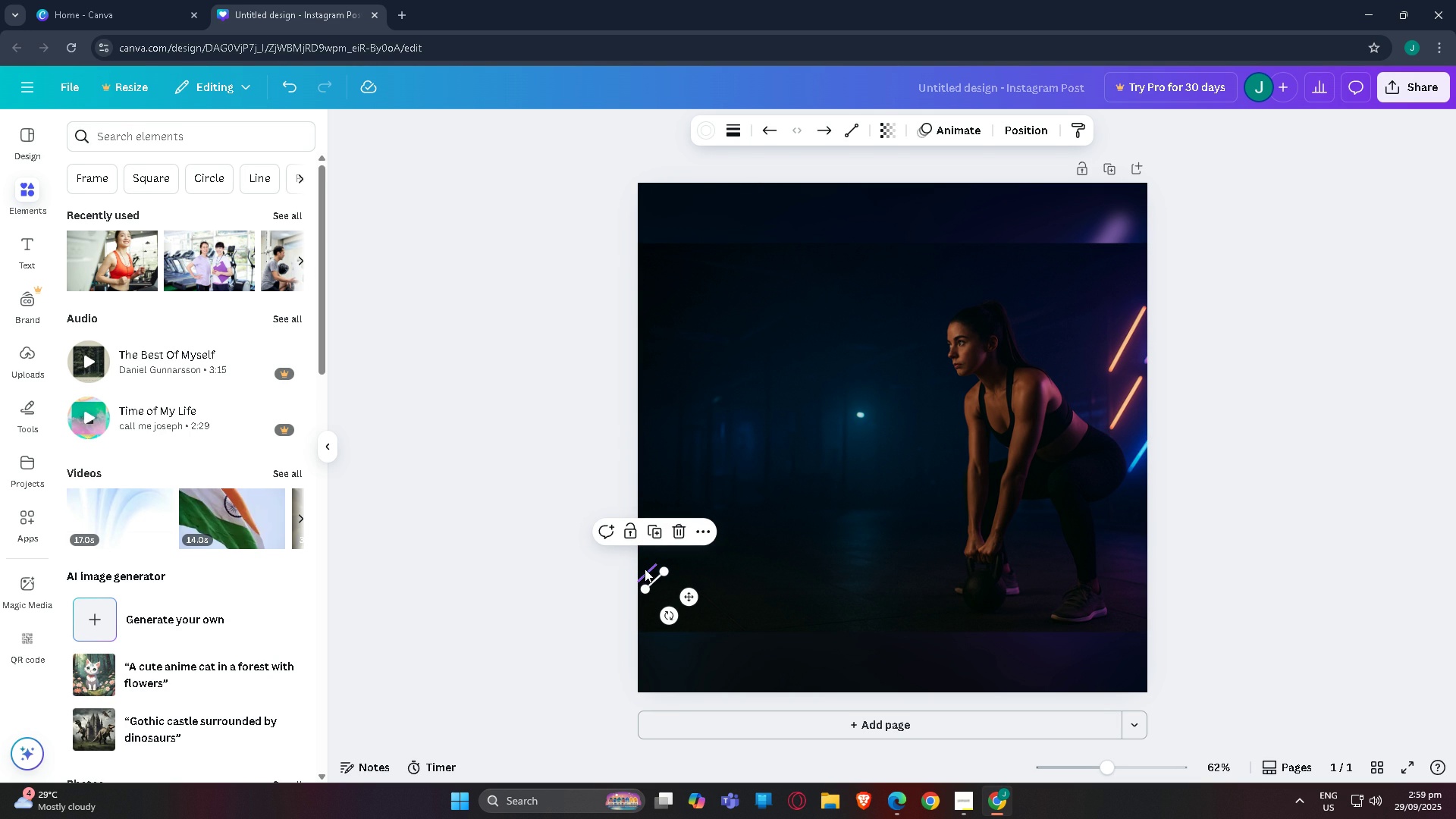 
key(Control+V)
 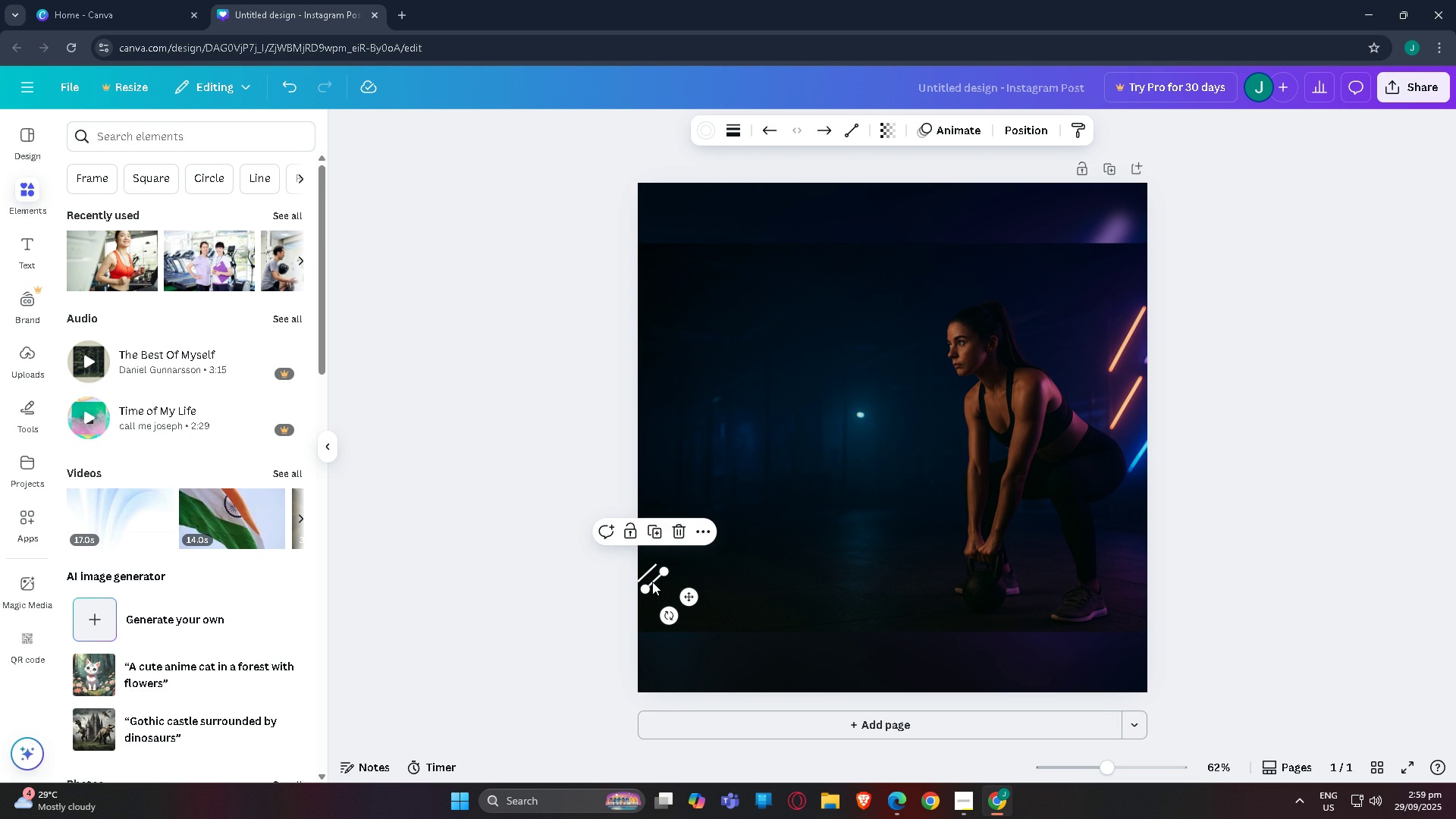 
left_click_drag(start_coordinate=[651, 582], to_coordinate=[646, 585])
 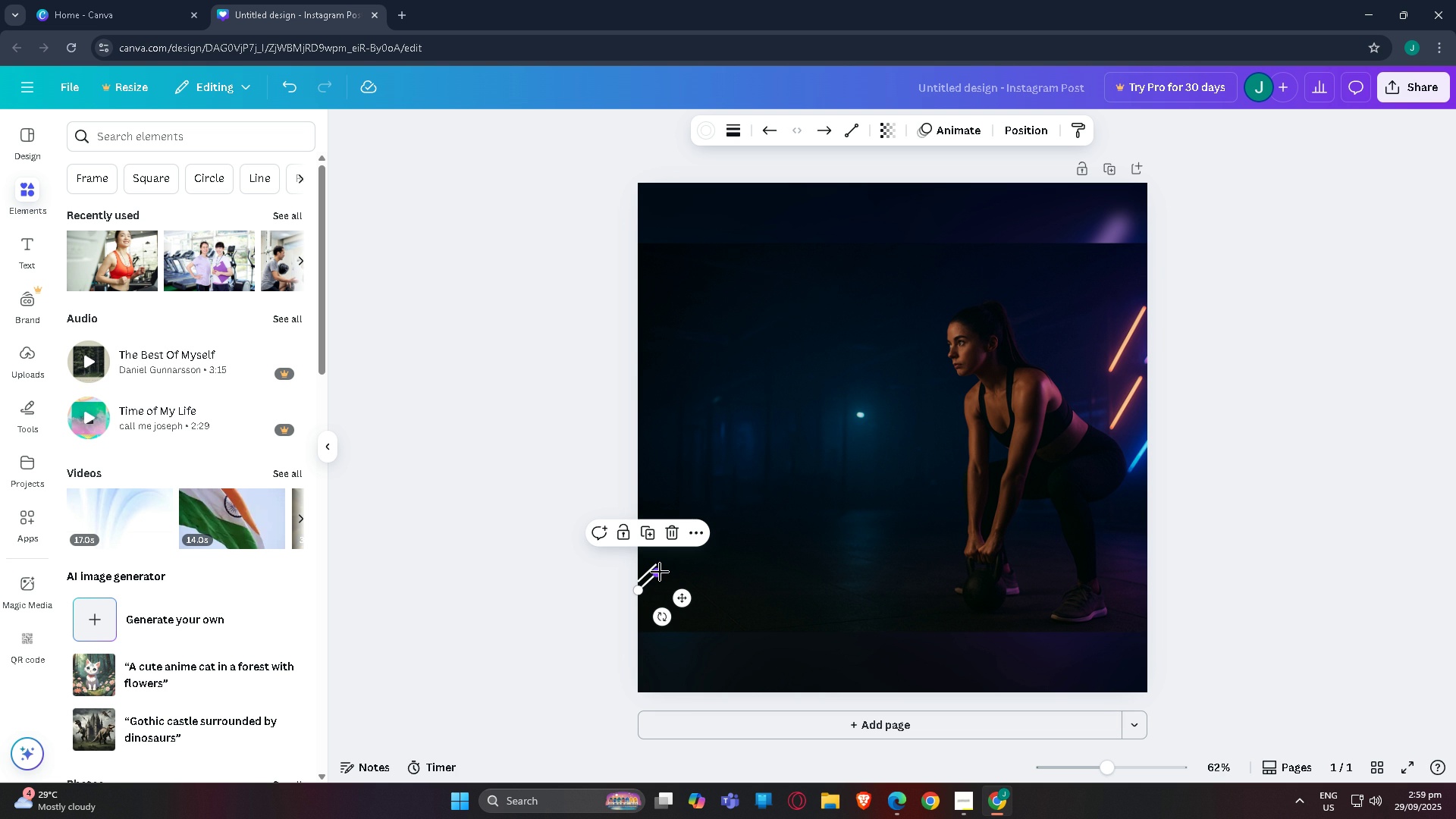 
left_click_drag(start_coordinate=[659, 573], to_coordinate=[669, 563])
 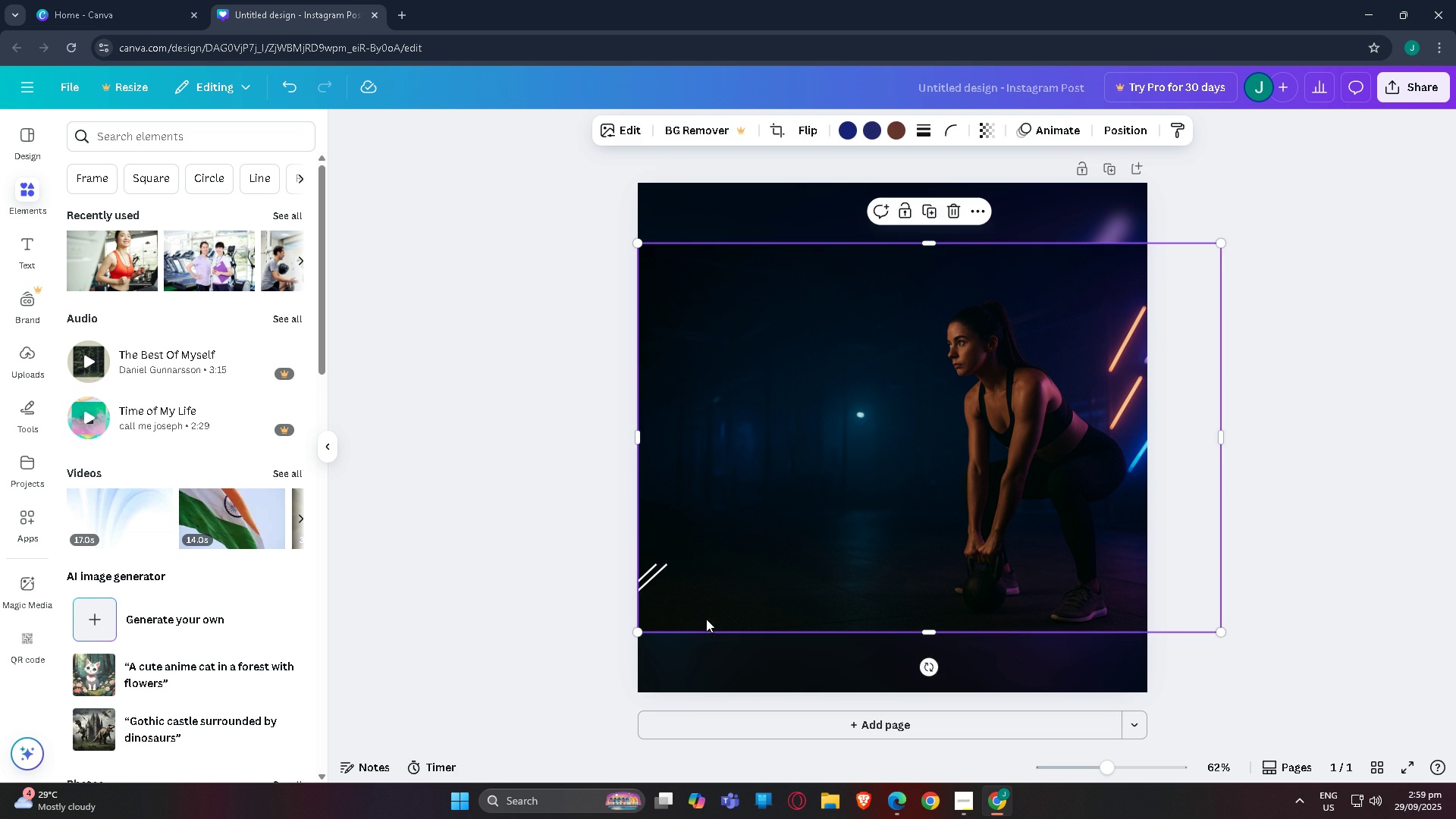 
left_click([706, 619])
 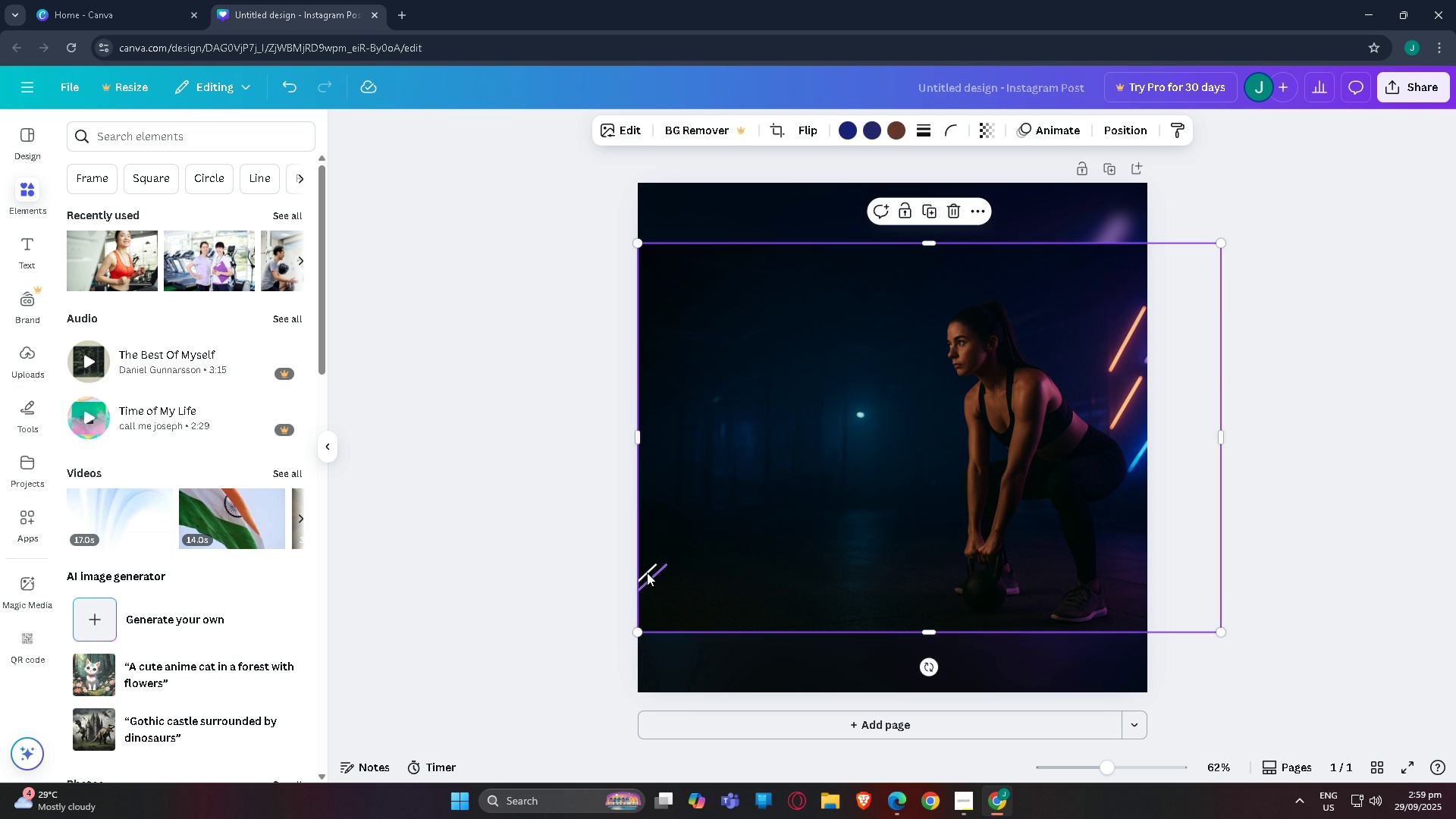 
left_click([647, 572])
 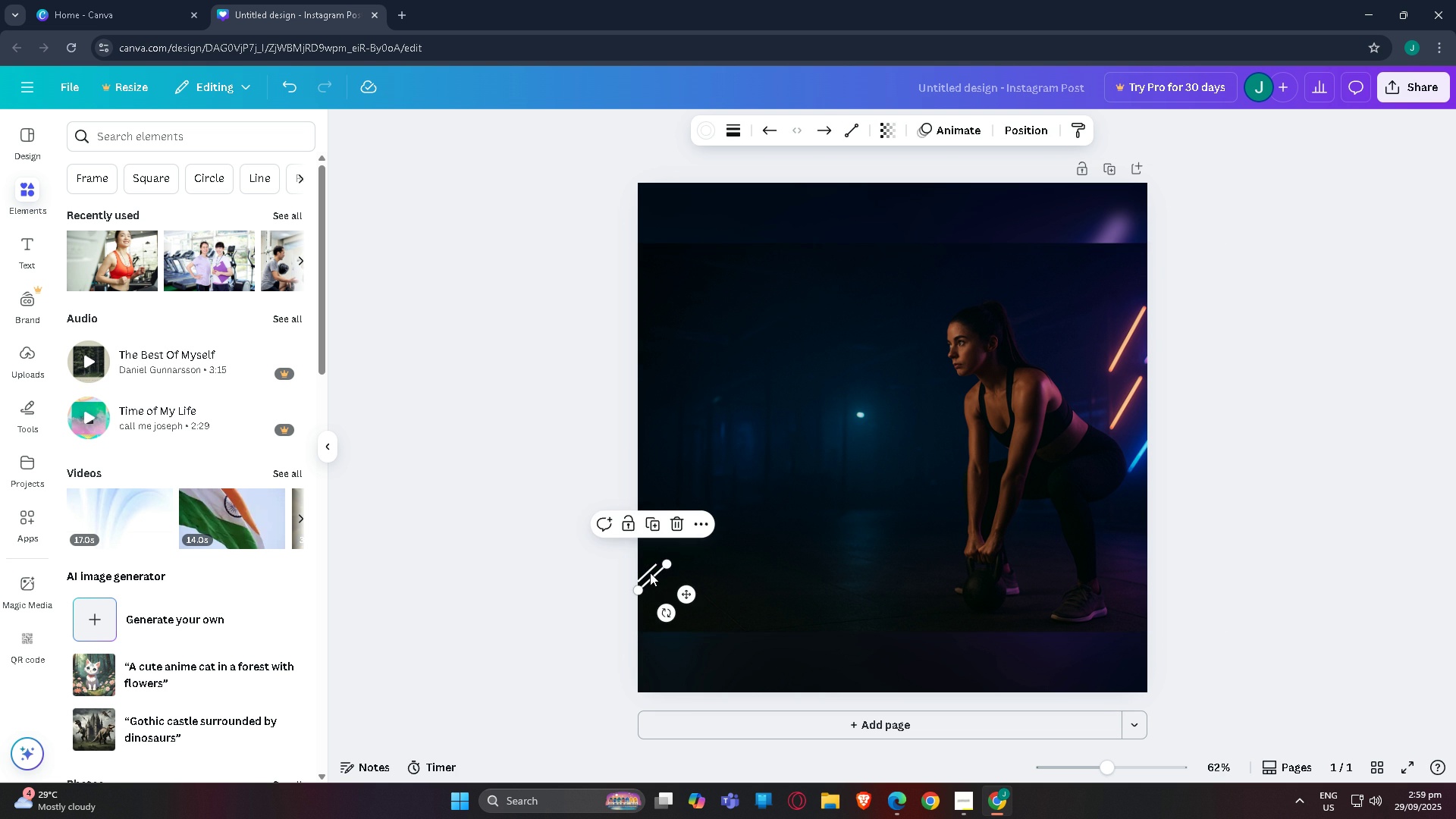 
left_click([645, 570])
 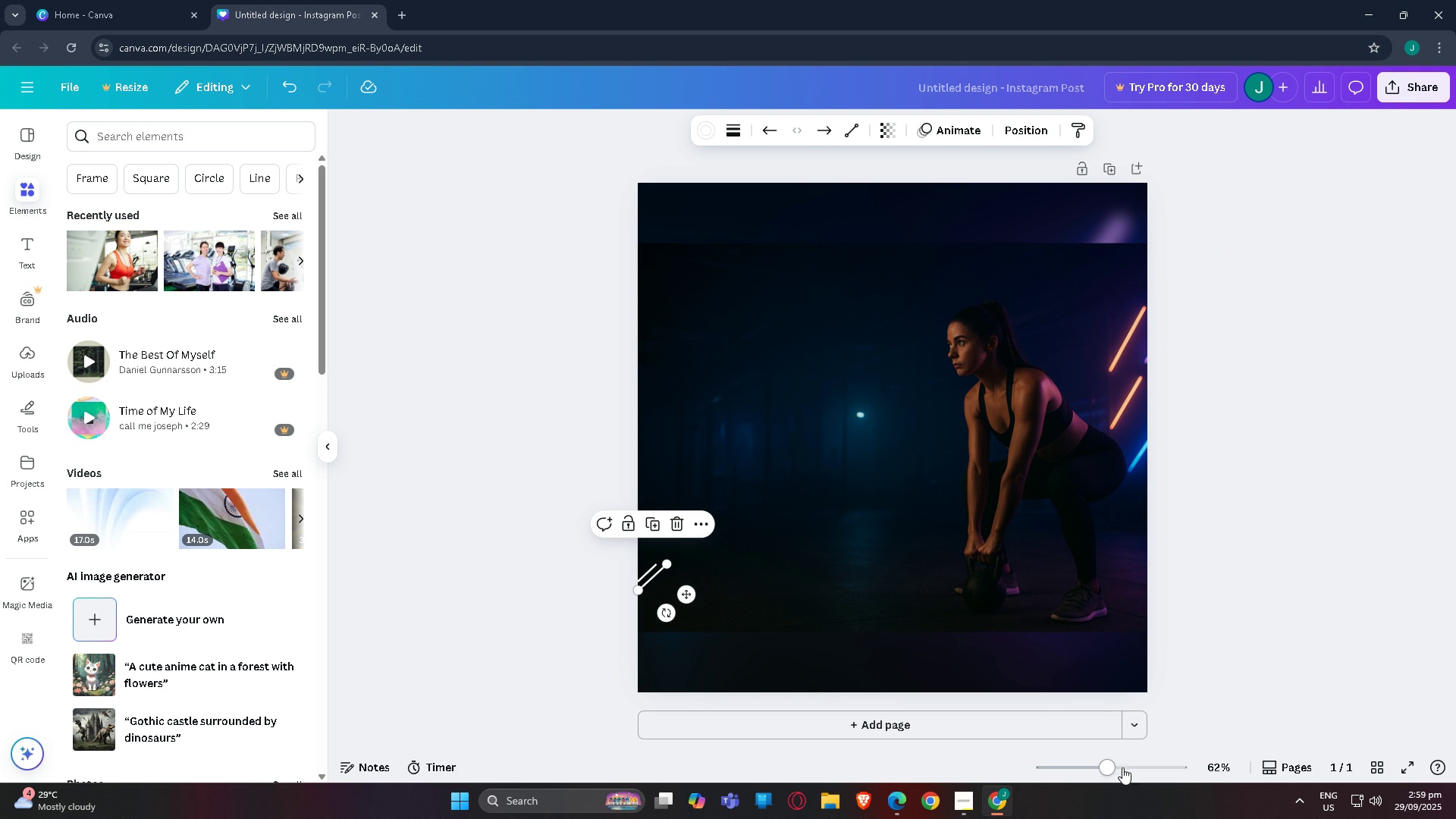 
left_click([1139, 767])
 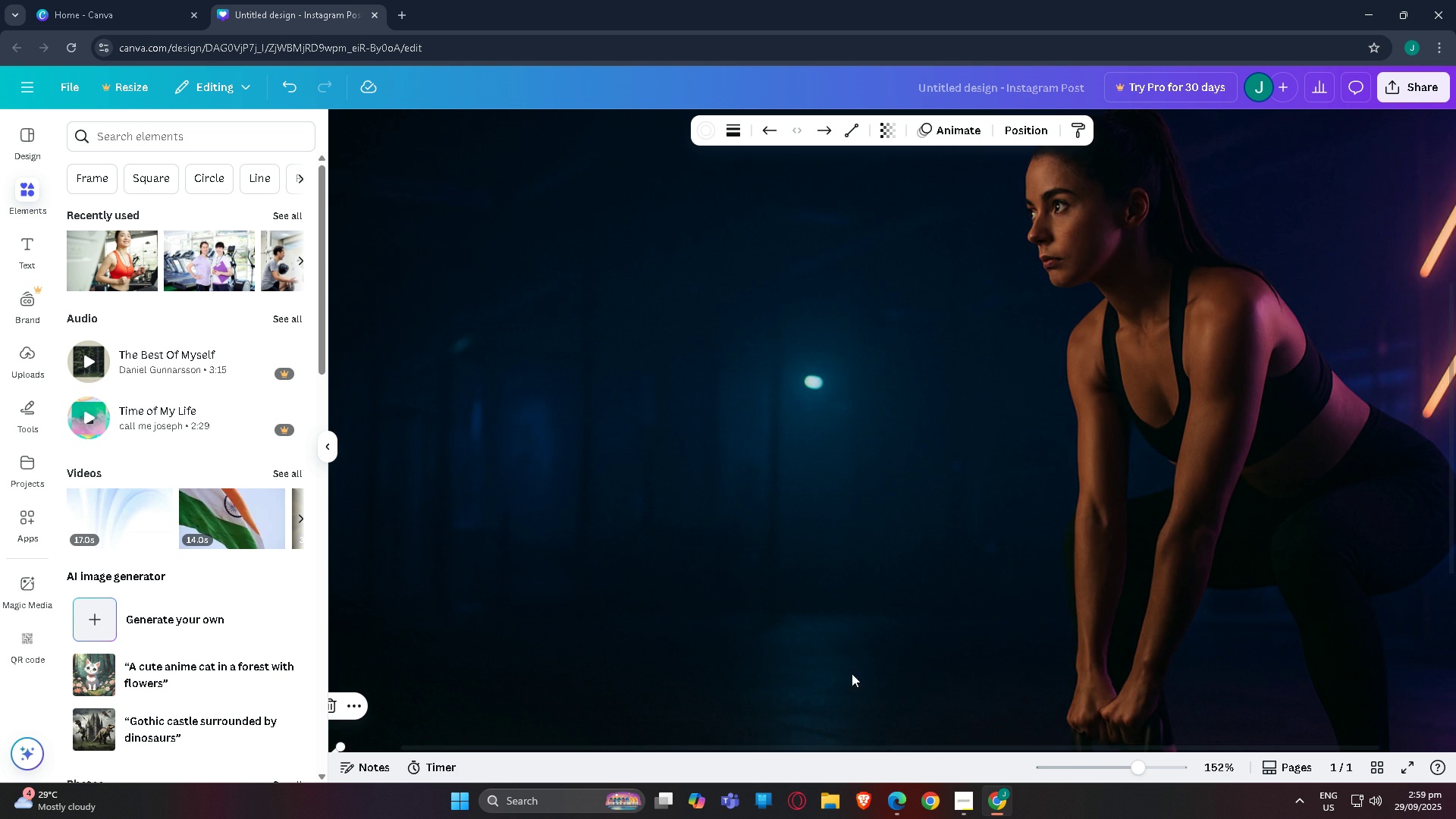 
scroll: coordinate [686, 607], scroll_direction: down, amount: 3.0
 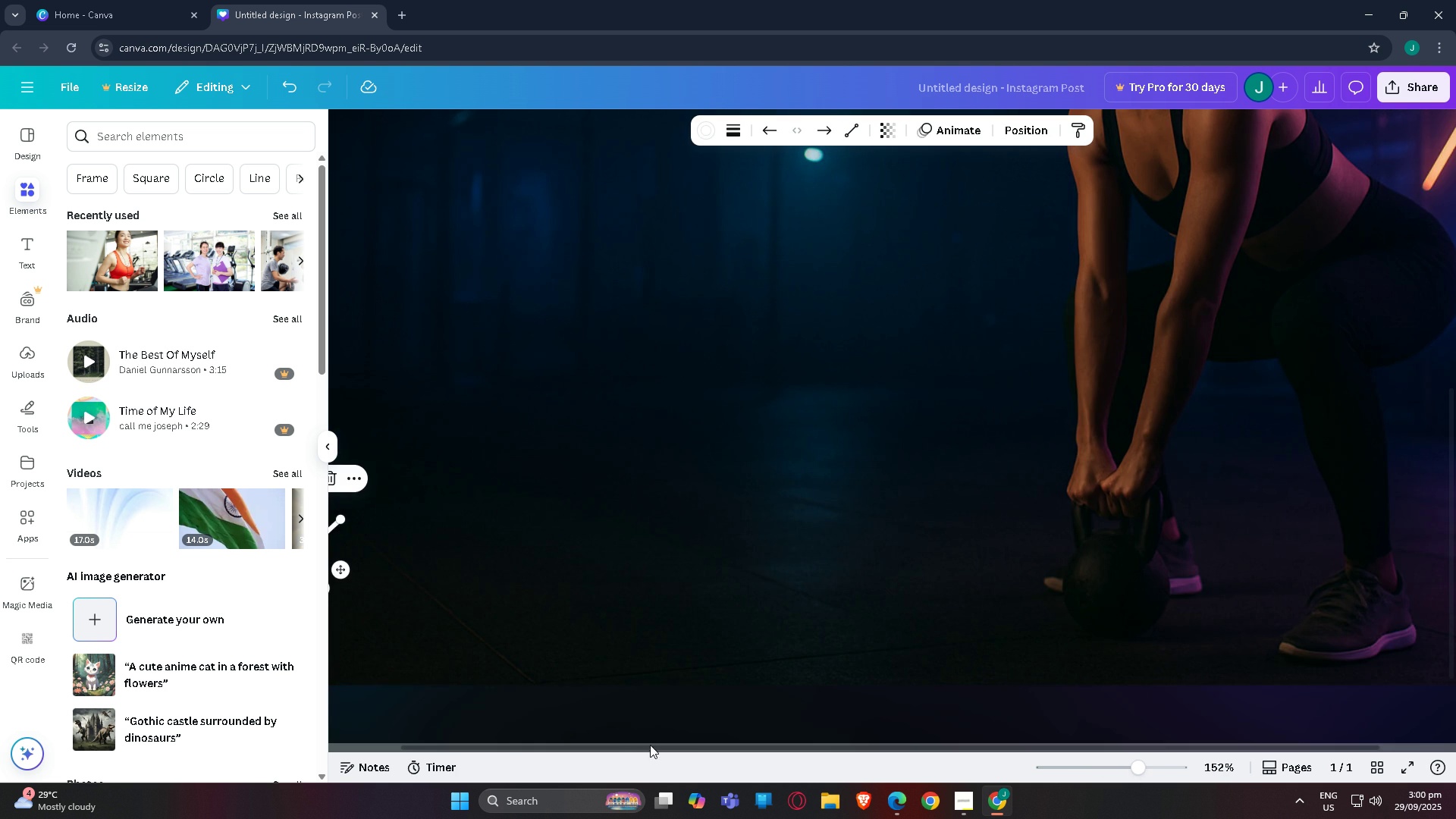 
left_click_drag(start_coordinate=[650, 744], to_coordinate=[428, 770])
 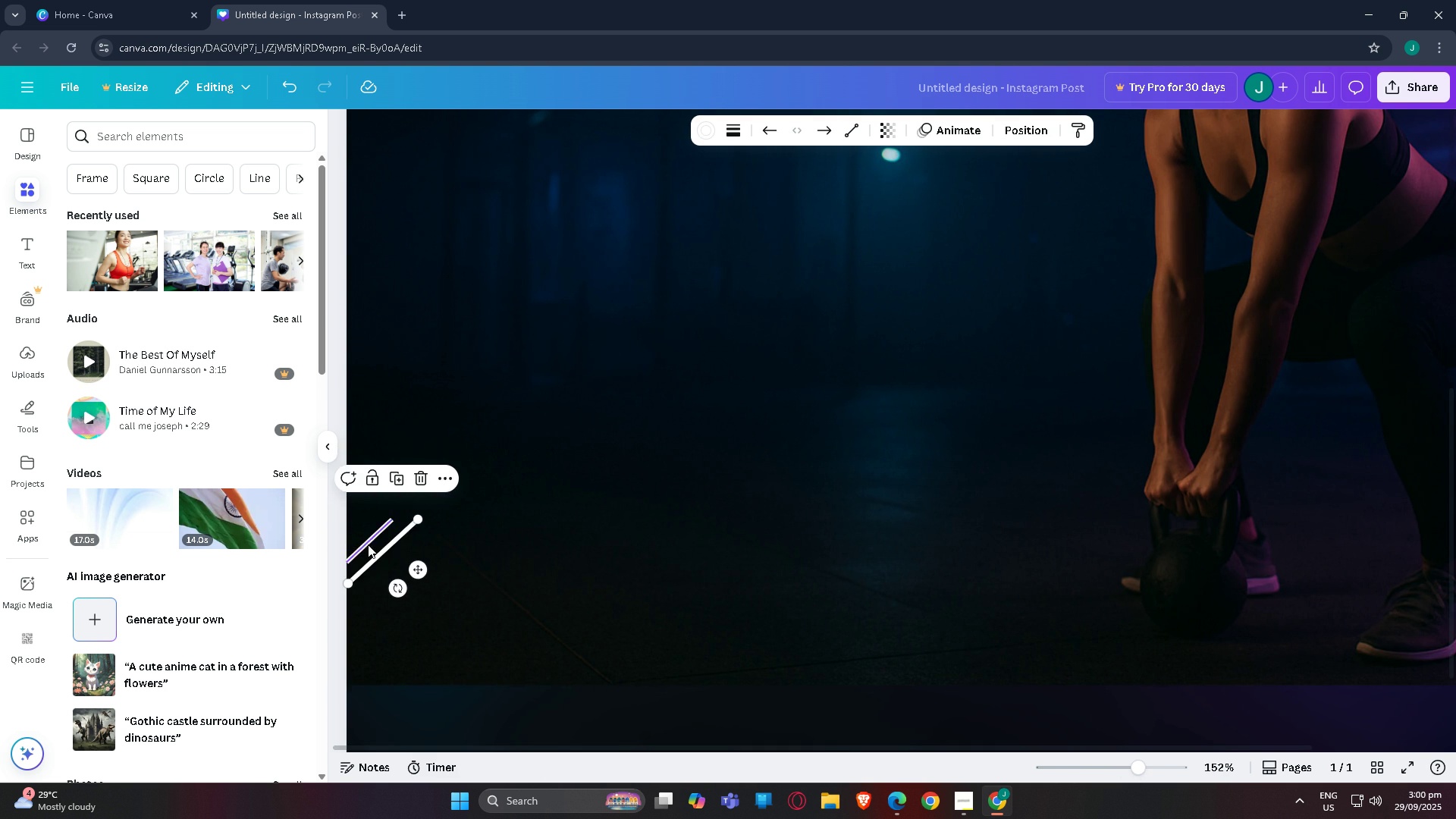 
left_click([368, 545])
 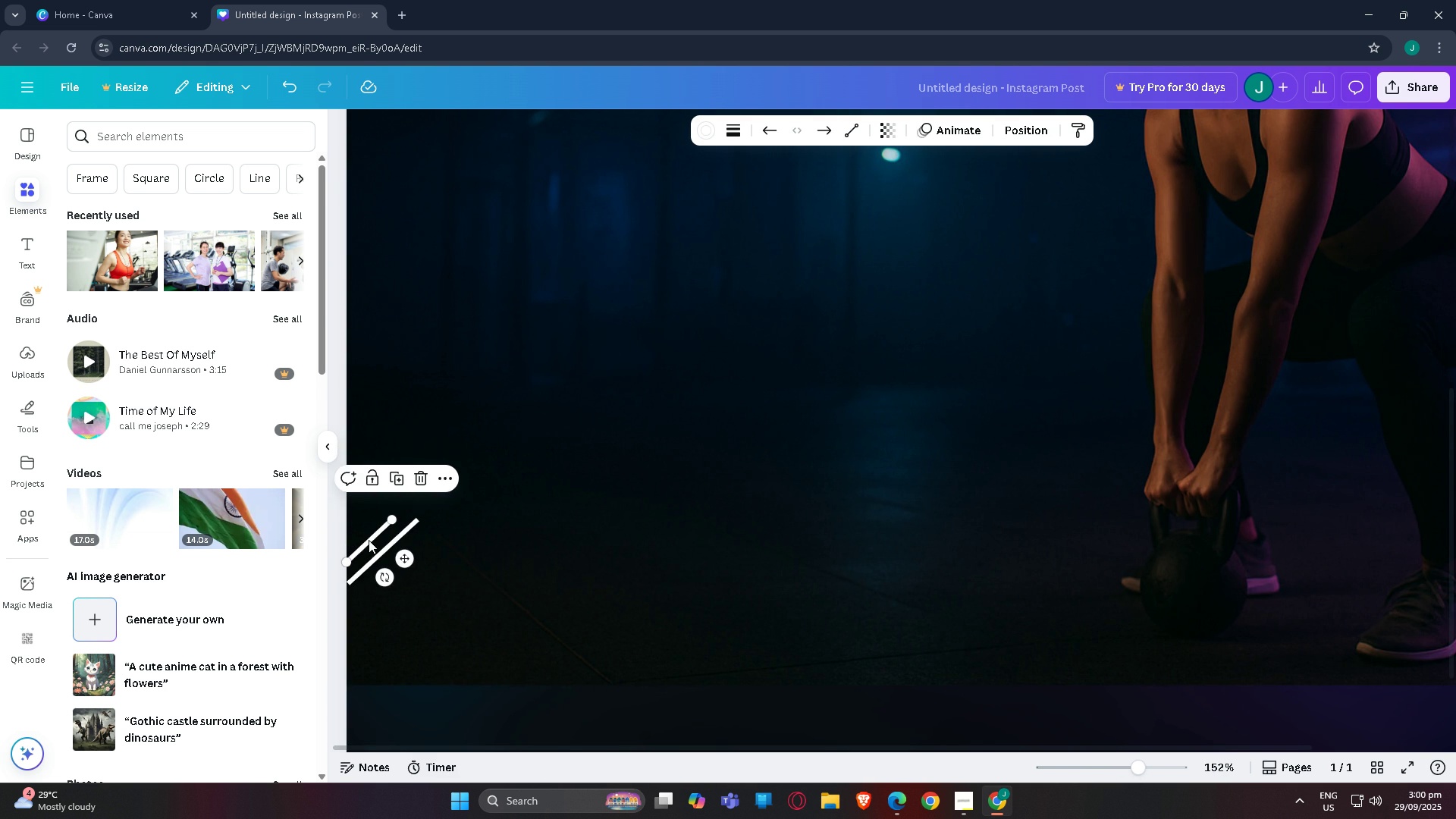 
left_click_drag(start_coordinate=[369, 540], to_coordinate=[365, 545])
 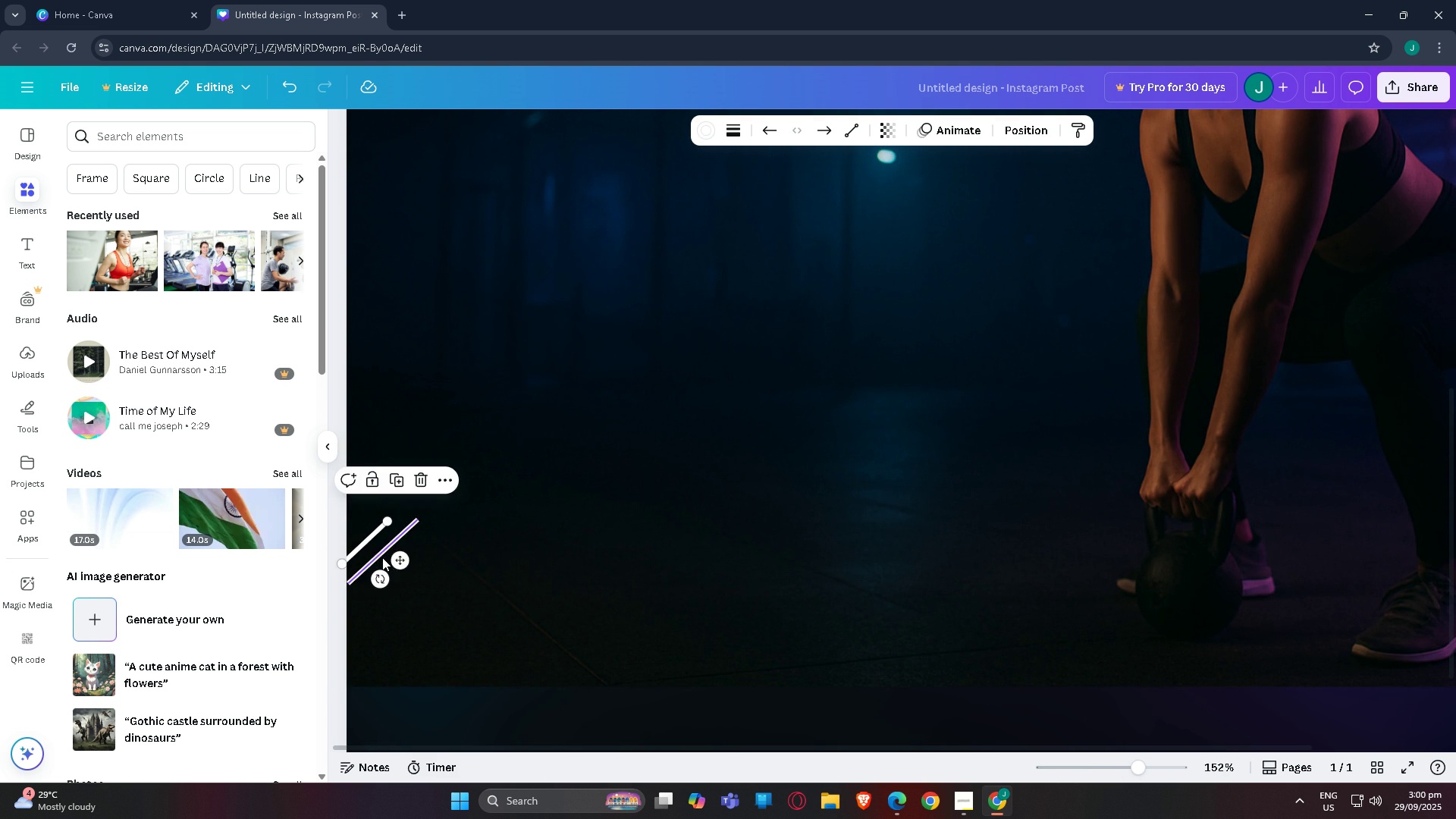 
left_click_drag(start_coordinate=[382, 557], to_coordinate=[376, 560])
 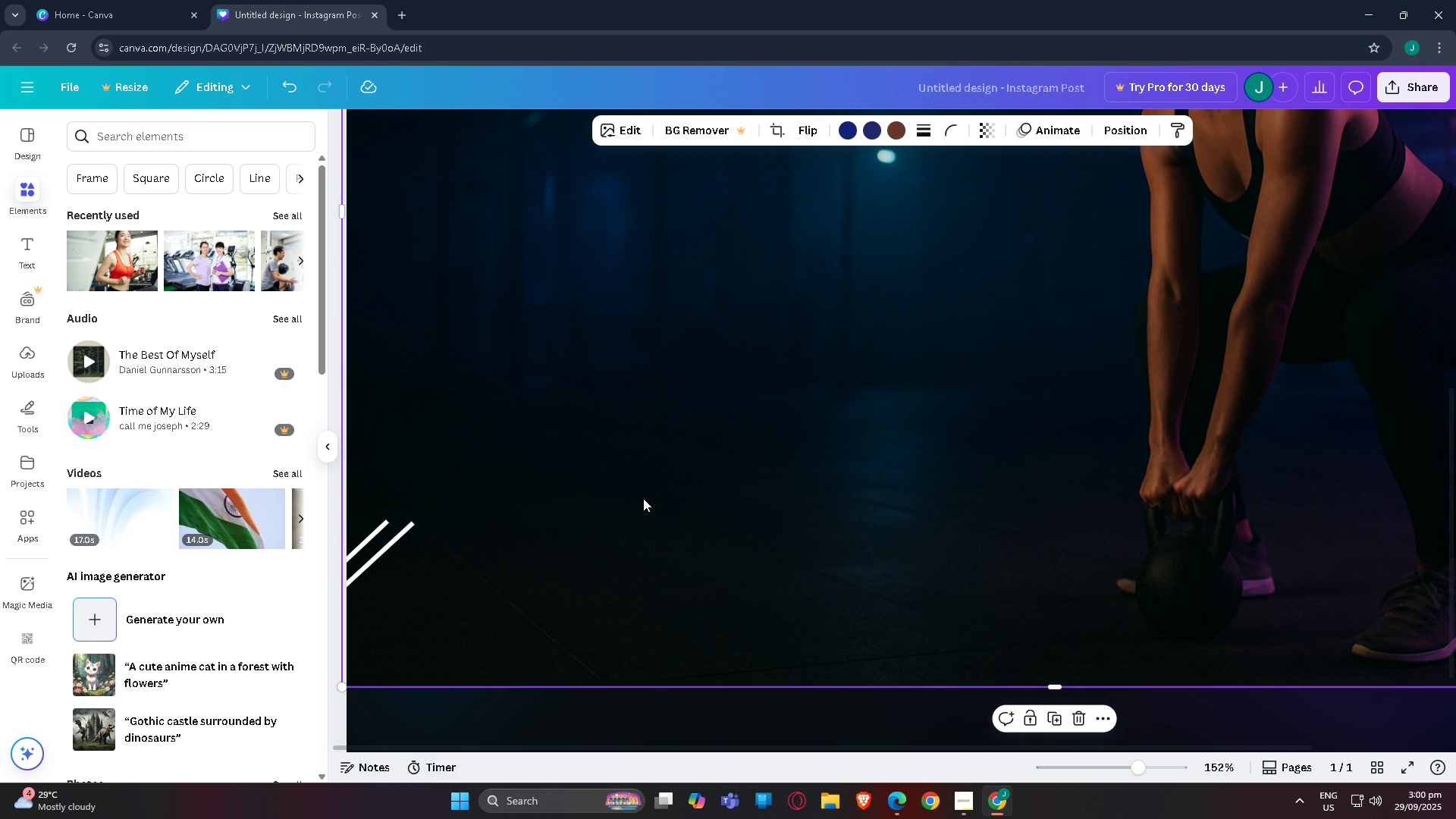 
left_click([643, 498])
 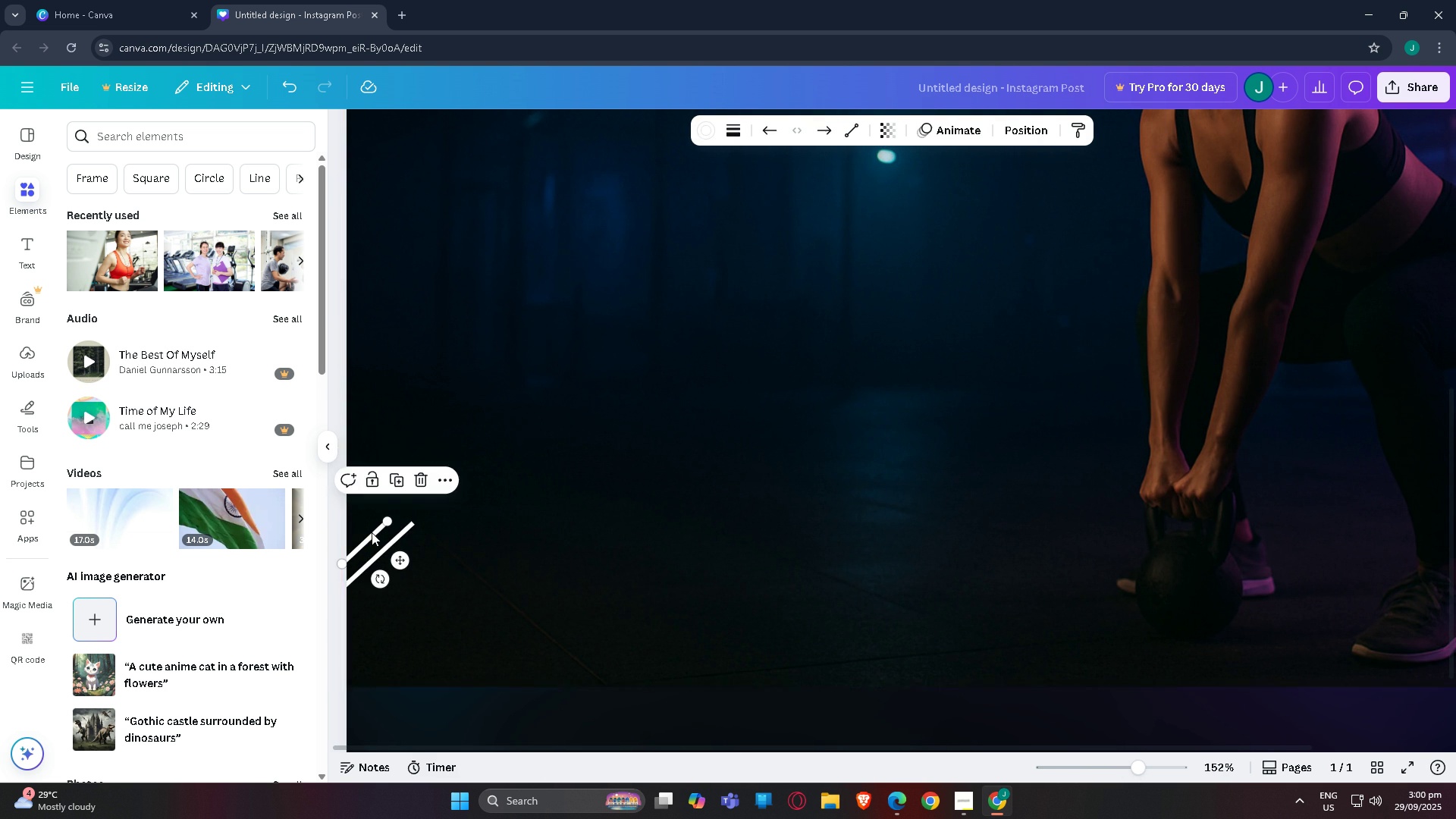 
left_click([372, 532])
 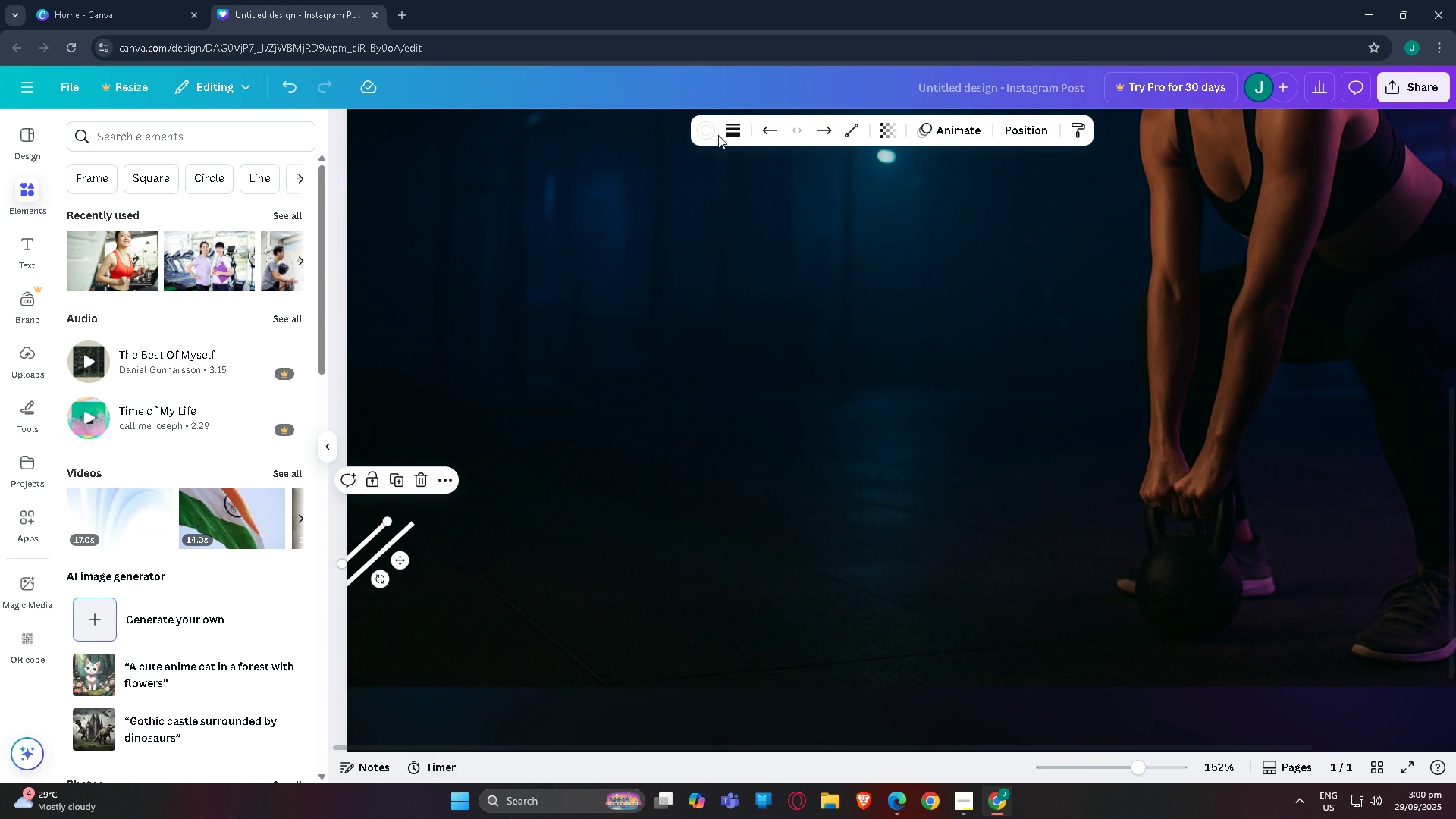 
left_click([703, 132])
 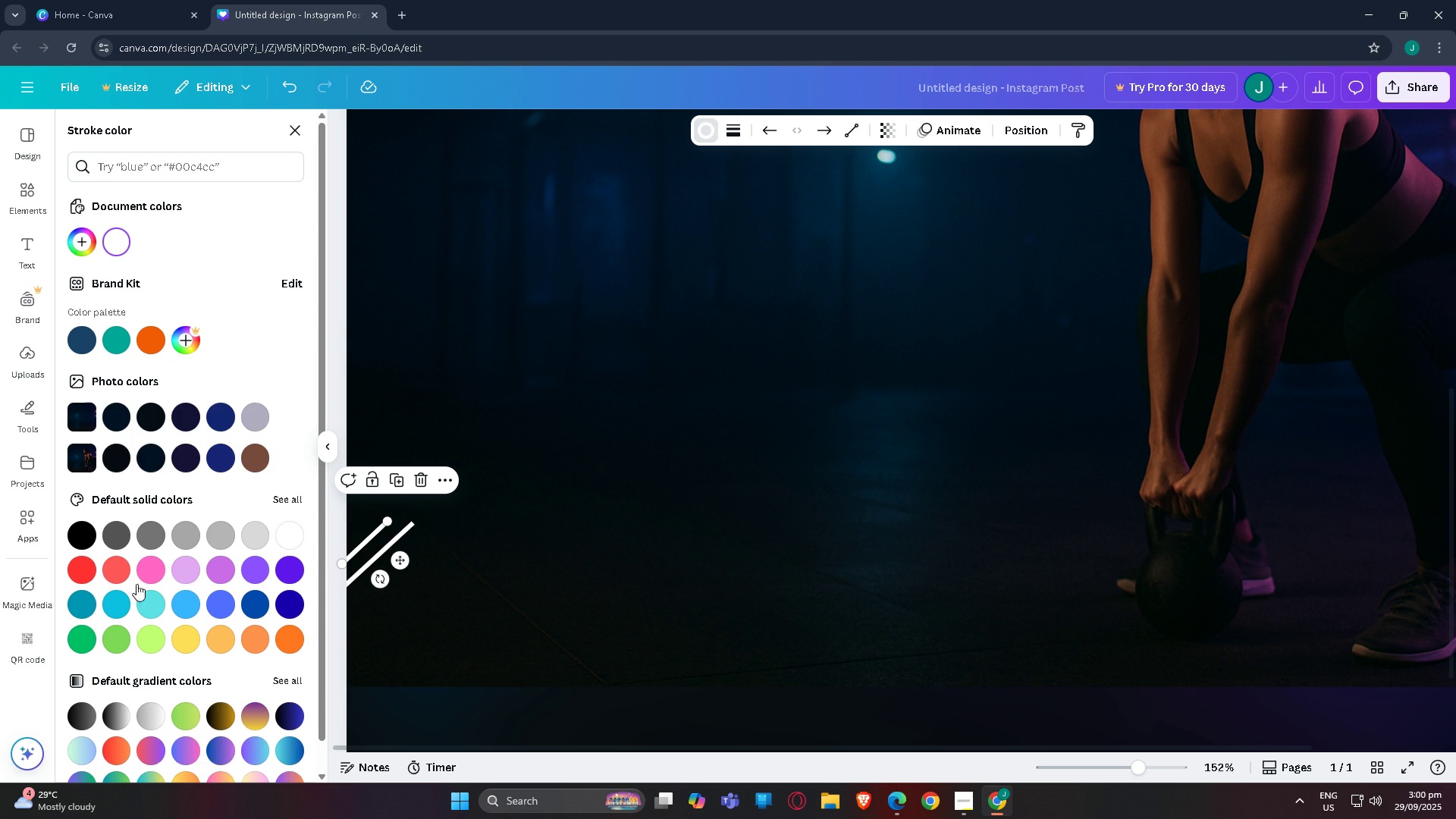 
scroll: coordinate [234, 561], scroll_direction: down, amount: 2.0
 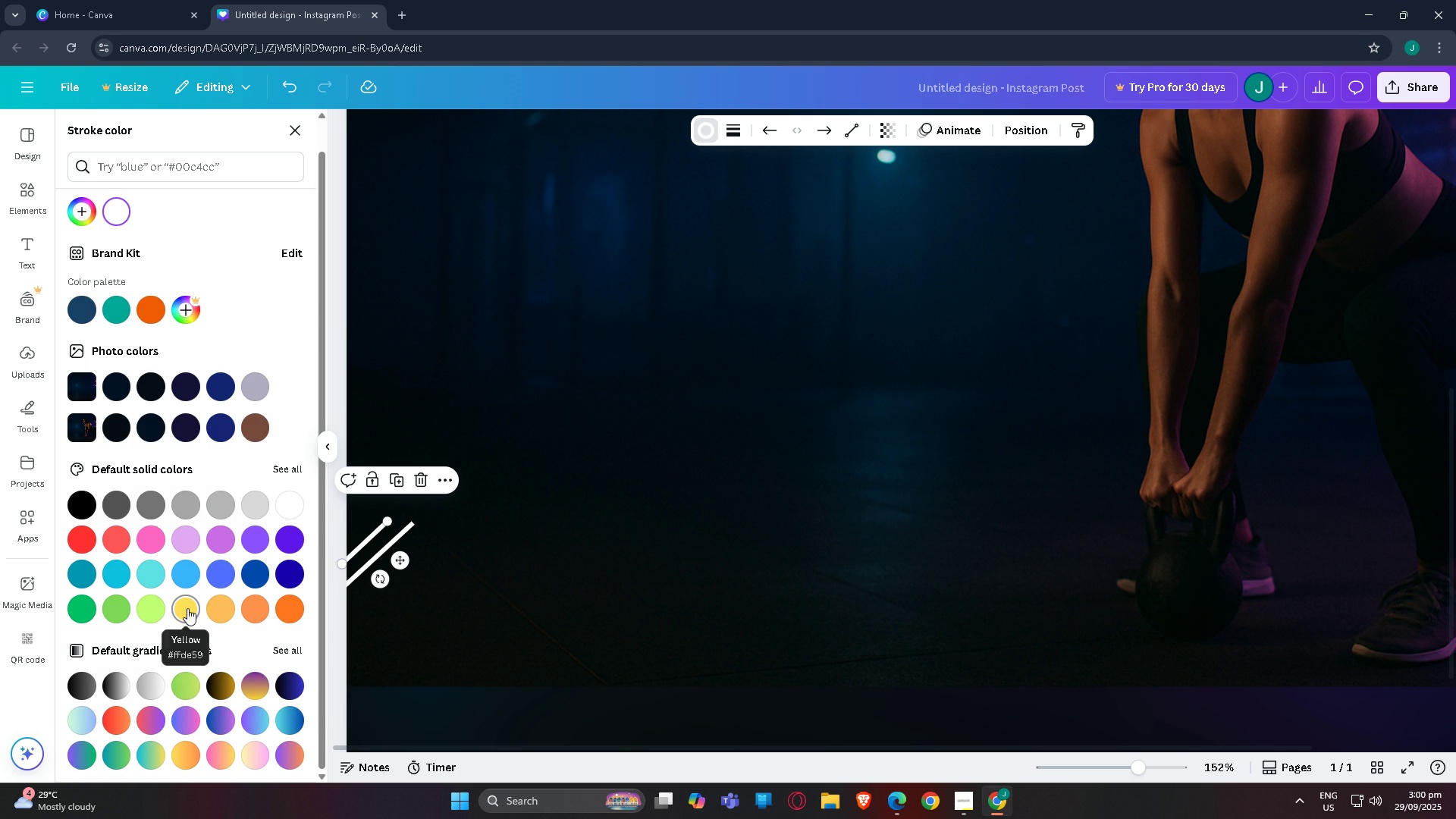 
left_click([187, 608])
 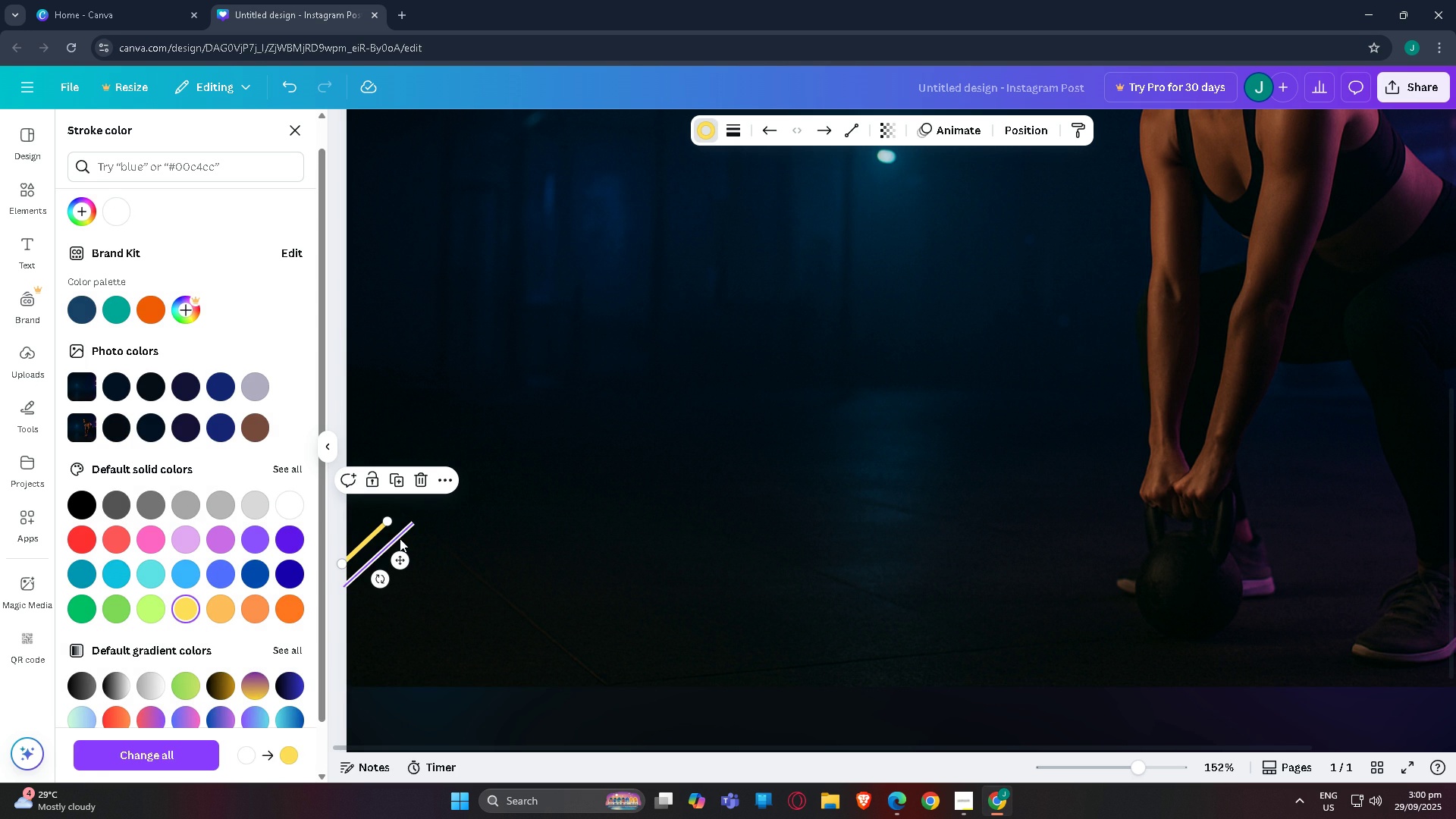 
left_click([400, 538])
 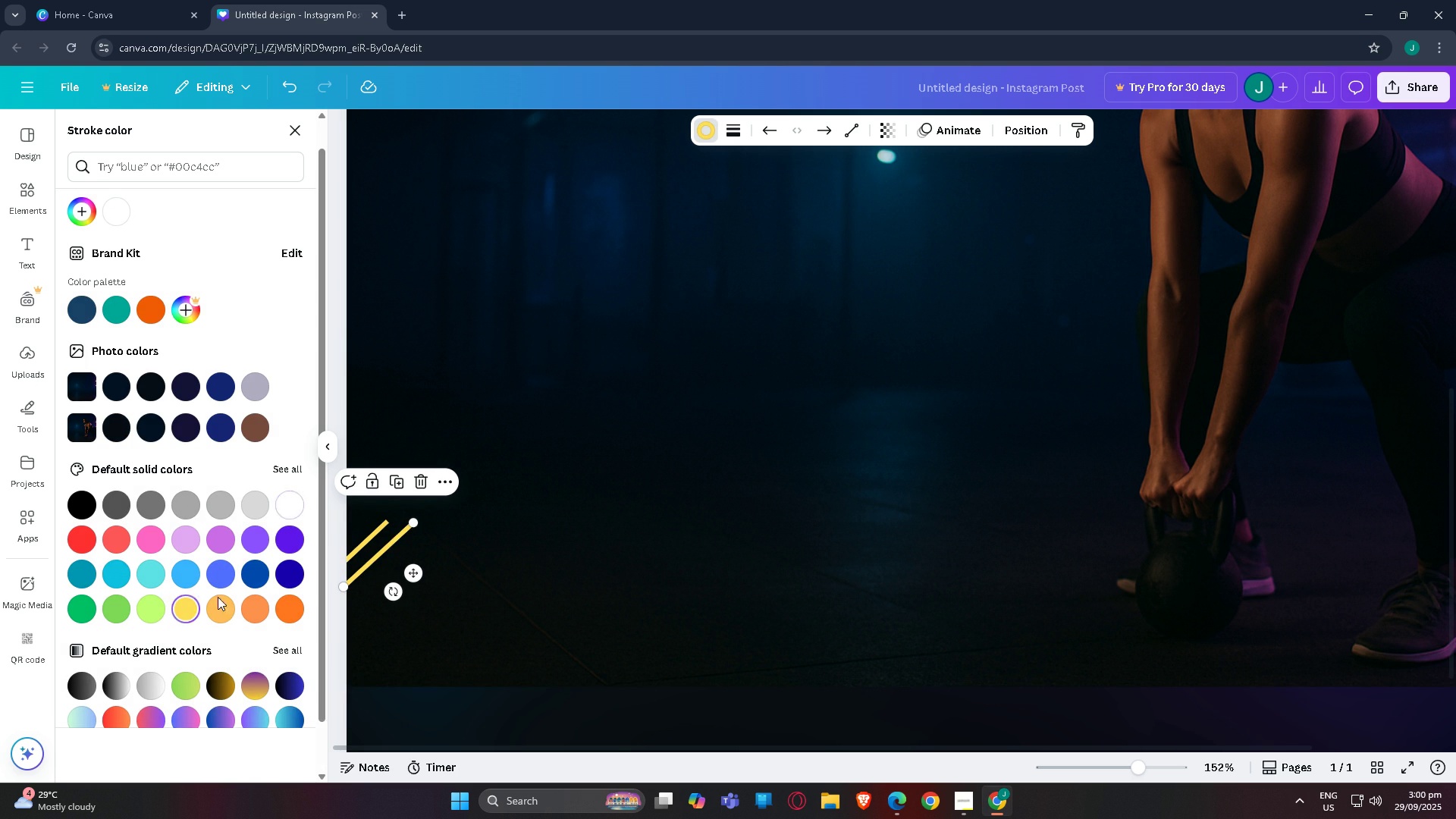 
double_click([438, 531])
 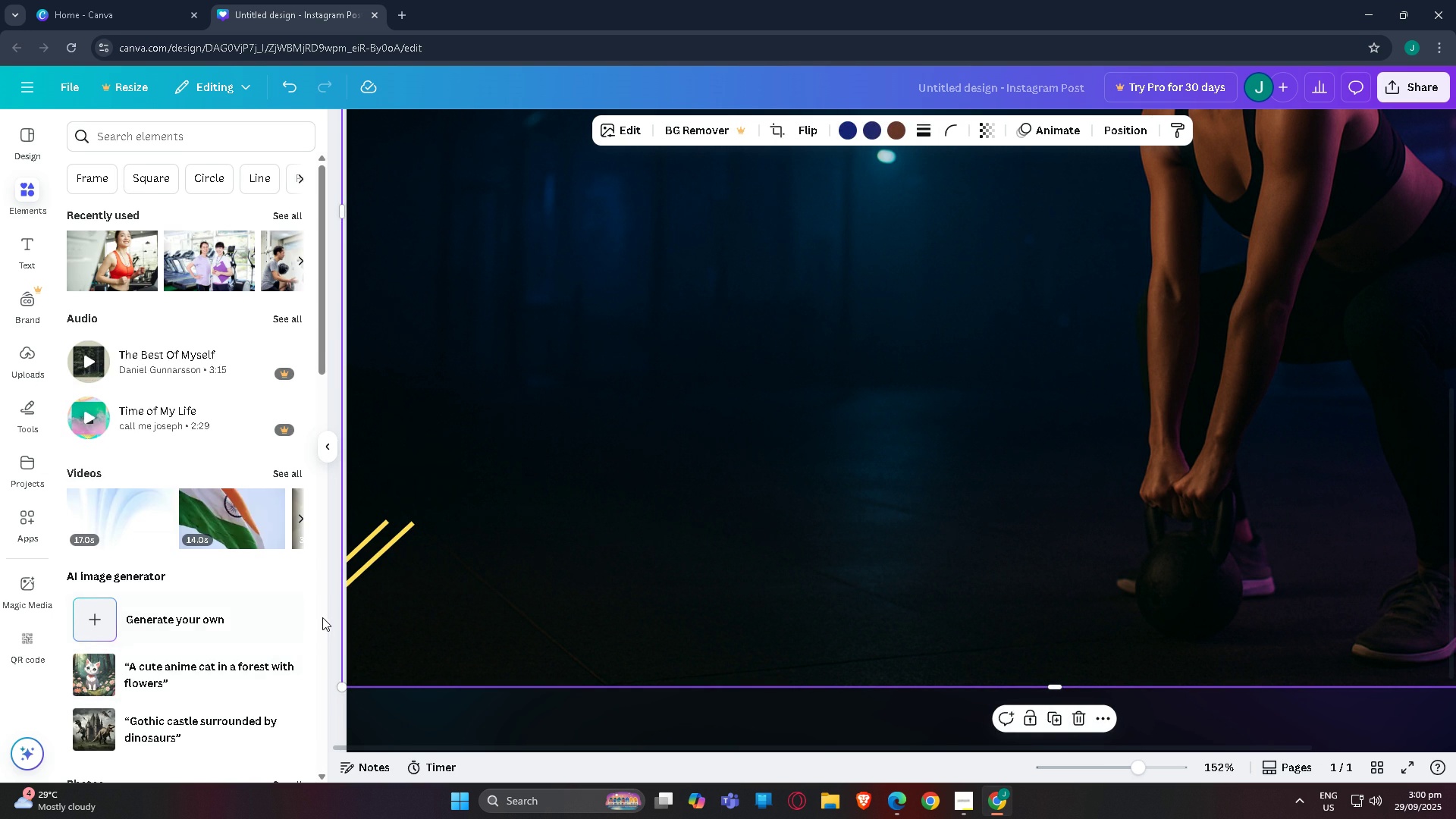 
left_click([325, 617])
 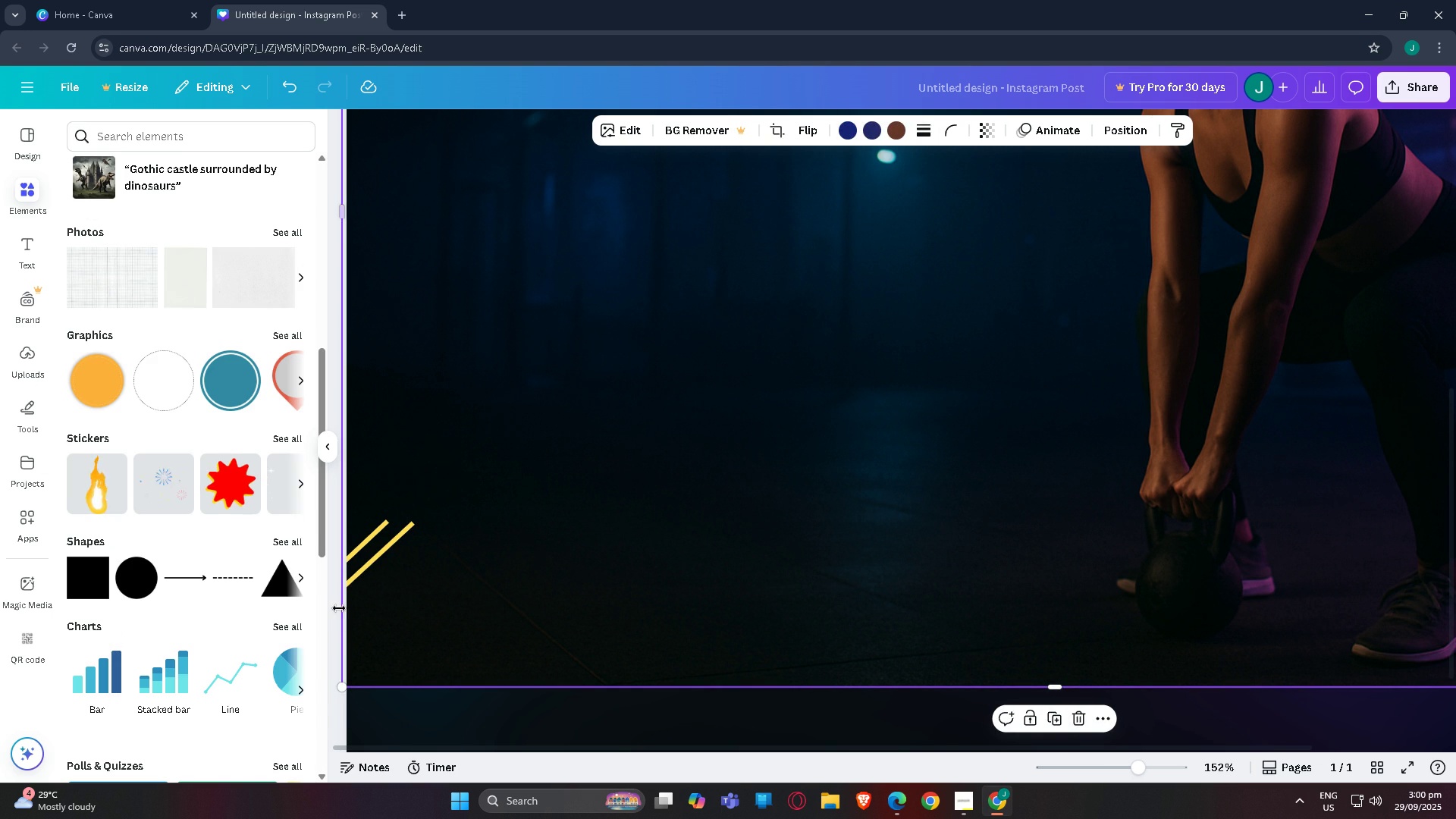 
left_click([337, 609])
 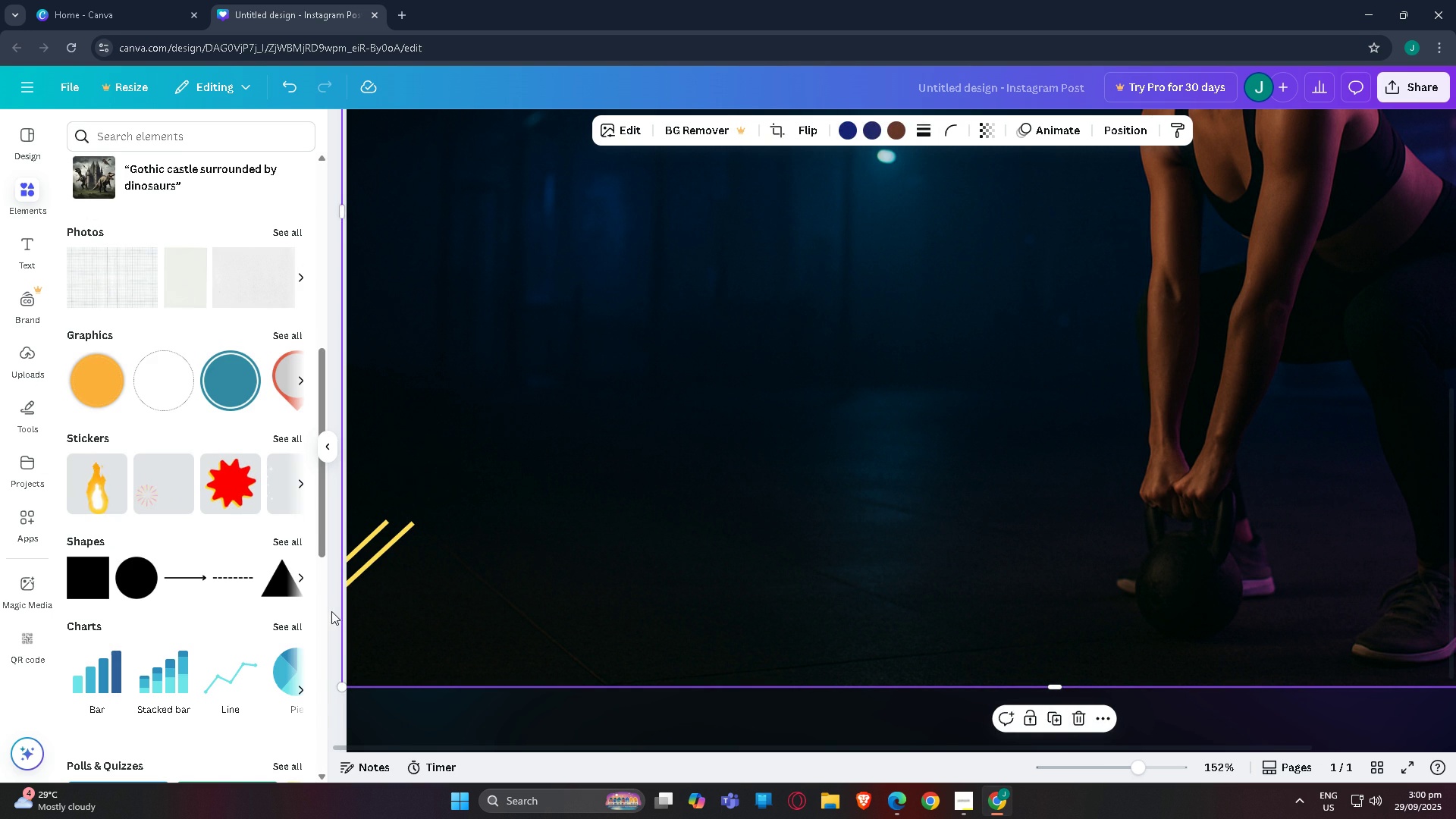 
left_click([331, 611])
 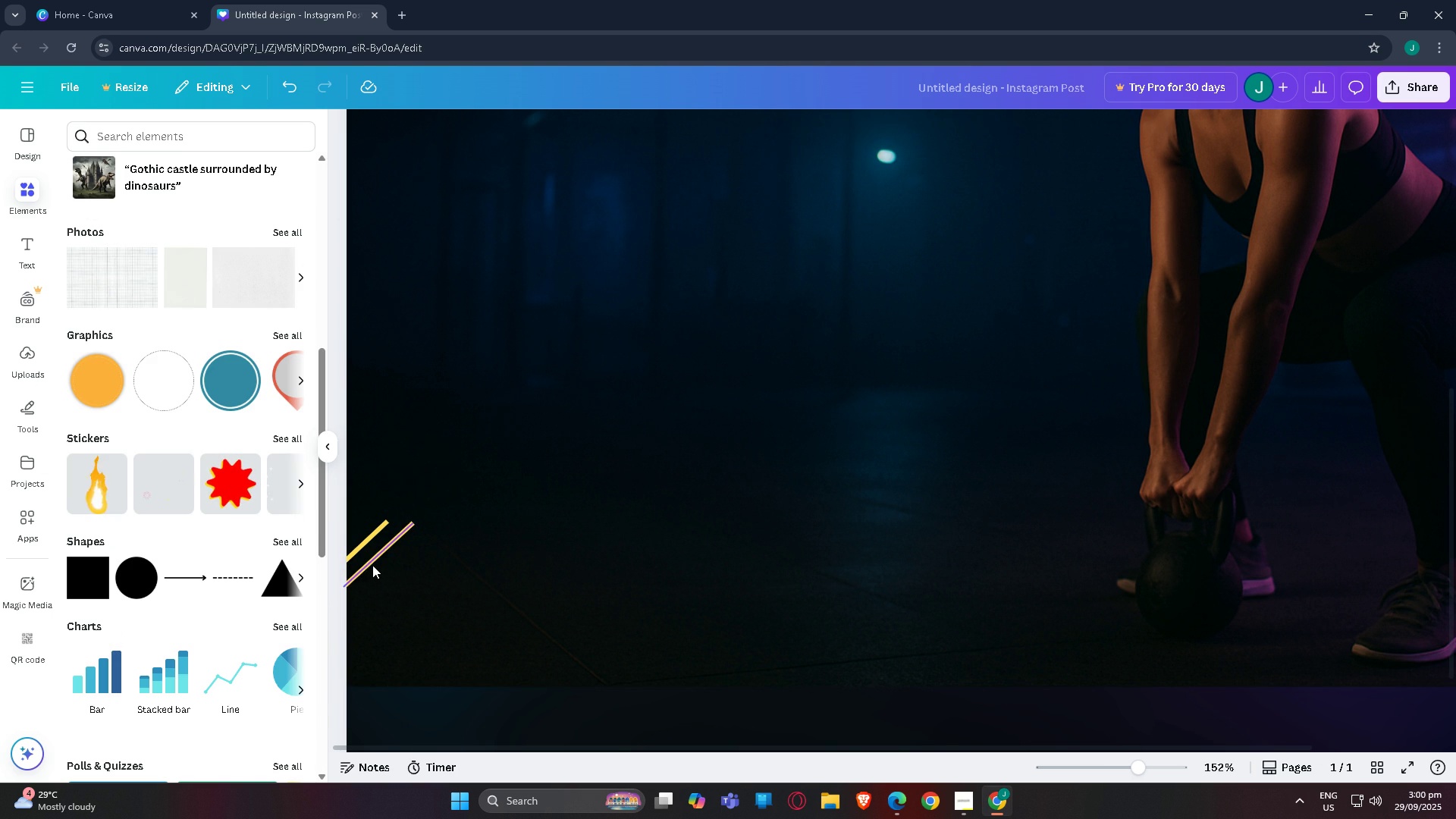 
left_click([372, 565])
 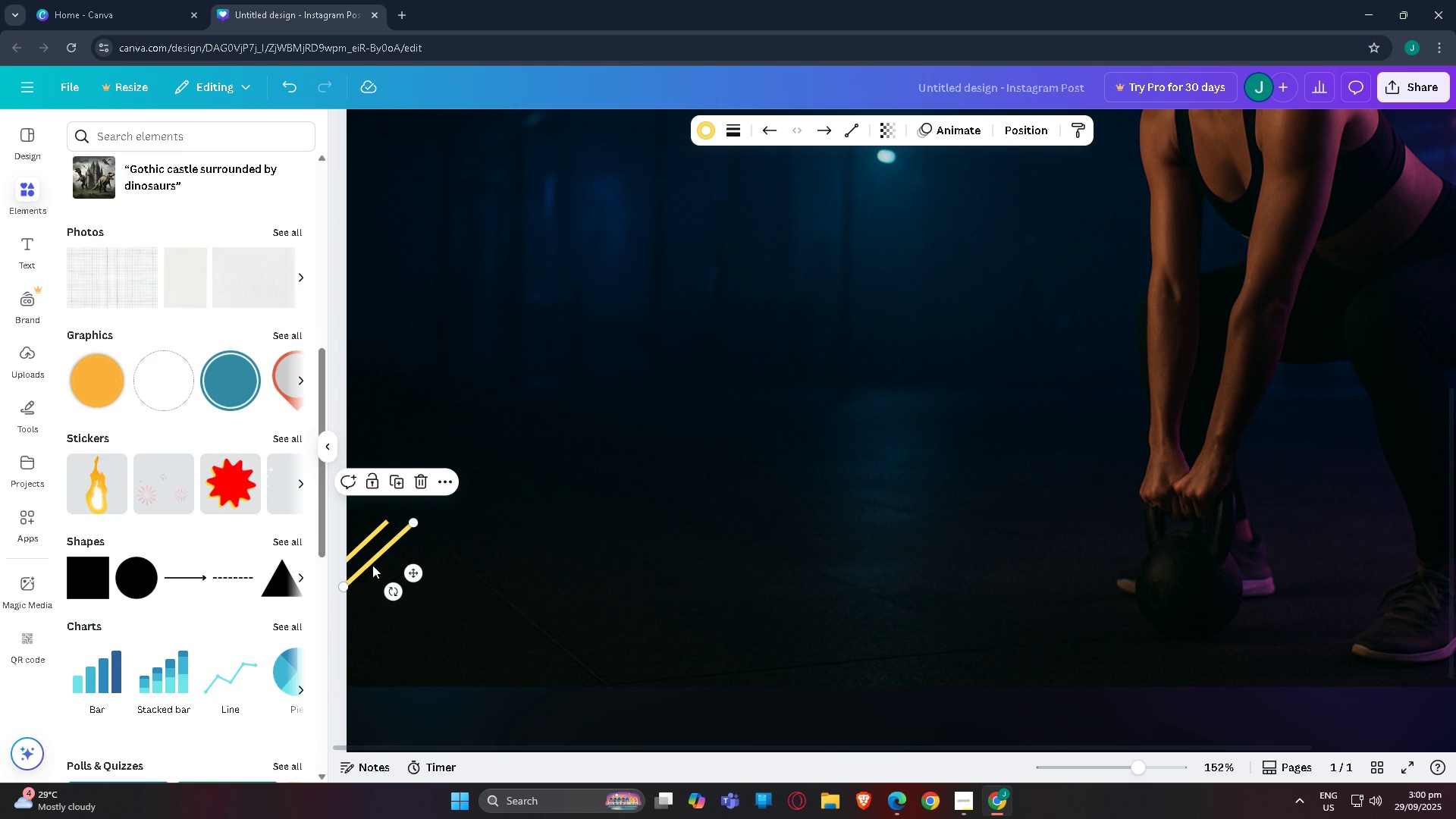 
key(Control+C)
 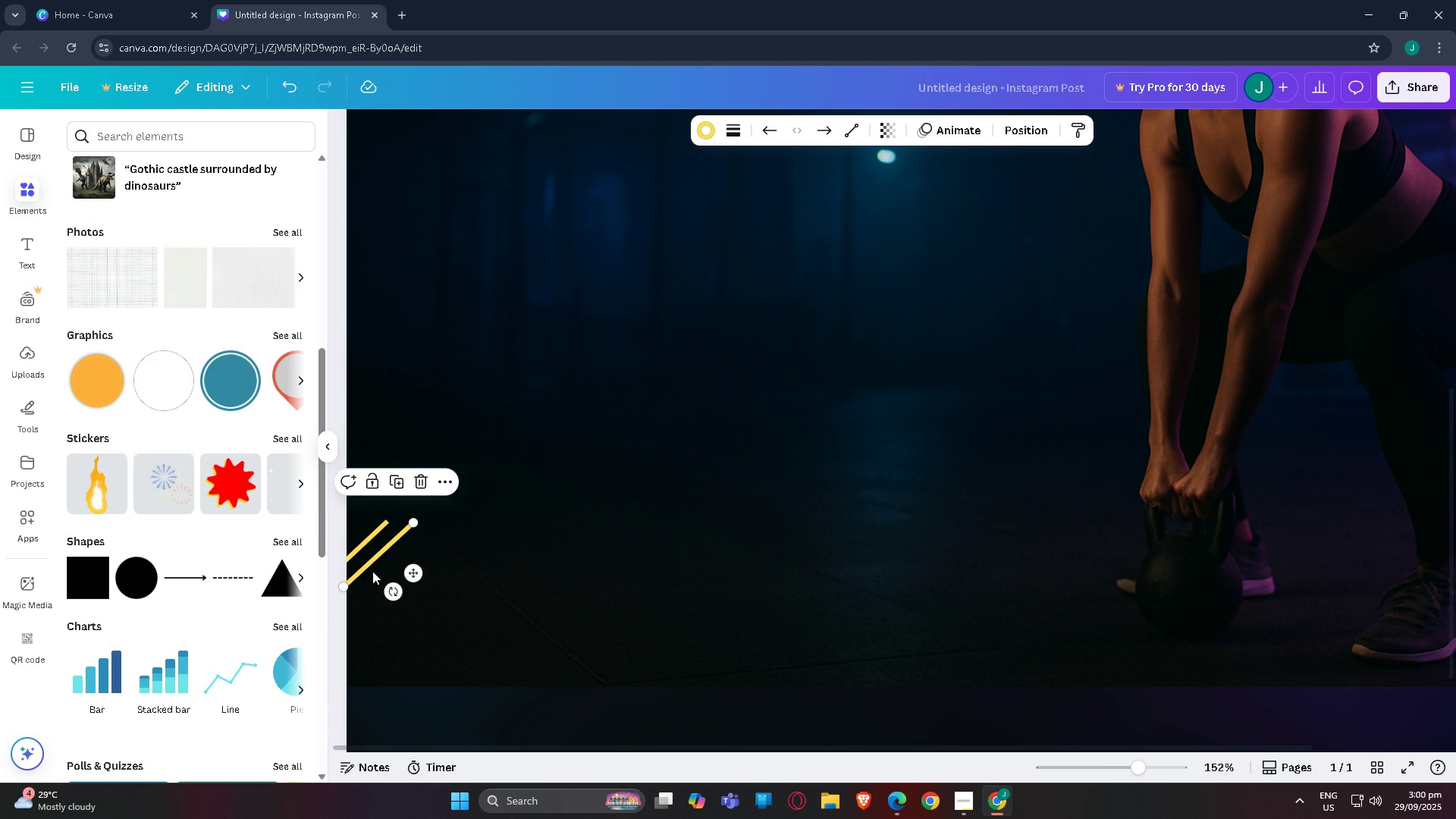 
key(Control+V)
 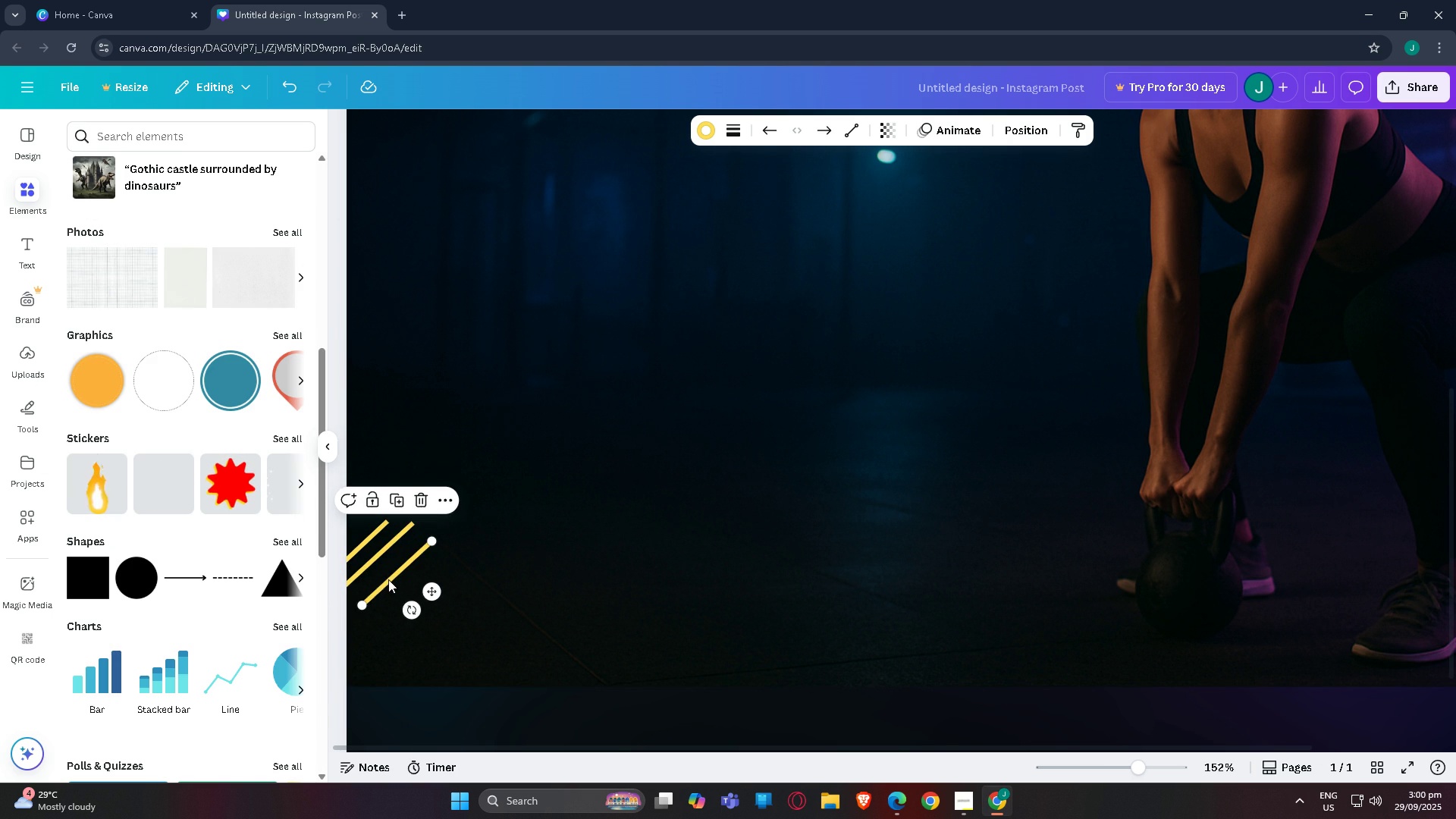 
left_click_drag(start_coordinate=[388, 580], to_coordinate=[368, 589])
 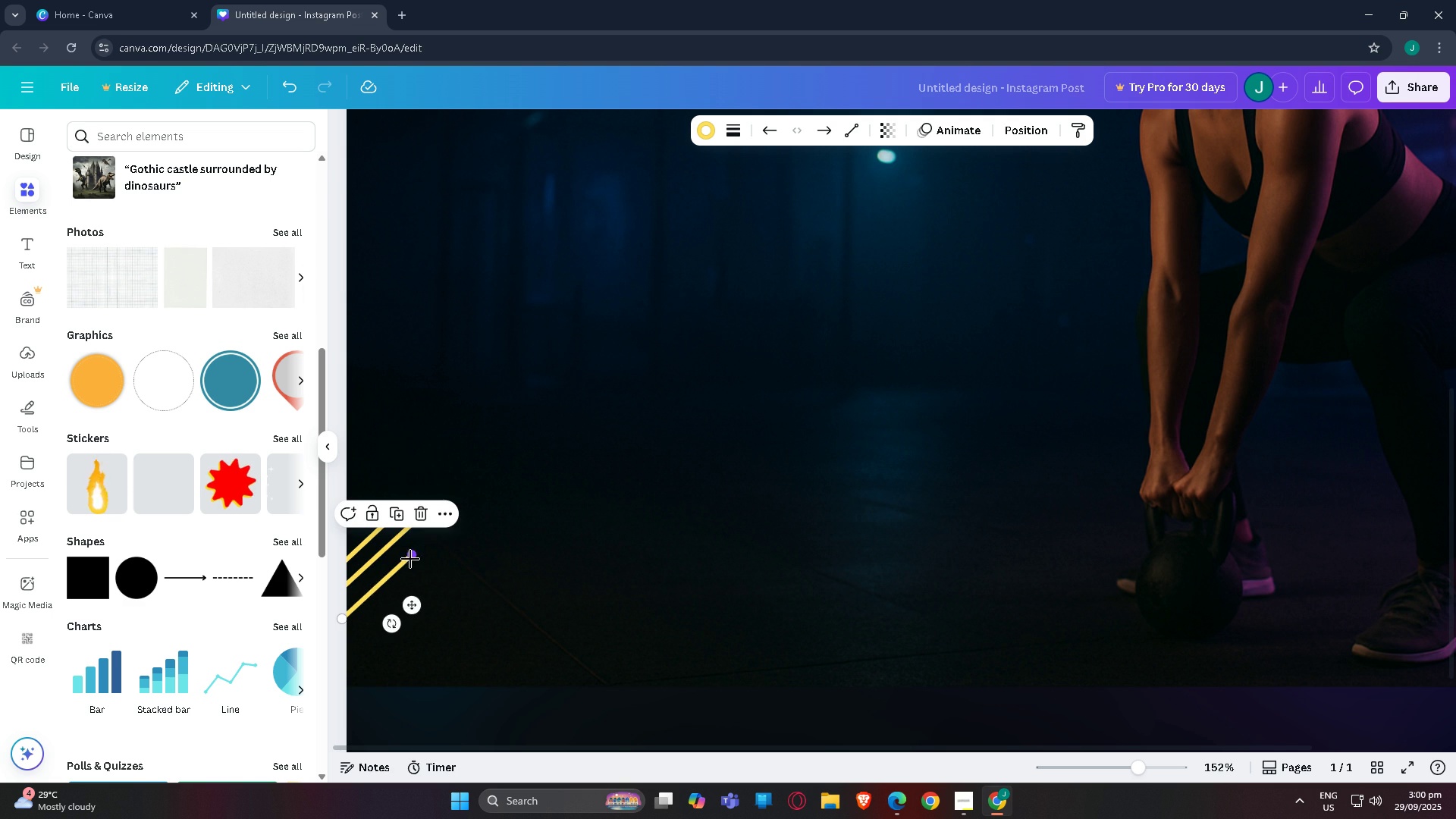 
left_click_drag(start_coordinate=[410, 559], to_coordinate=[436, 527])
 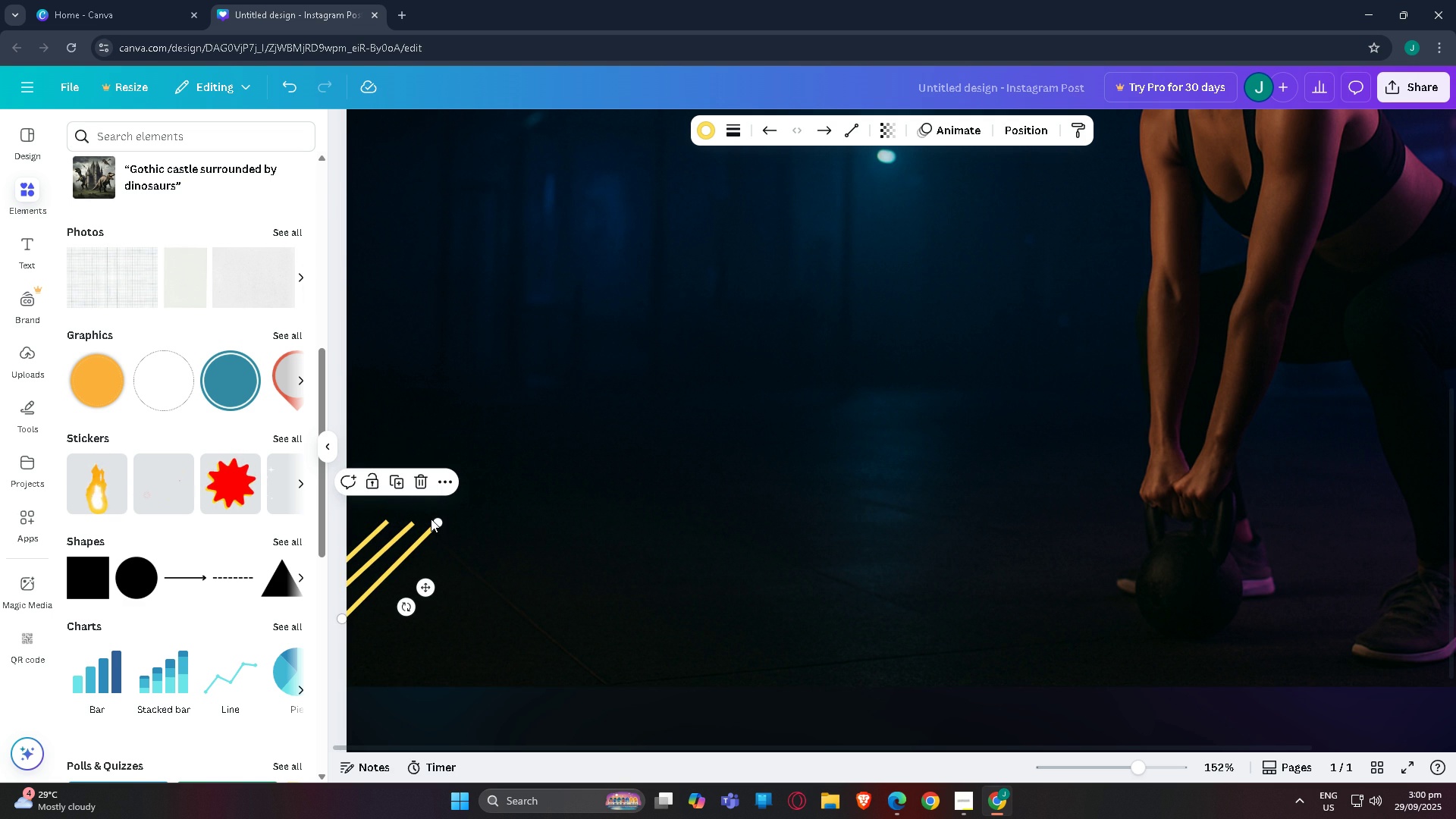 
wait(5.7)
 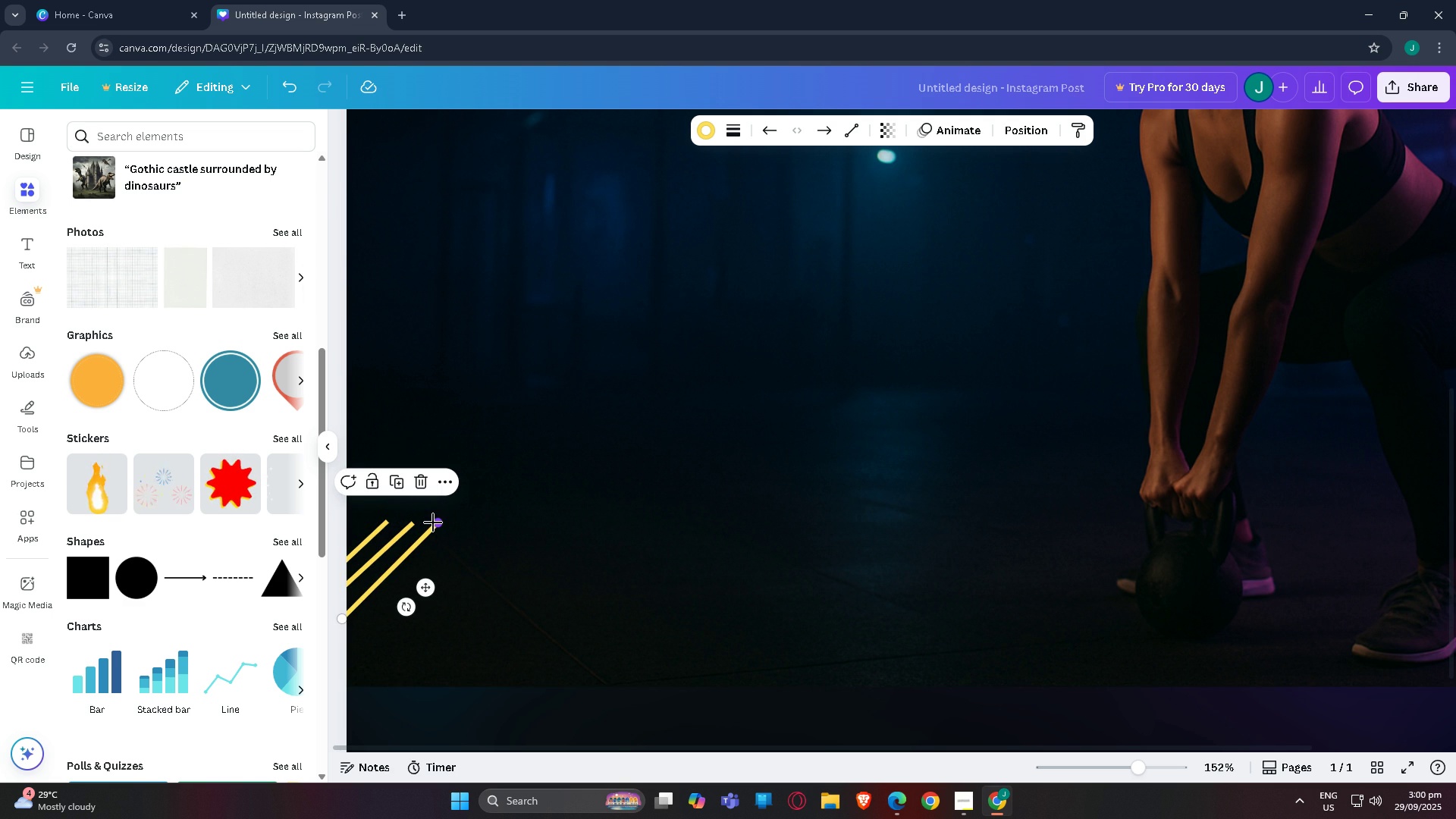 
left_click_drag(start_coordinate=[438, 522], to_coordinate=[413, 545])
 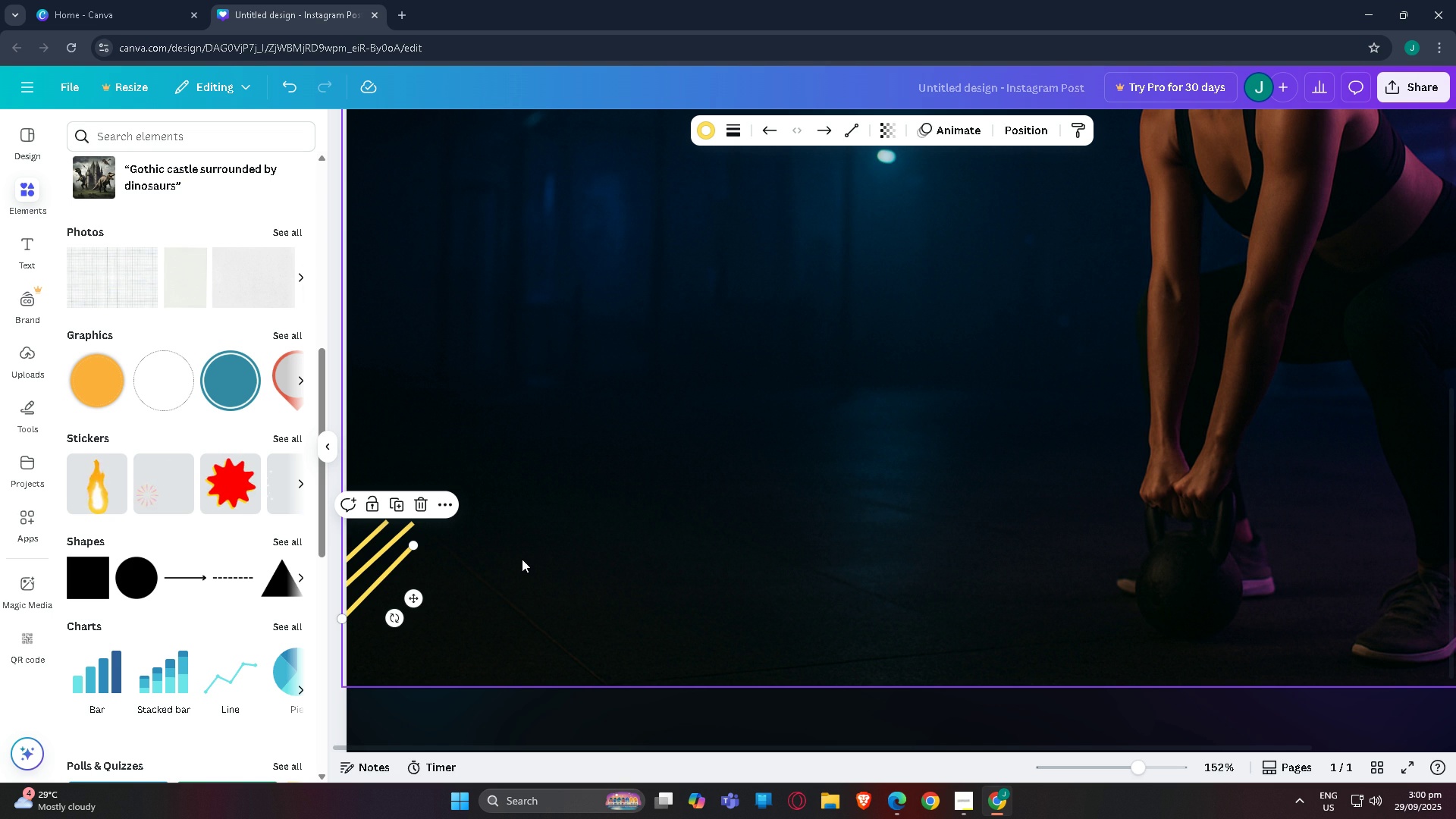 
left_click([385, 573])
 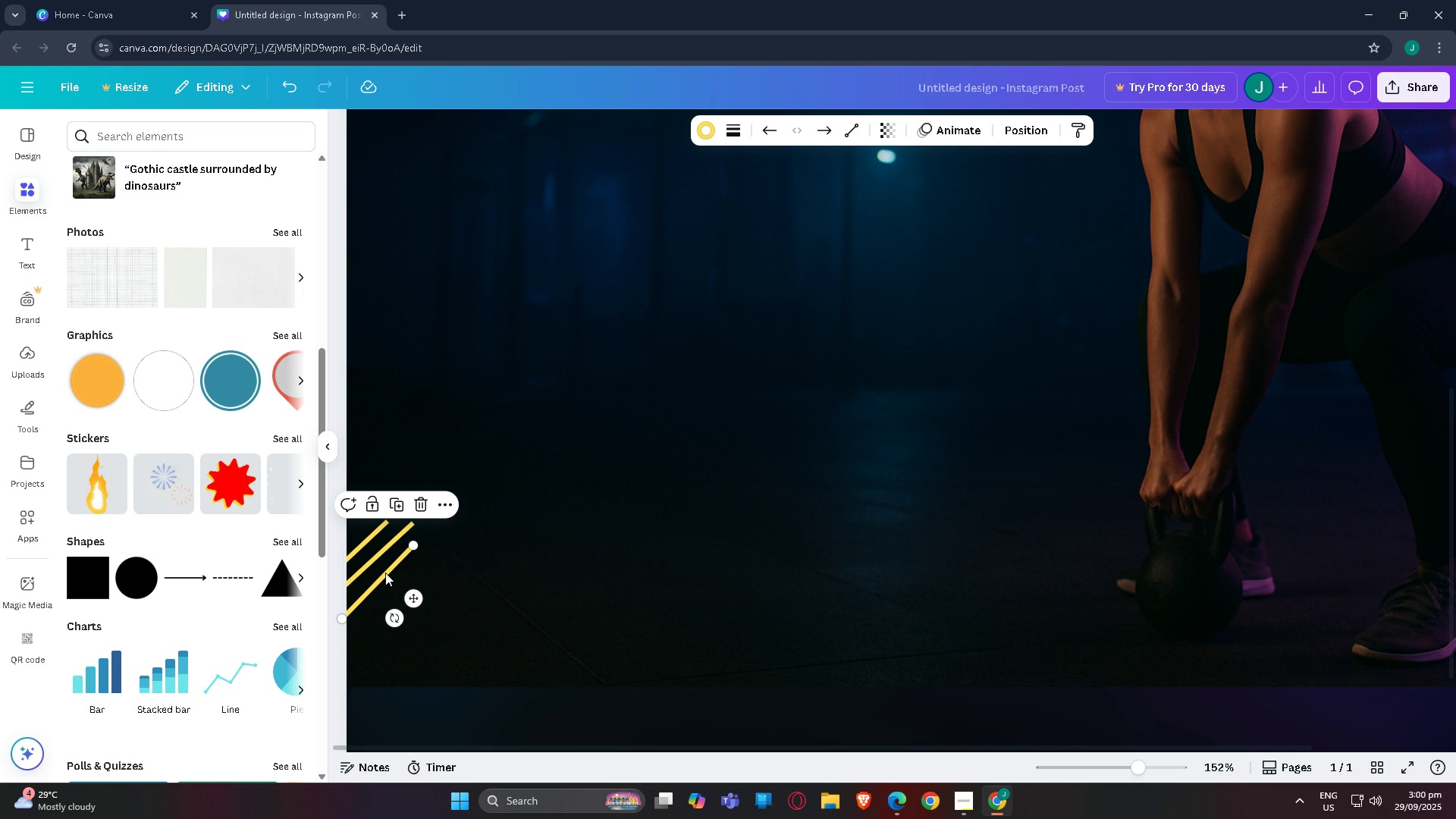 
key(Control+C)
 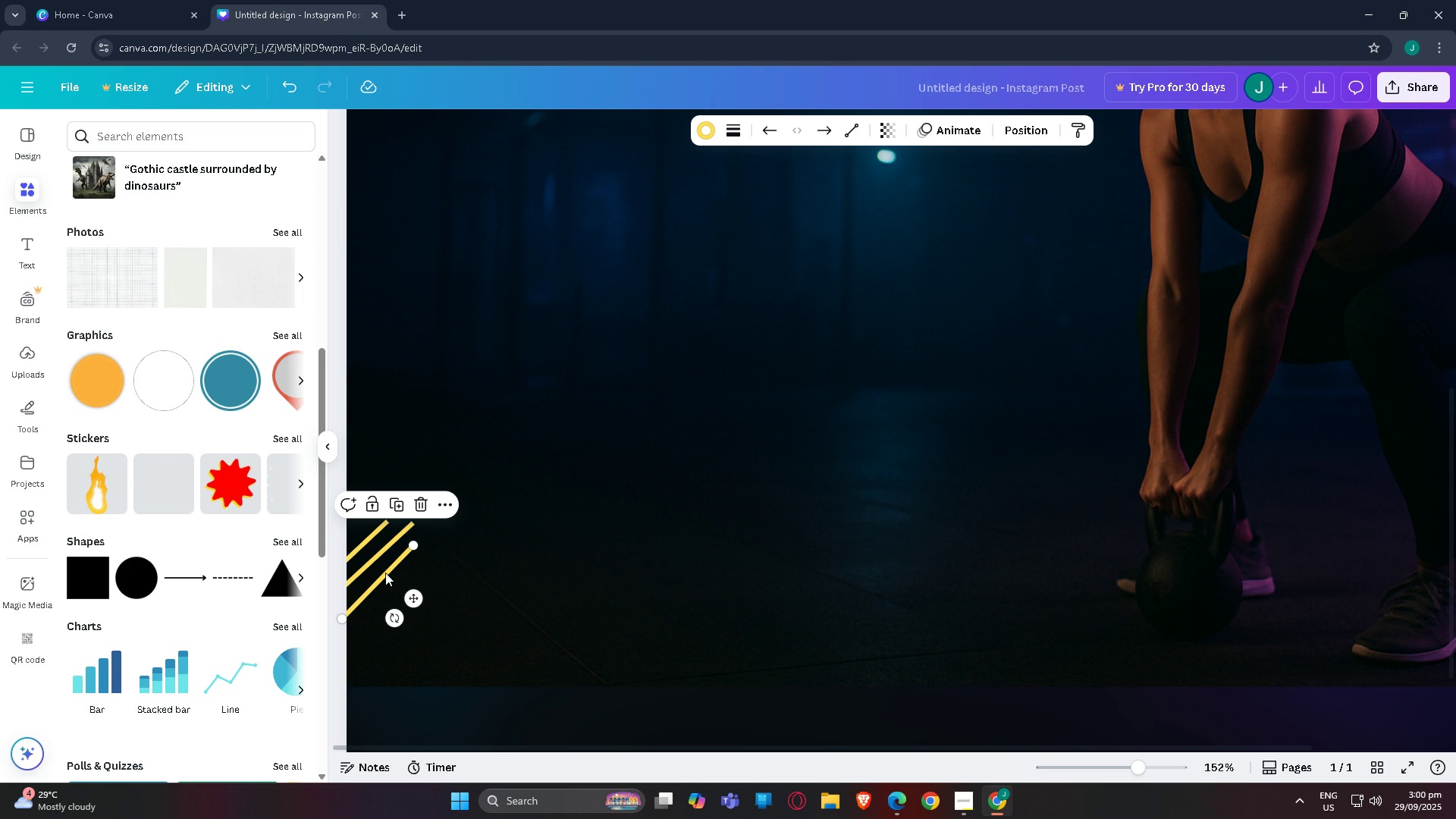 
key(Control+V)
 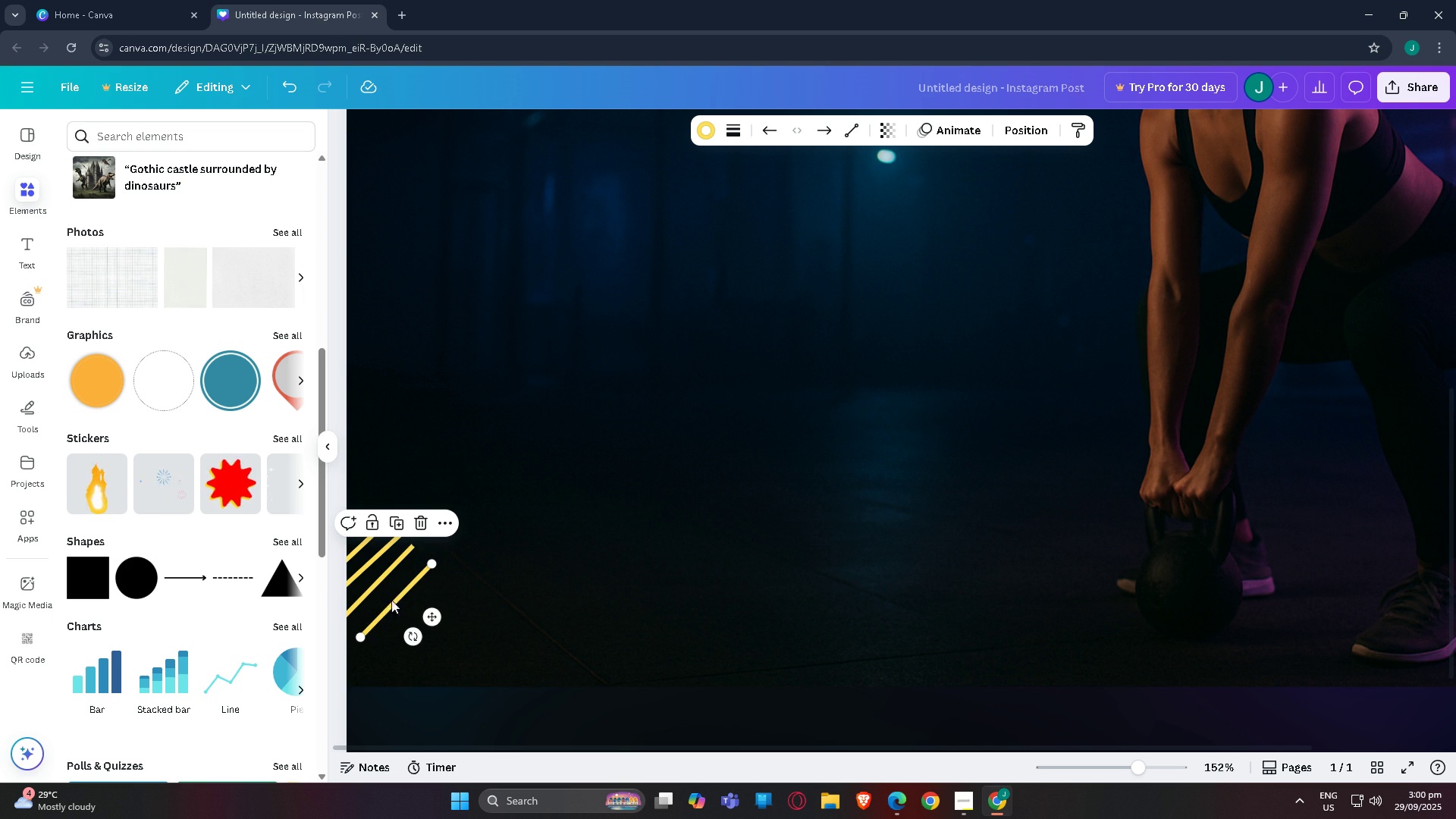 
left_click_drag(start_coordinate=[392, 613], to_coordinate=[366, 621])
 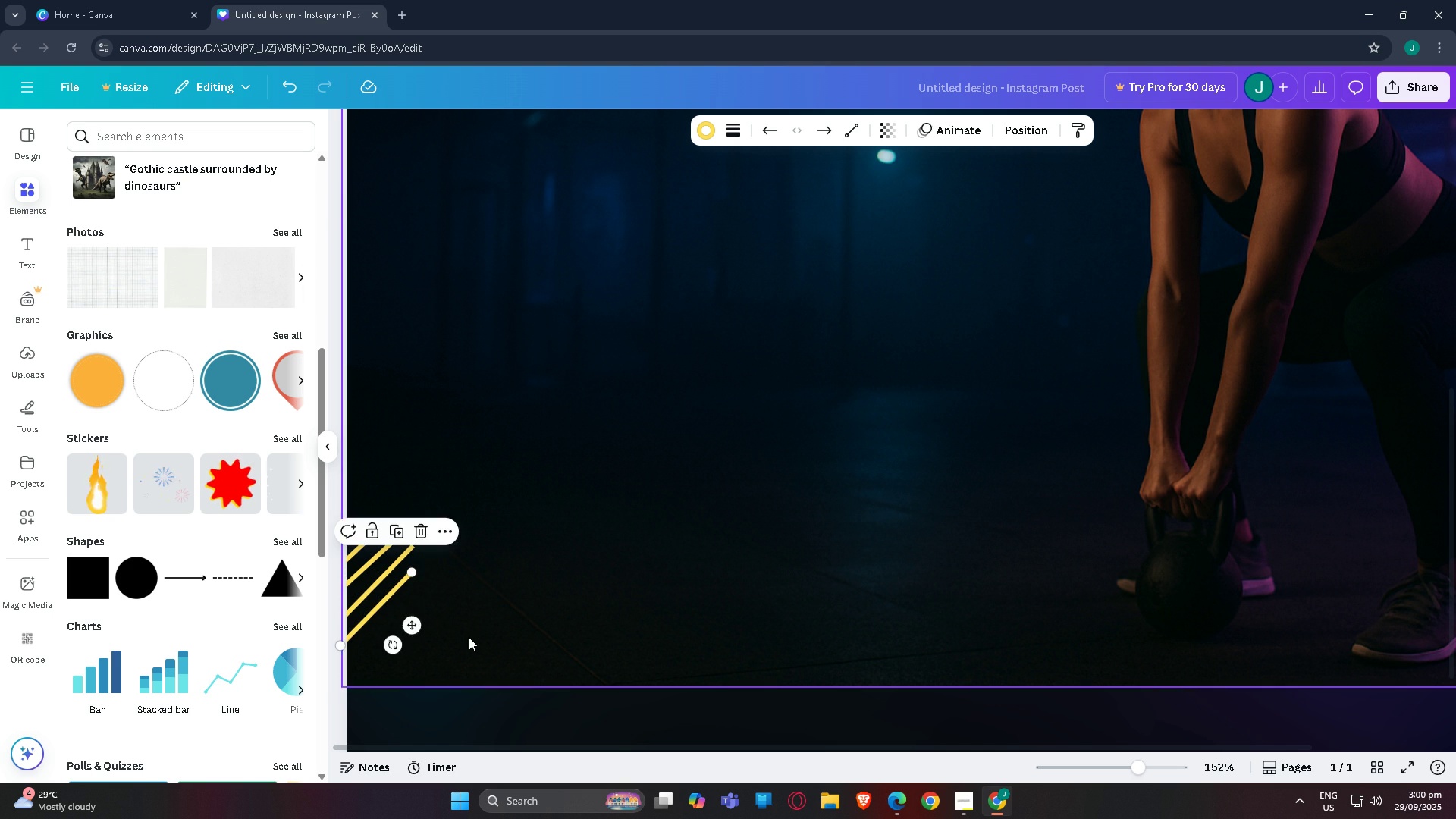 
left_click([469, 637])
 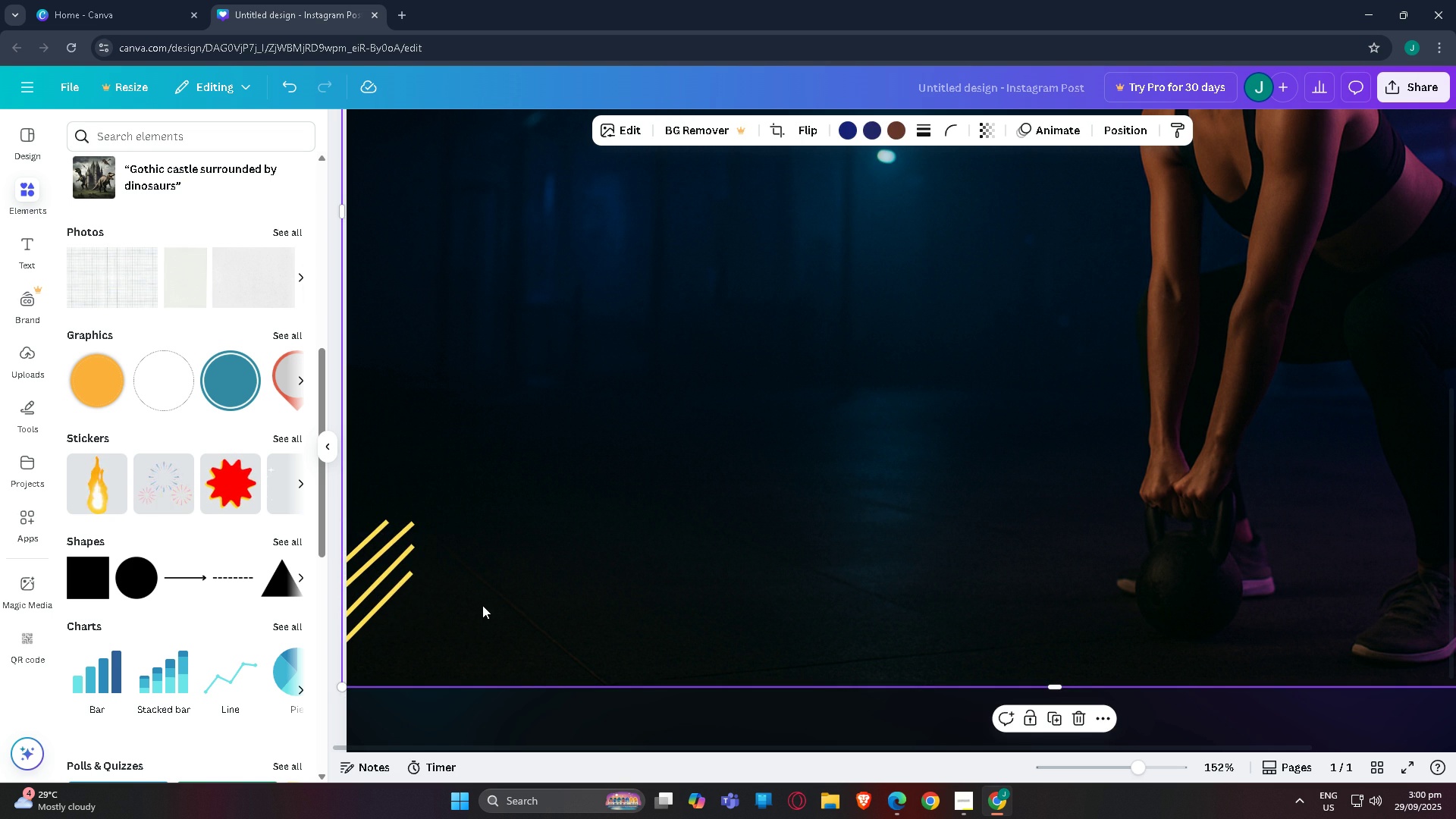 
key(Control+C)
 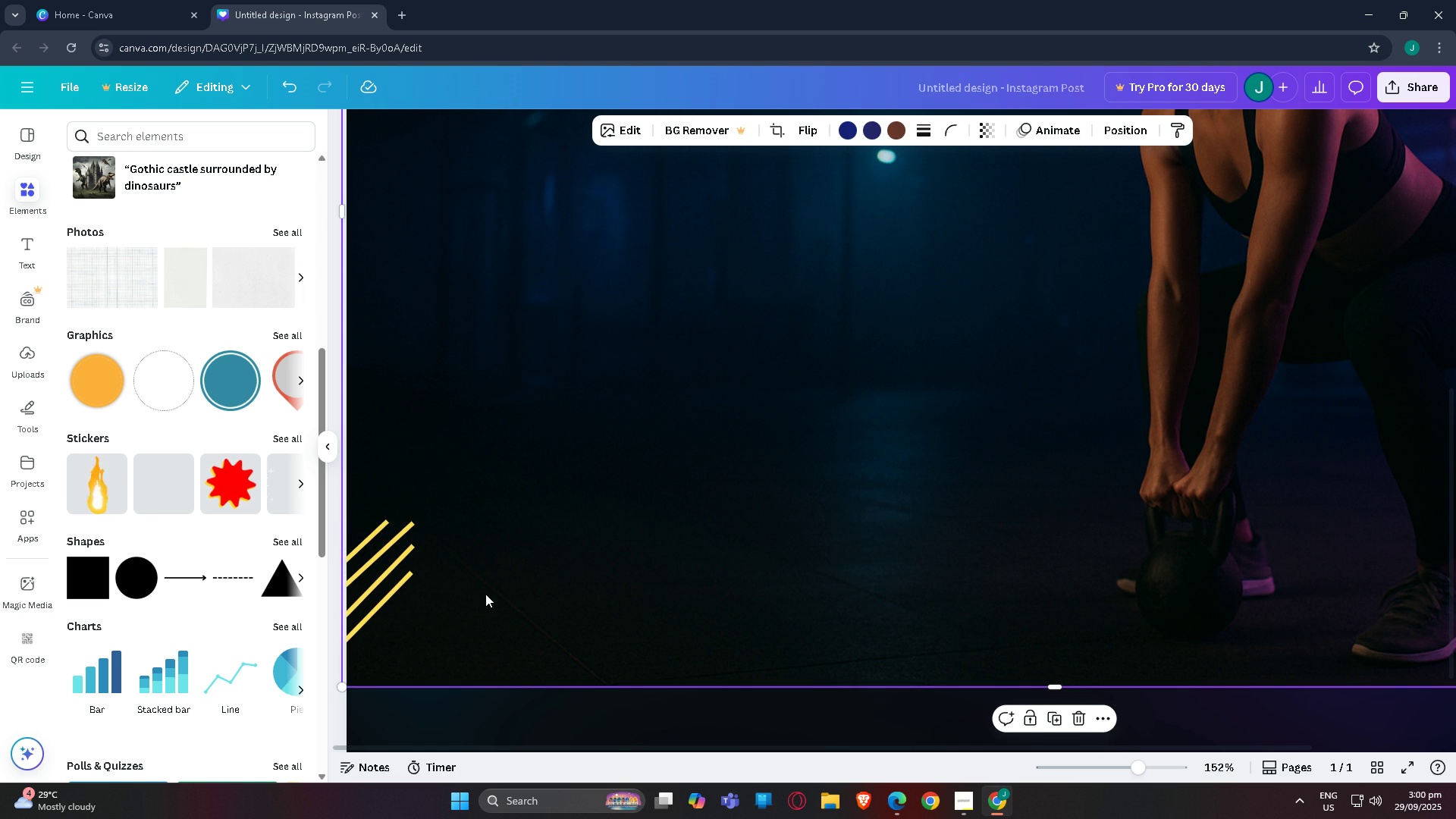 
key(Control+V)
 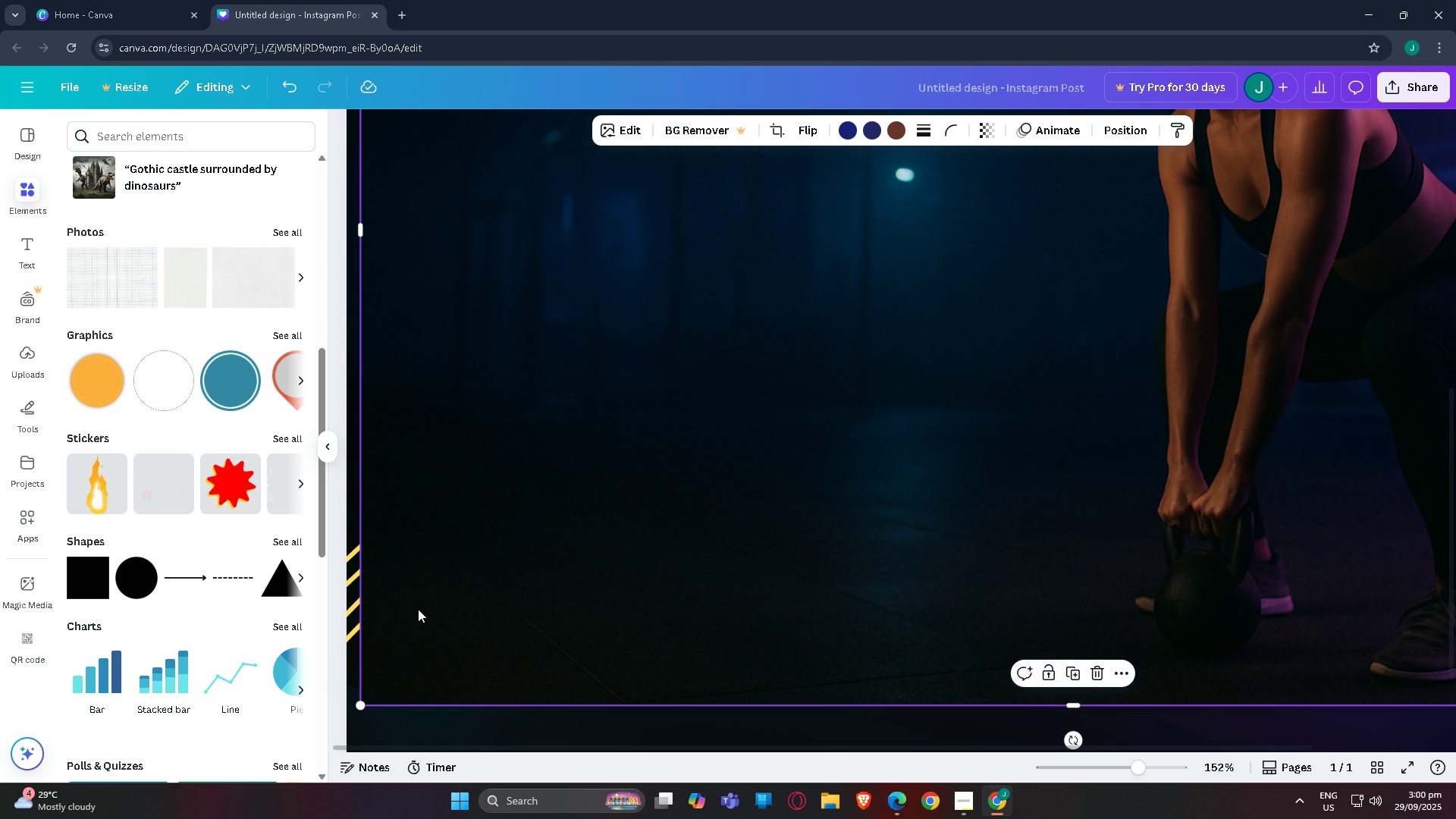 
key(Control+Z)
 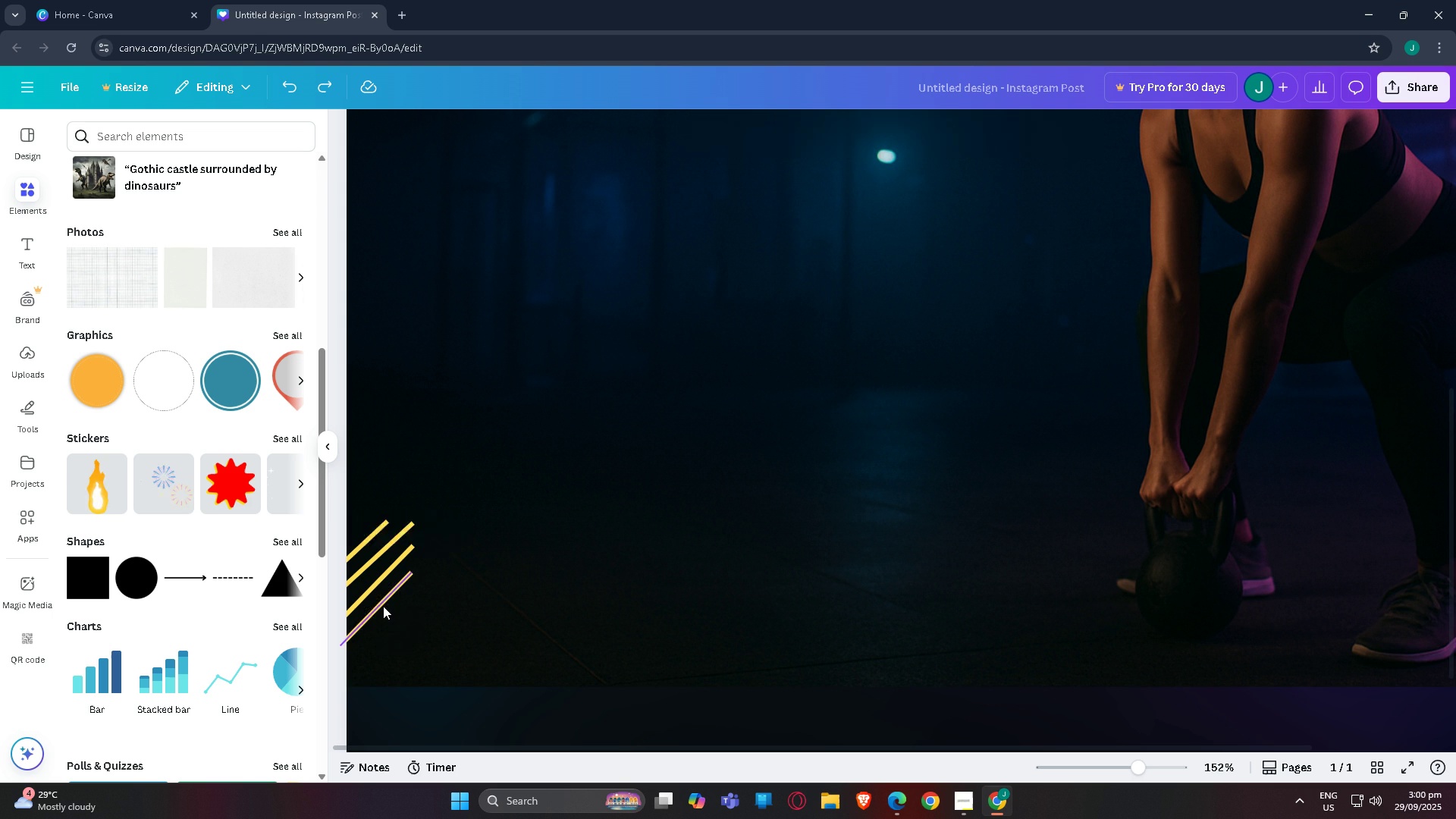 
left_click([383, 606])
 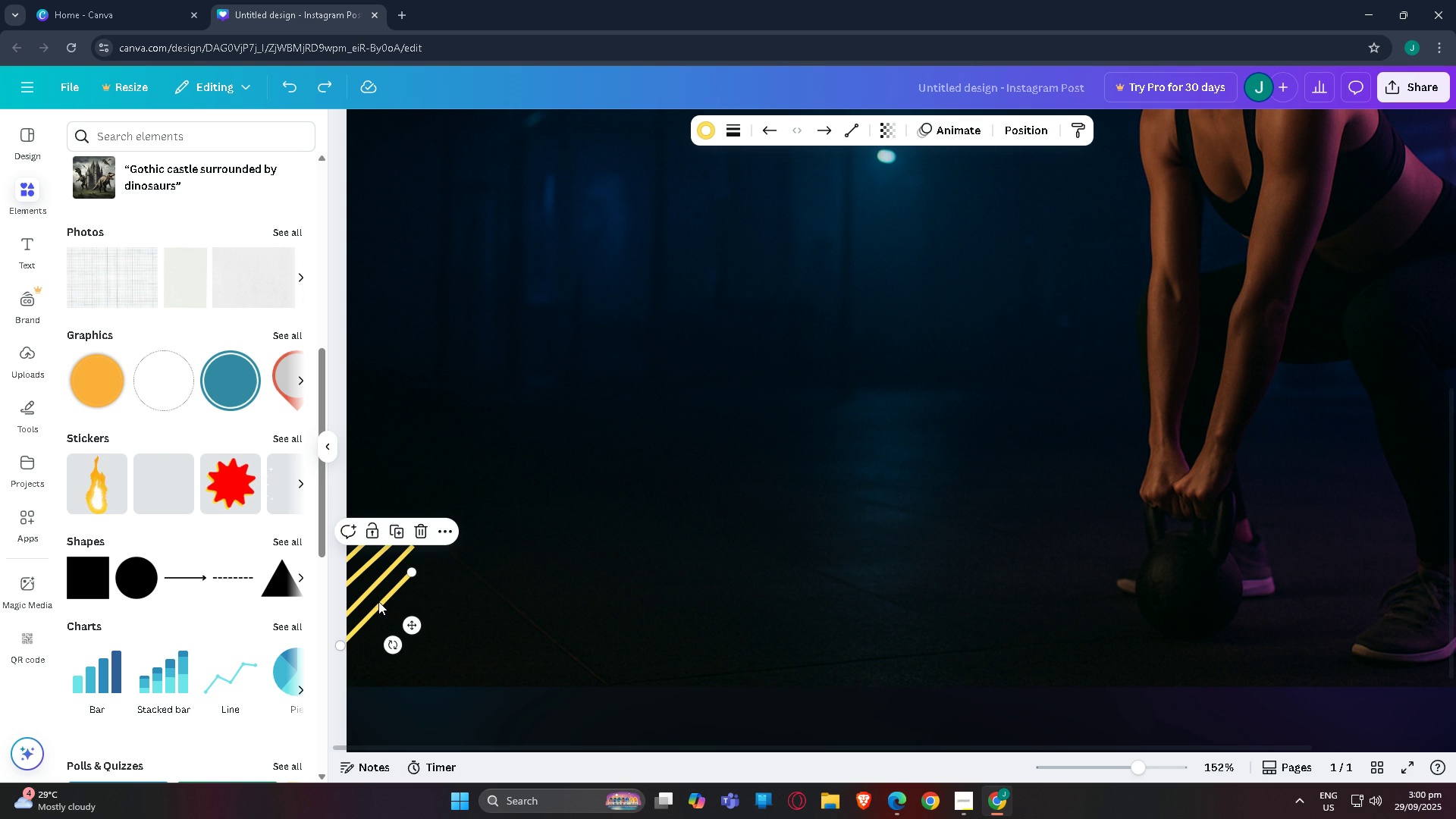 
left_click([378, 601])
 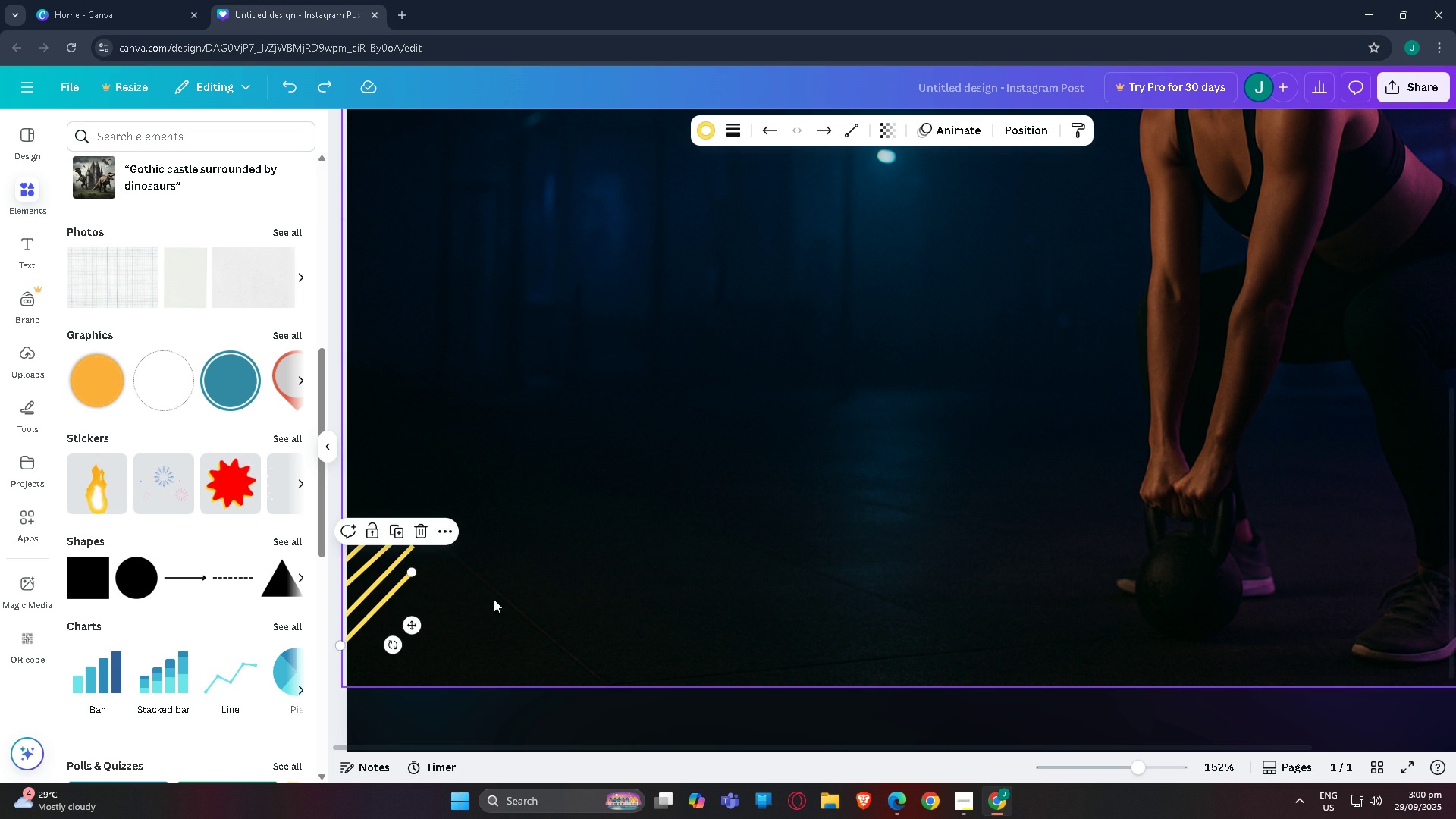 
left_click([494, 599])
 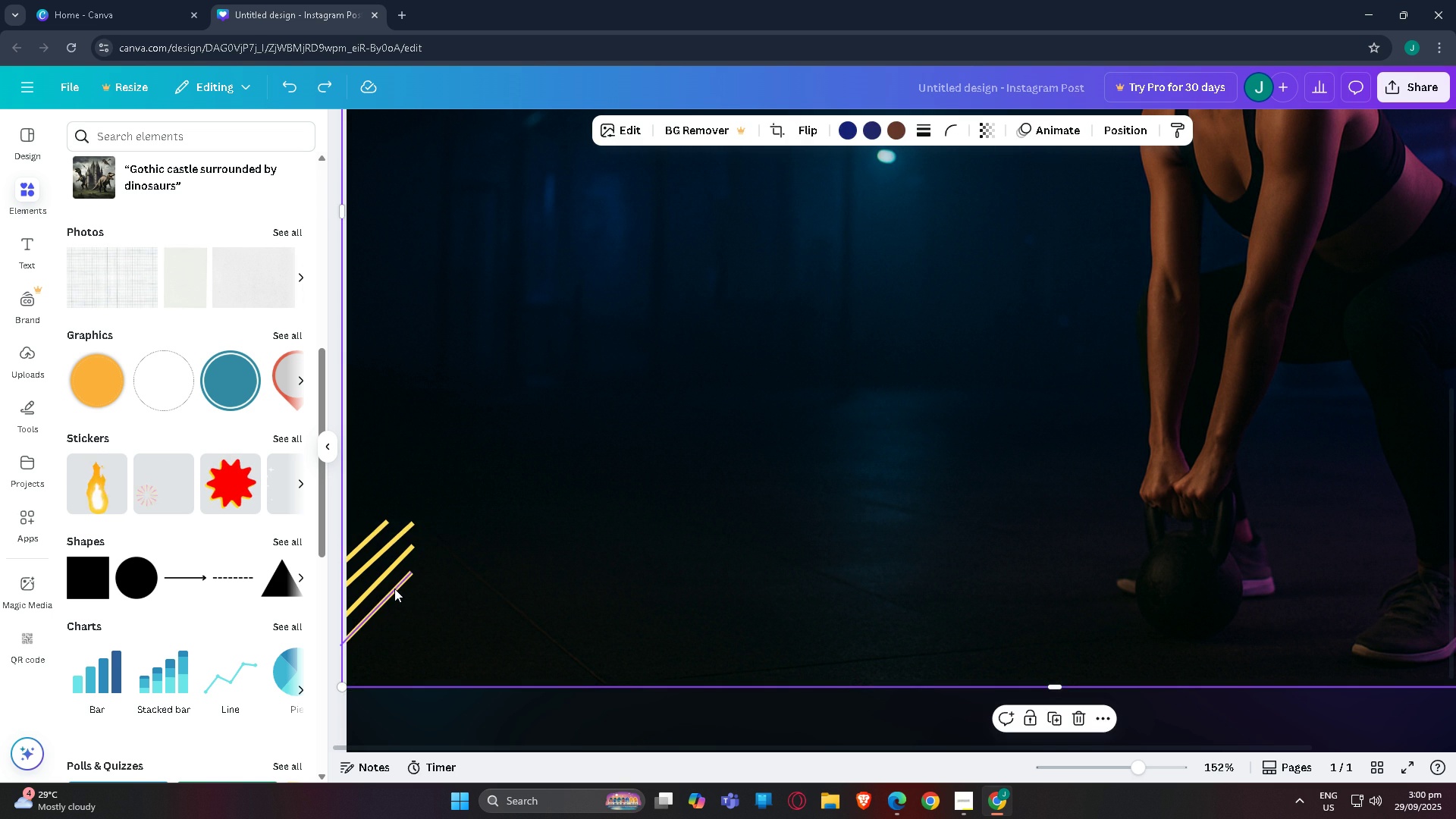 
left_click([394, 588])
 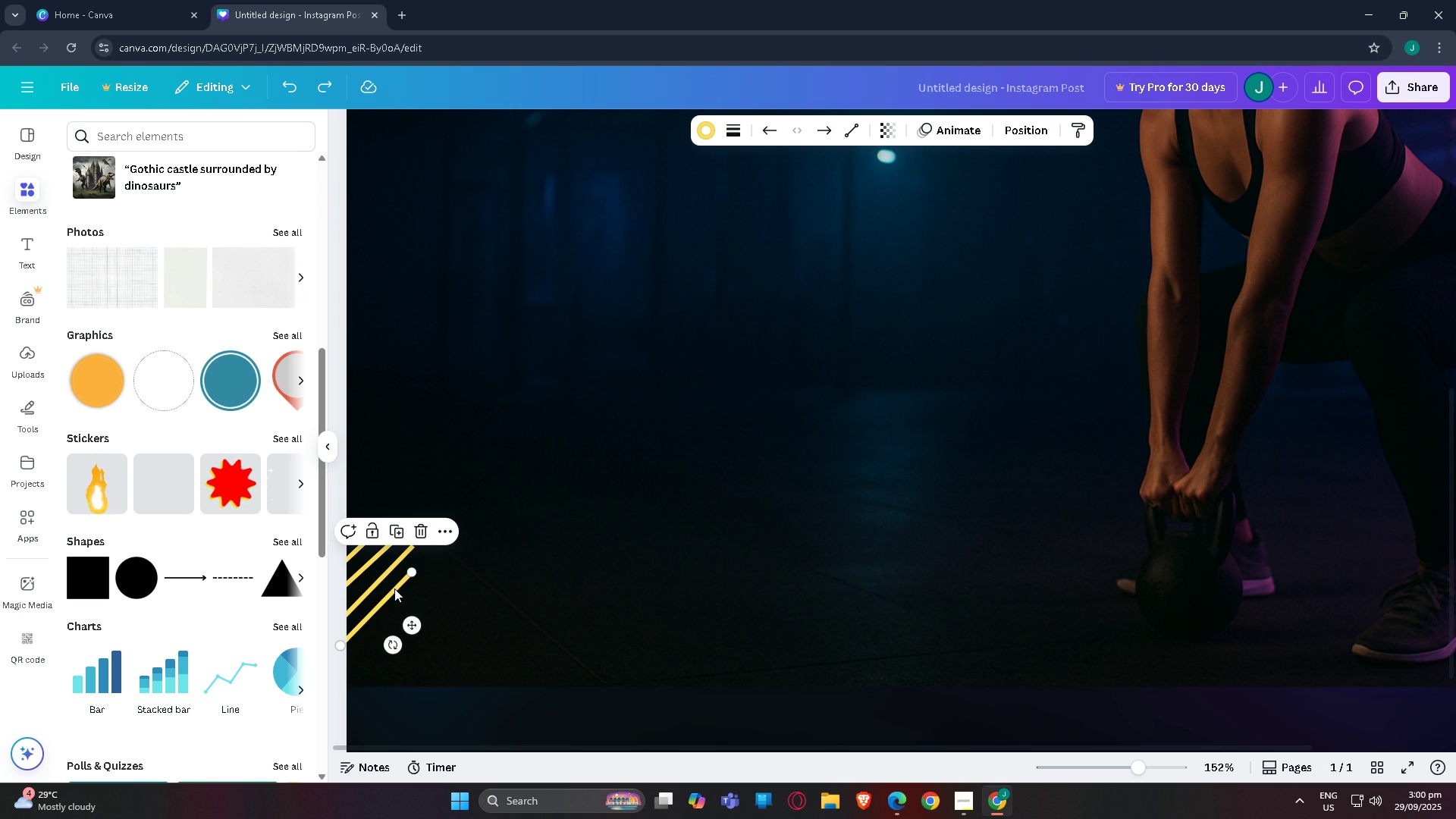 
key(Control+C)
 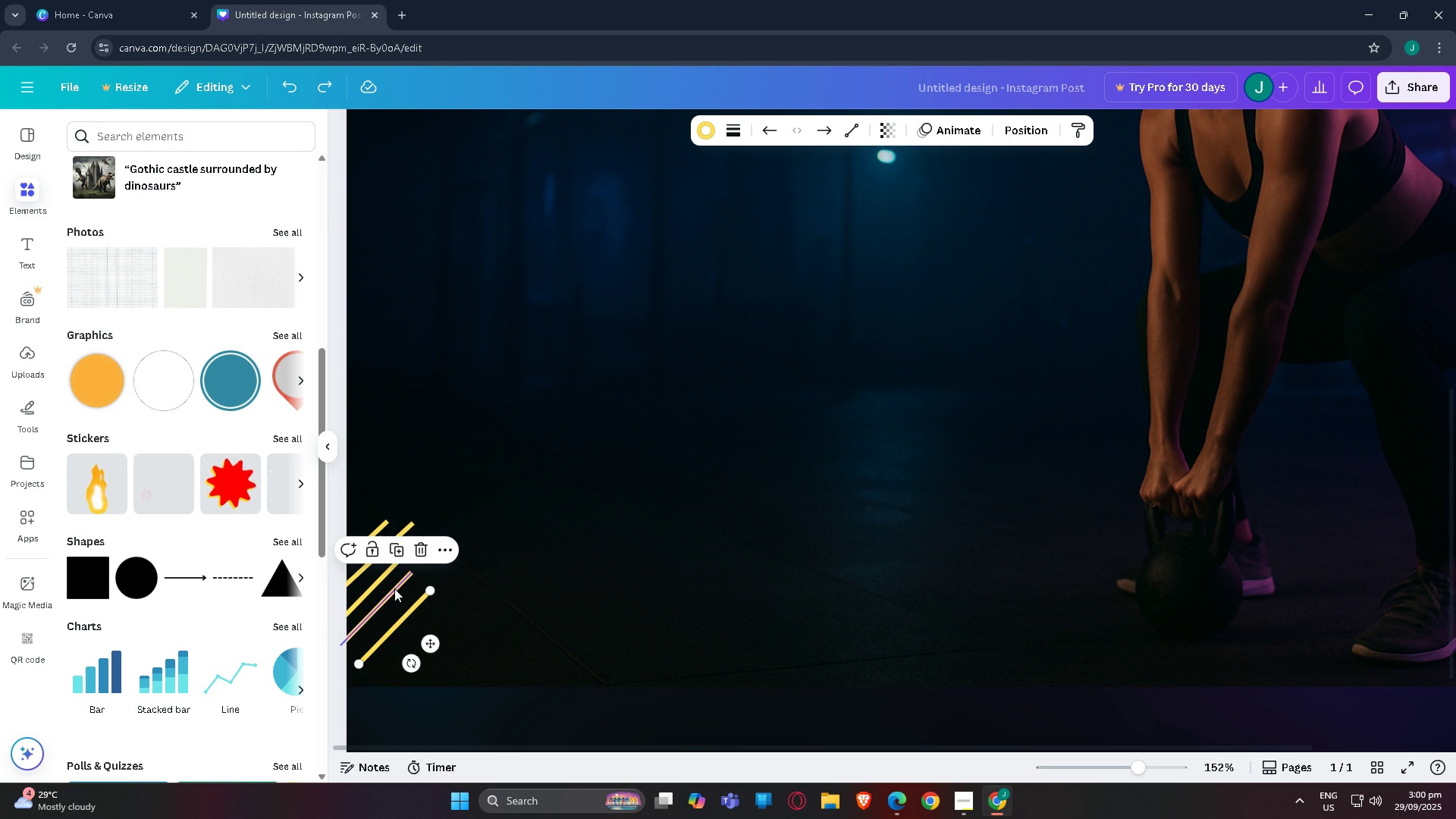 
key(Control+V)
 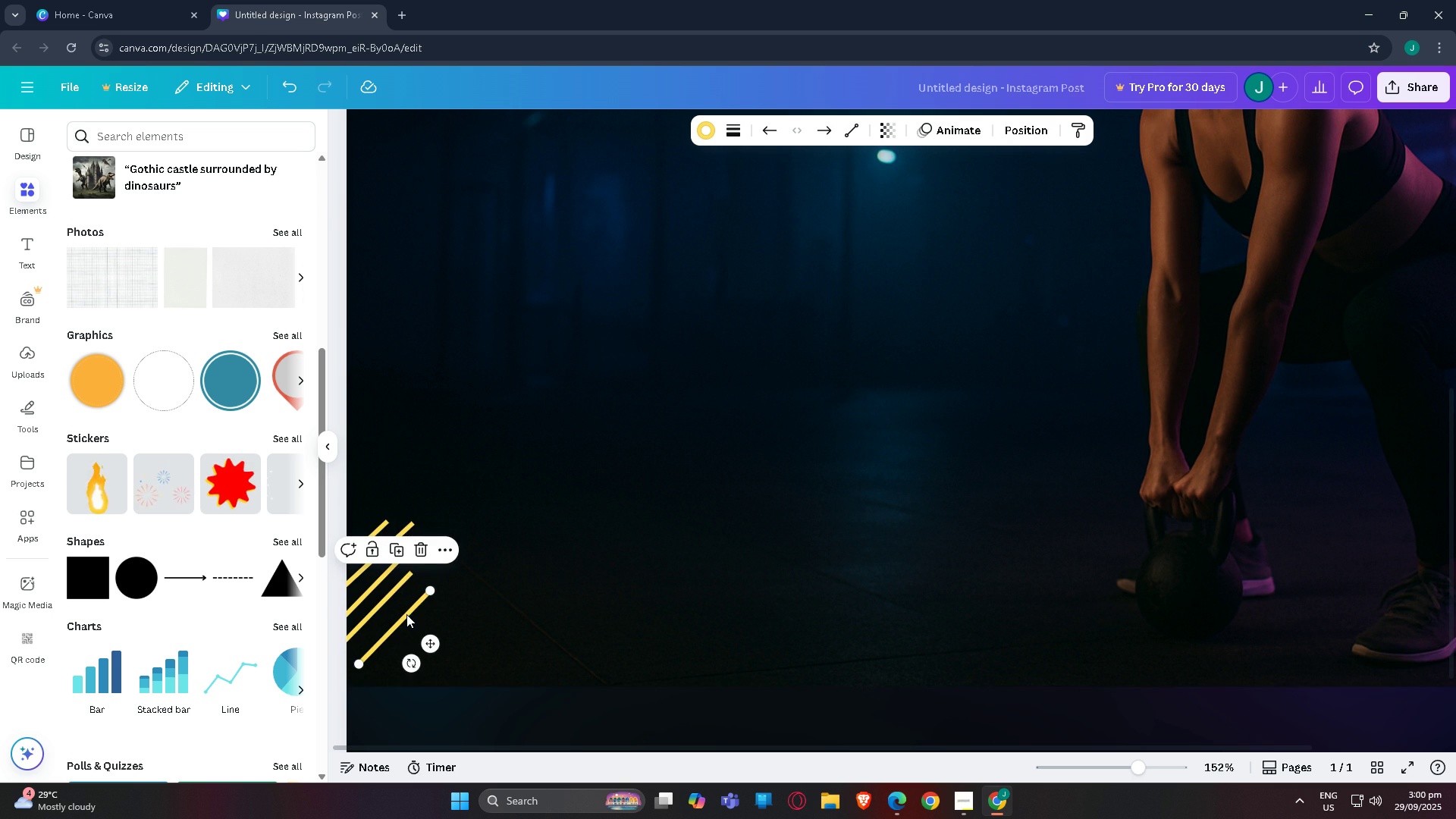 
left_click_drag(start_coordinate=[407, 616], to_coordinate=[375, 639])
 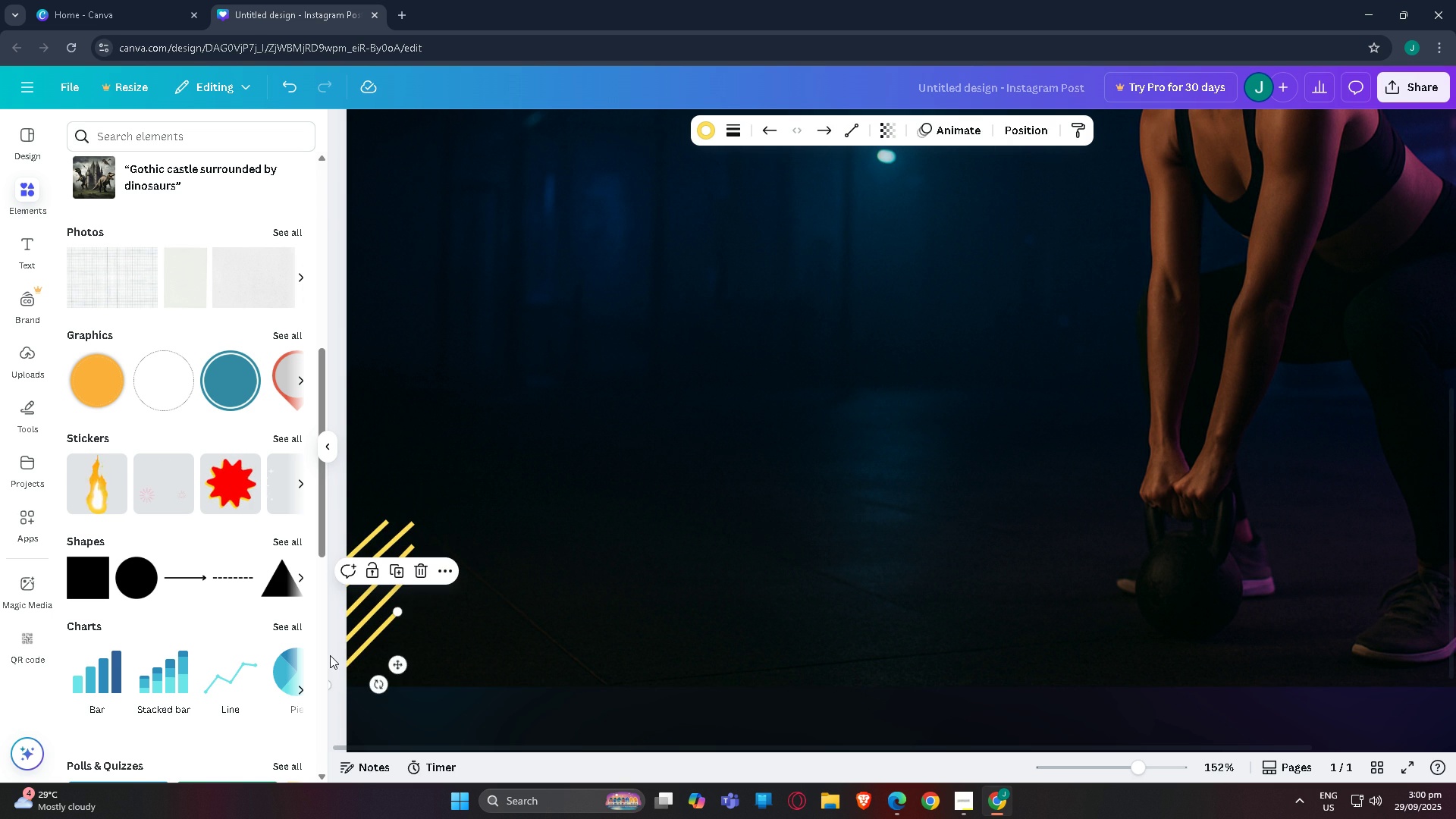 
left_click([330, 655])
 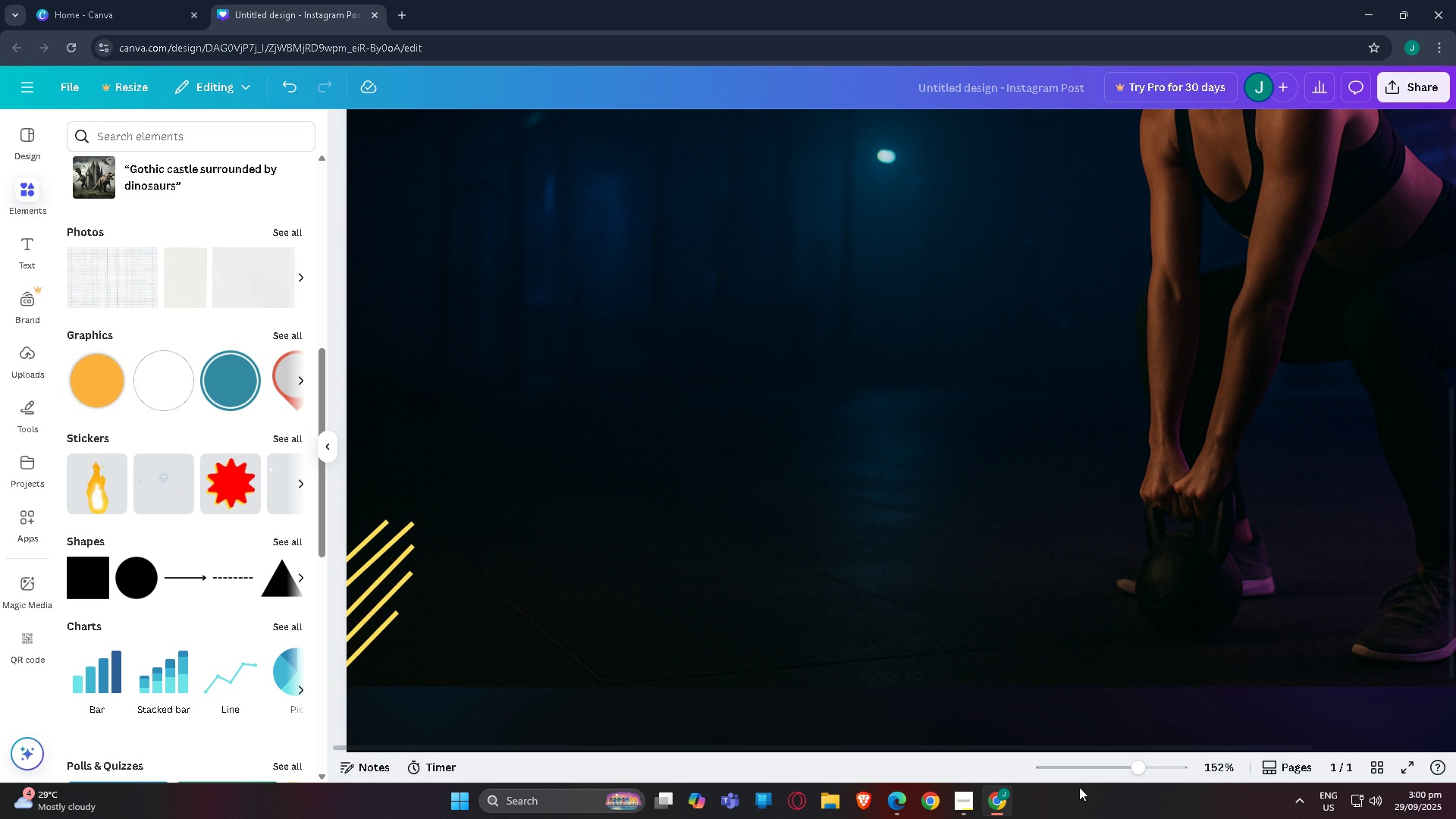 
left_click_drag(start_coordinate=[1140, 767], to_coordinate=[1113, 770])
 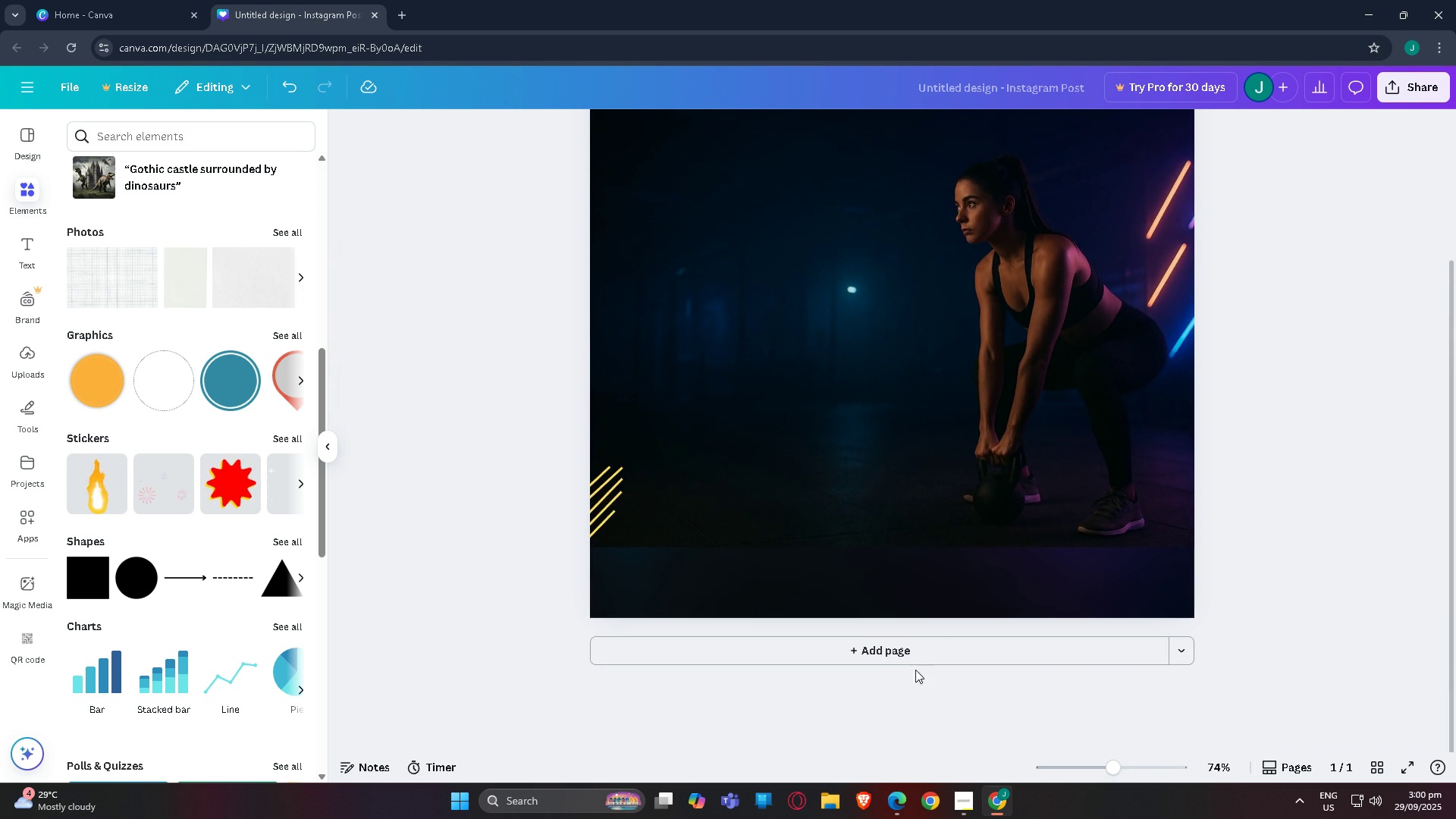 
scroll: coordinate [878, 658], scroll_direction: up, amount: 3.0
 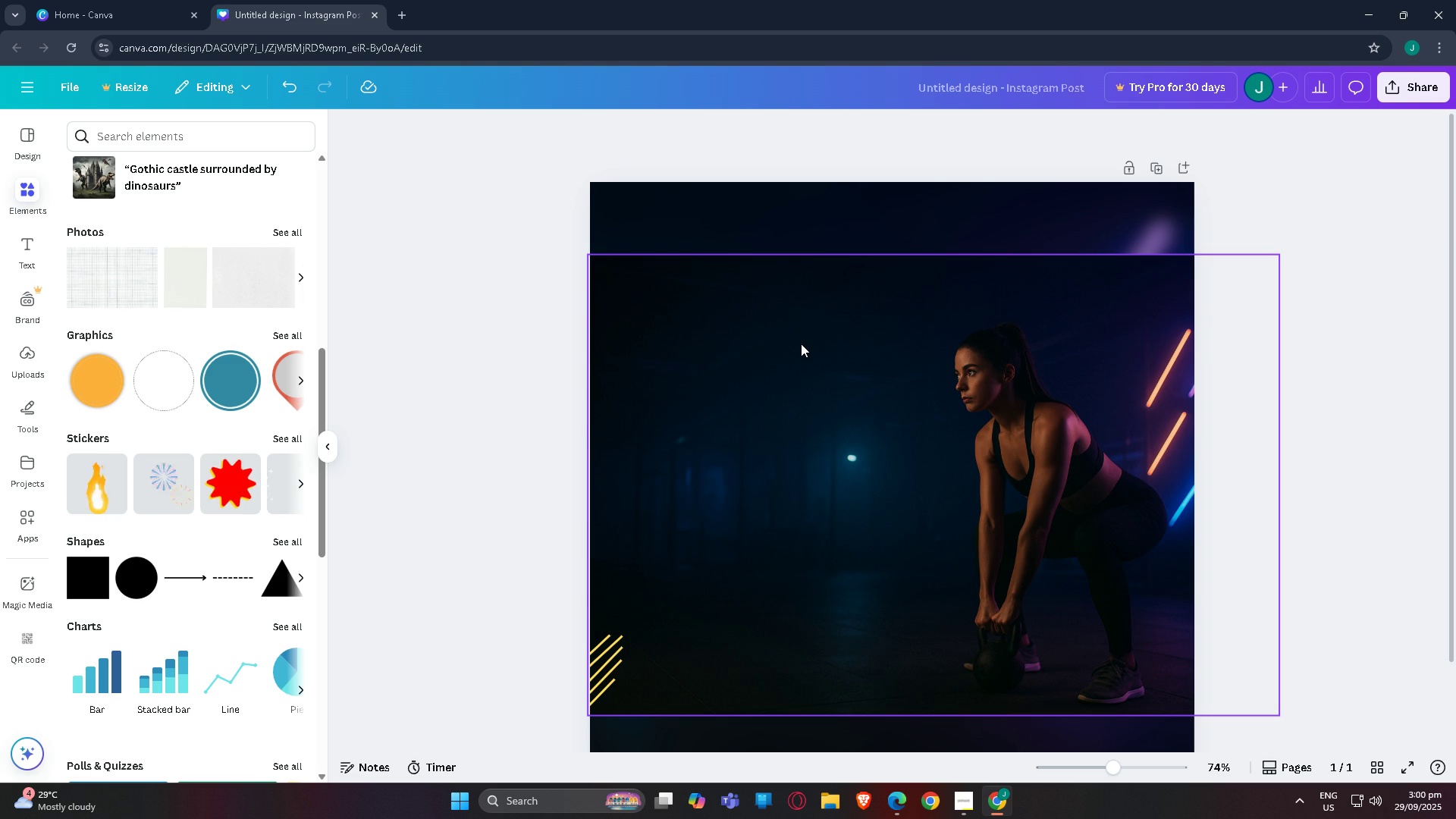 
wait(5.47)
 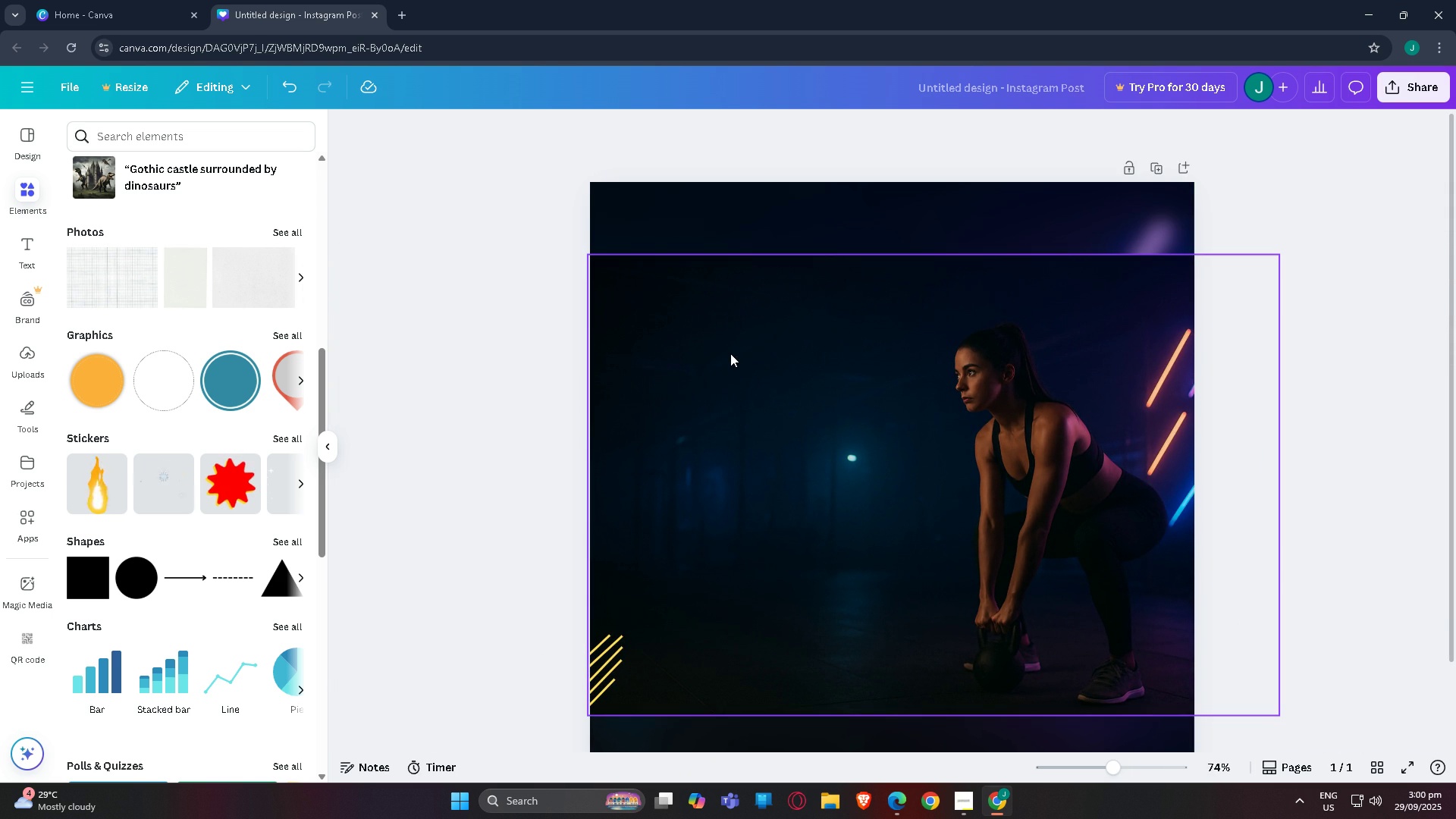 
left_click([513, 271])
 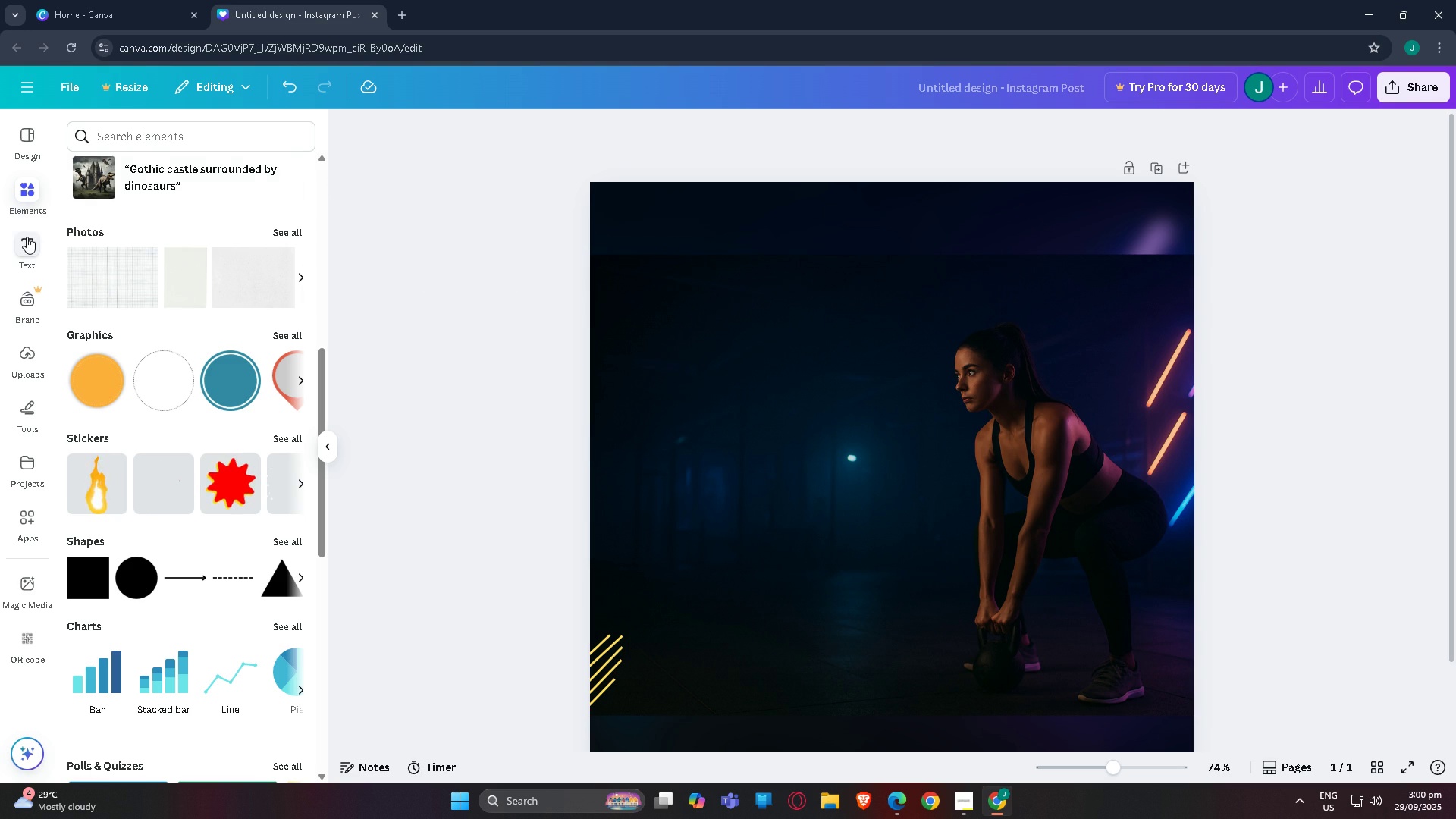 
left_click([27, 237])
 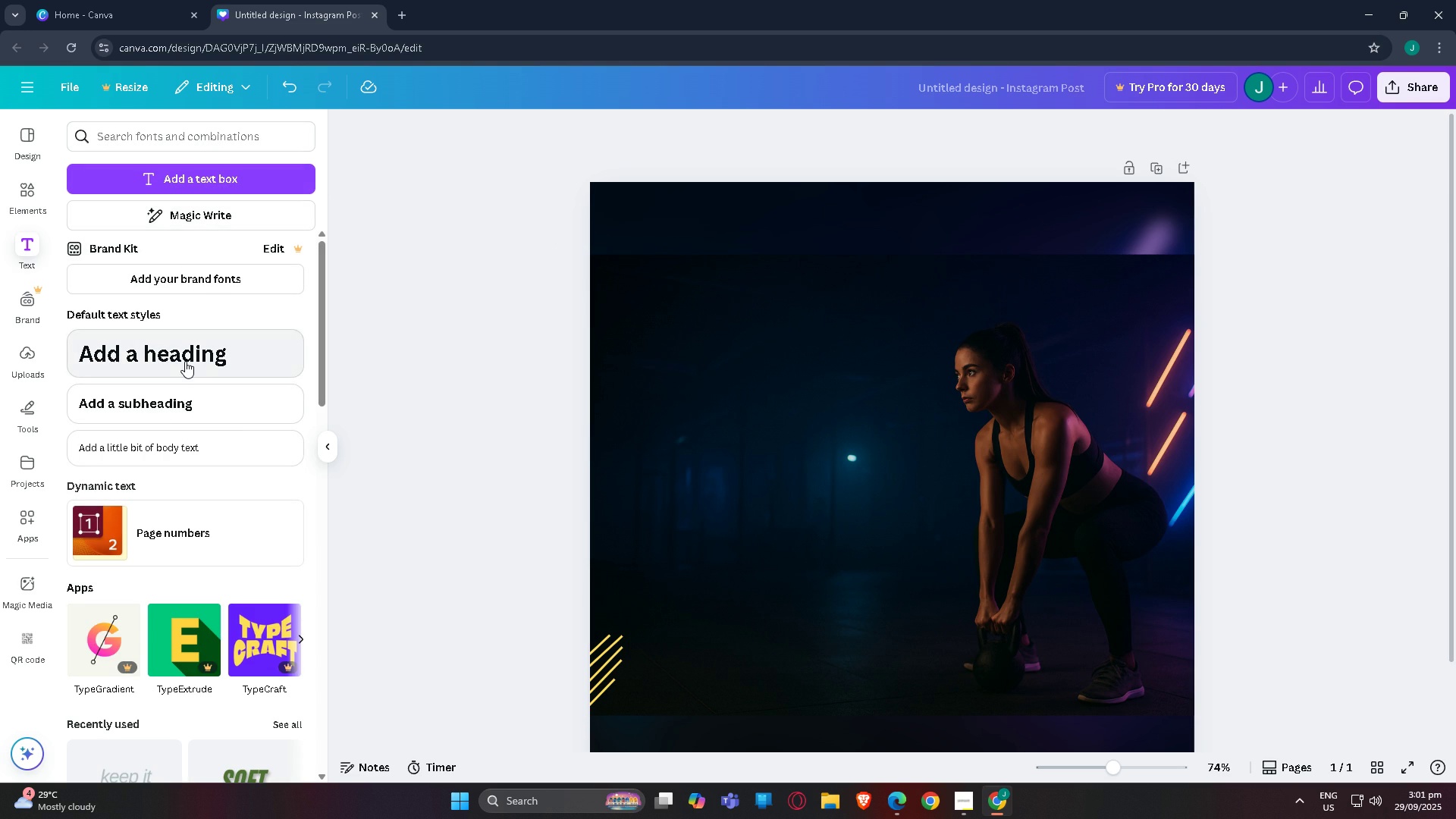 
left_click([185, 361])
 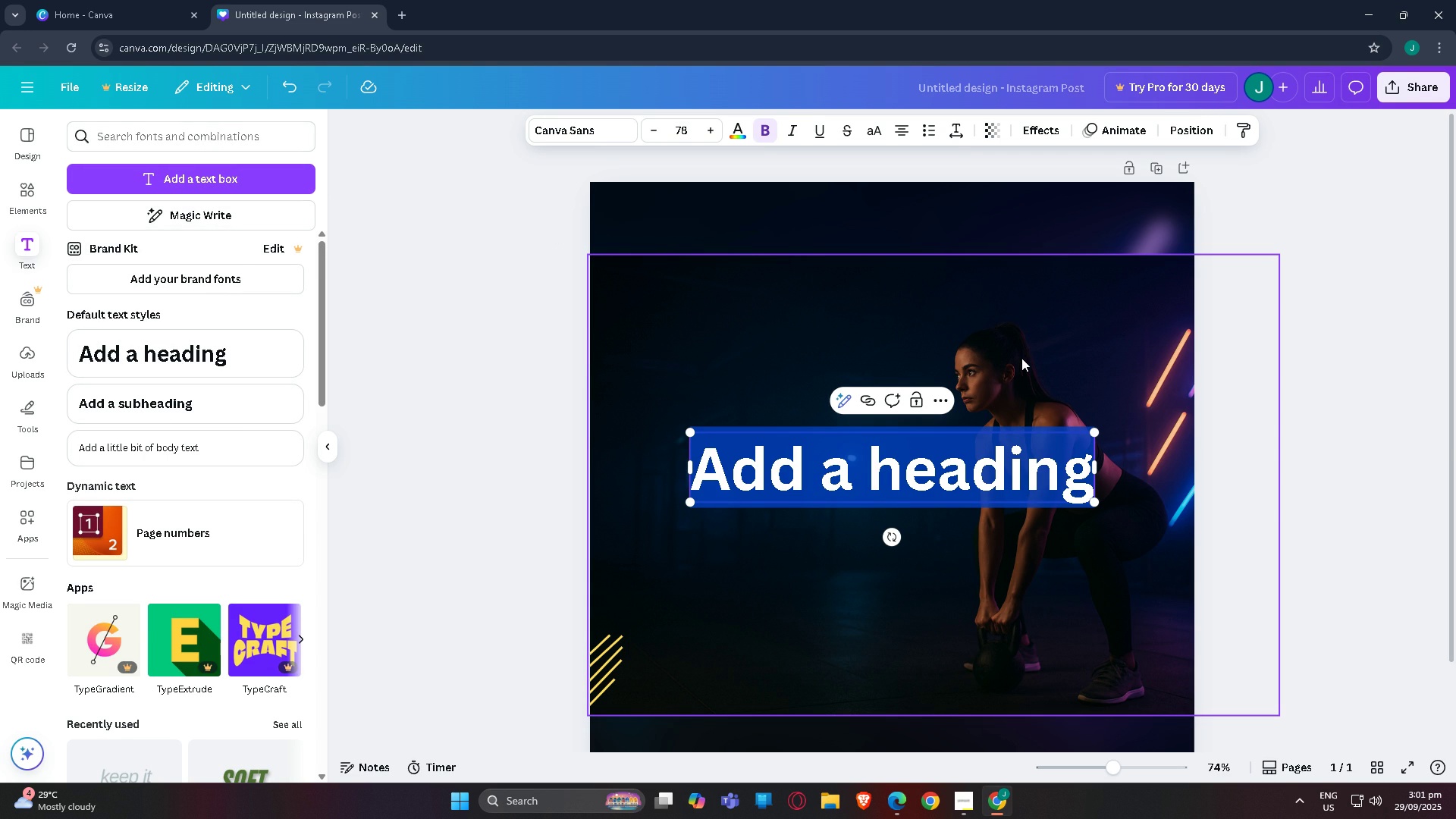 
wait(7.28)
 